 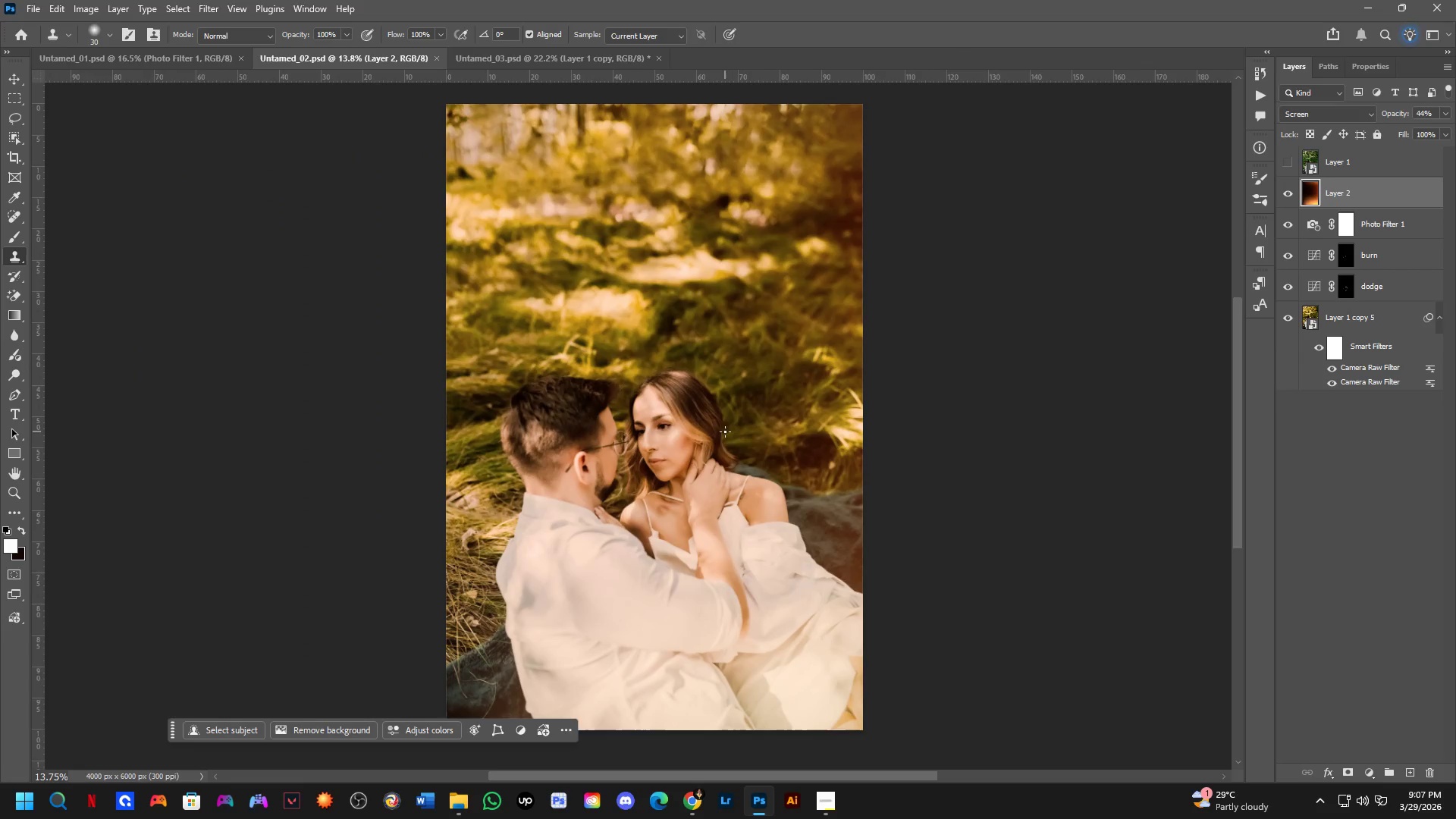 
left_click_drag(start_coordinate=[725, 439], to_coordinate=[767, 453])
 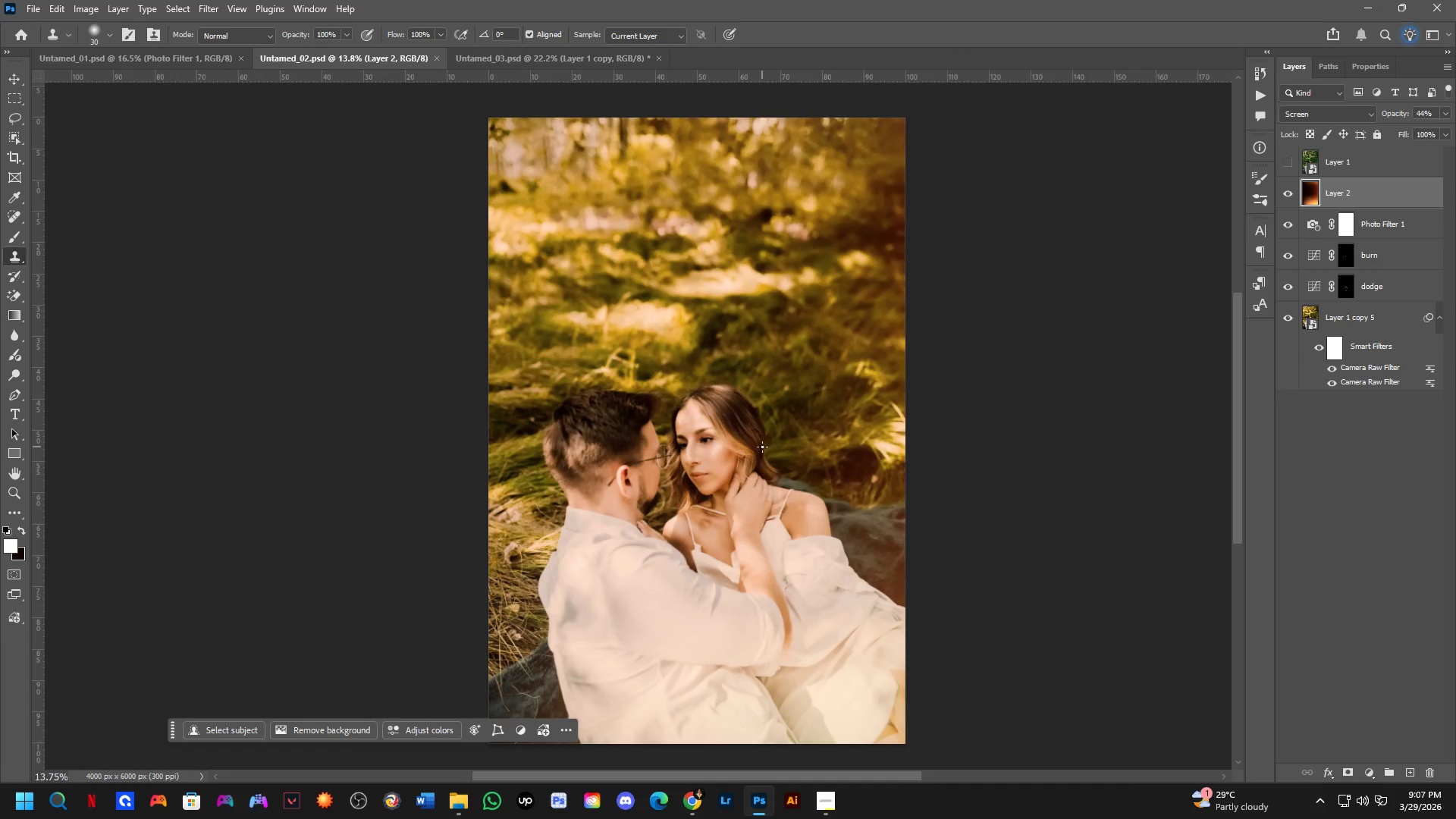 
scroll: coordinate [726, 429], scroll_direction: up, amount: 1.0
 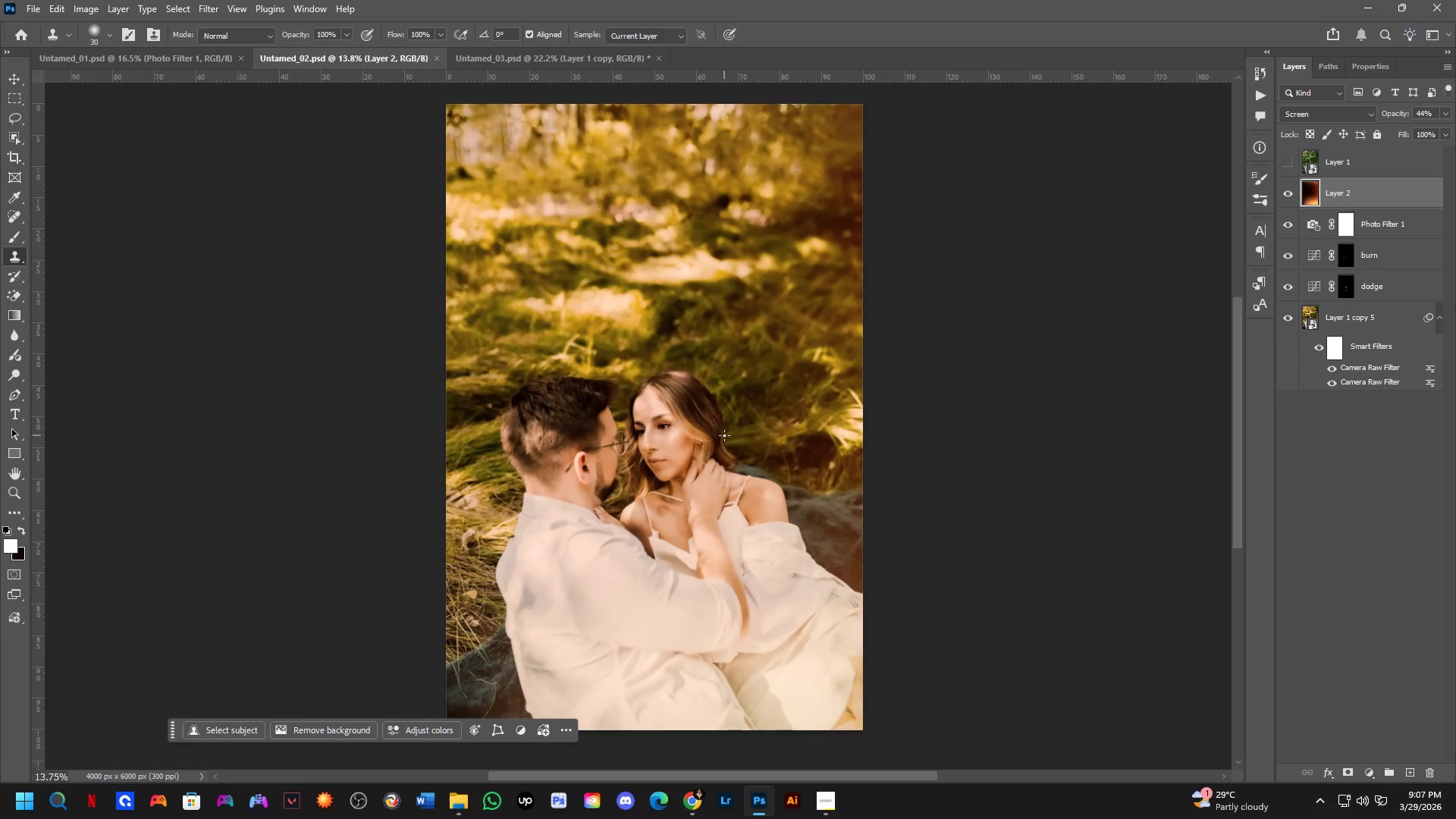 
key(Control+ControlLeft)
 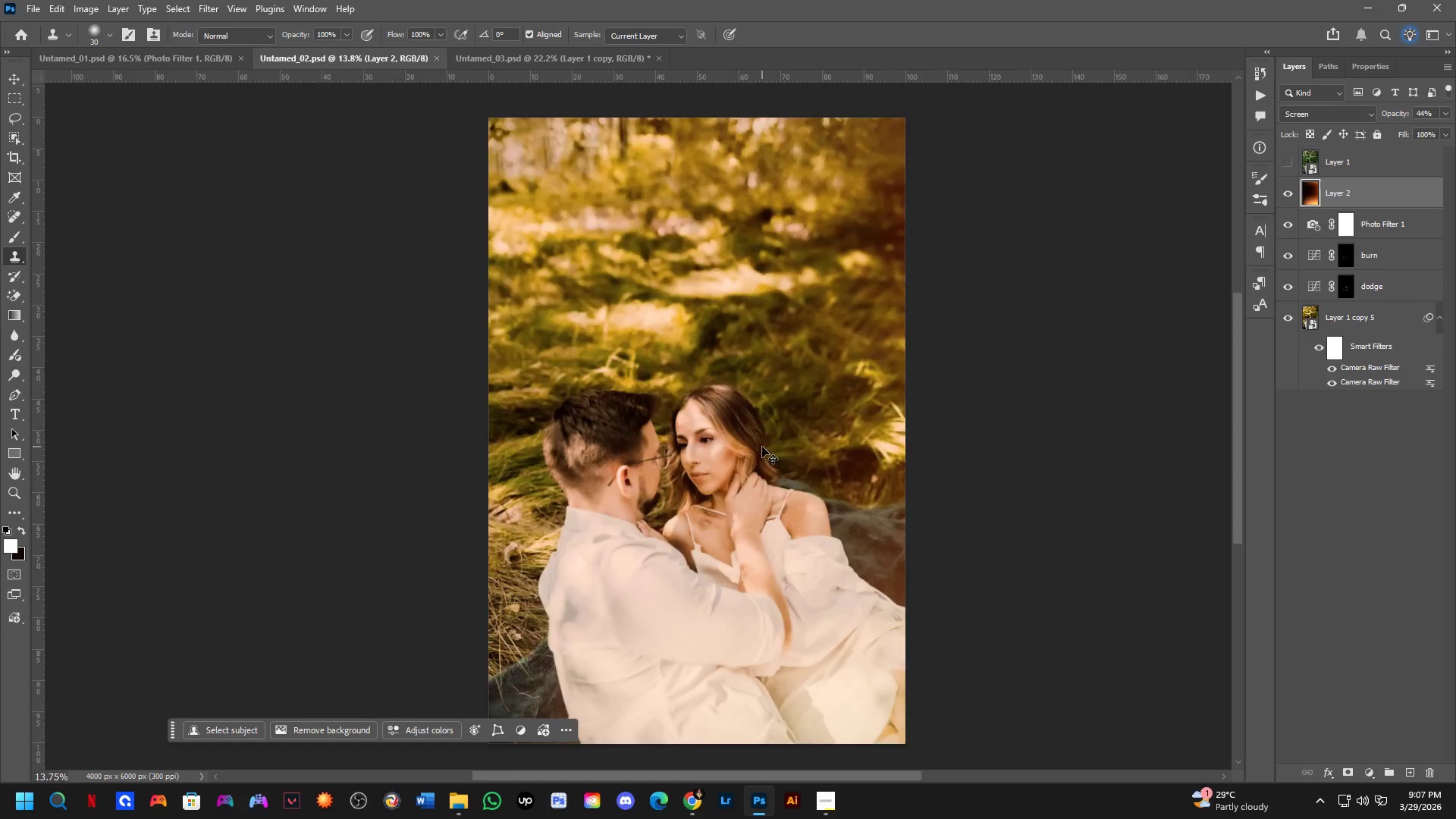 
key(Control+Tab)
 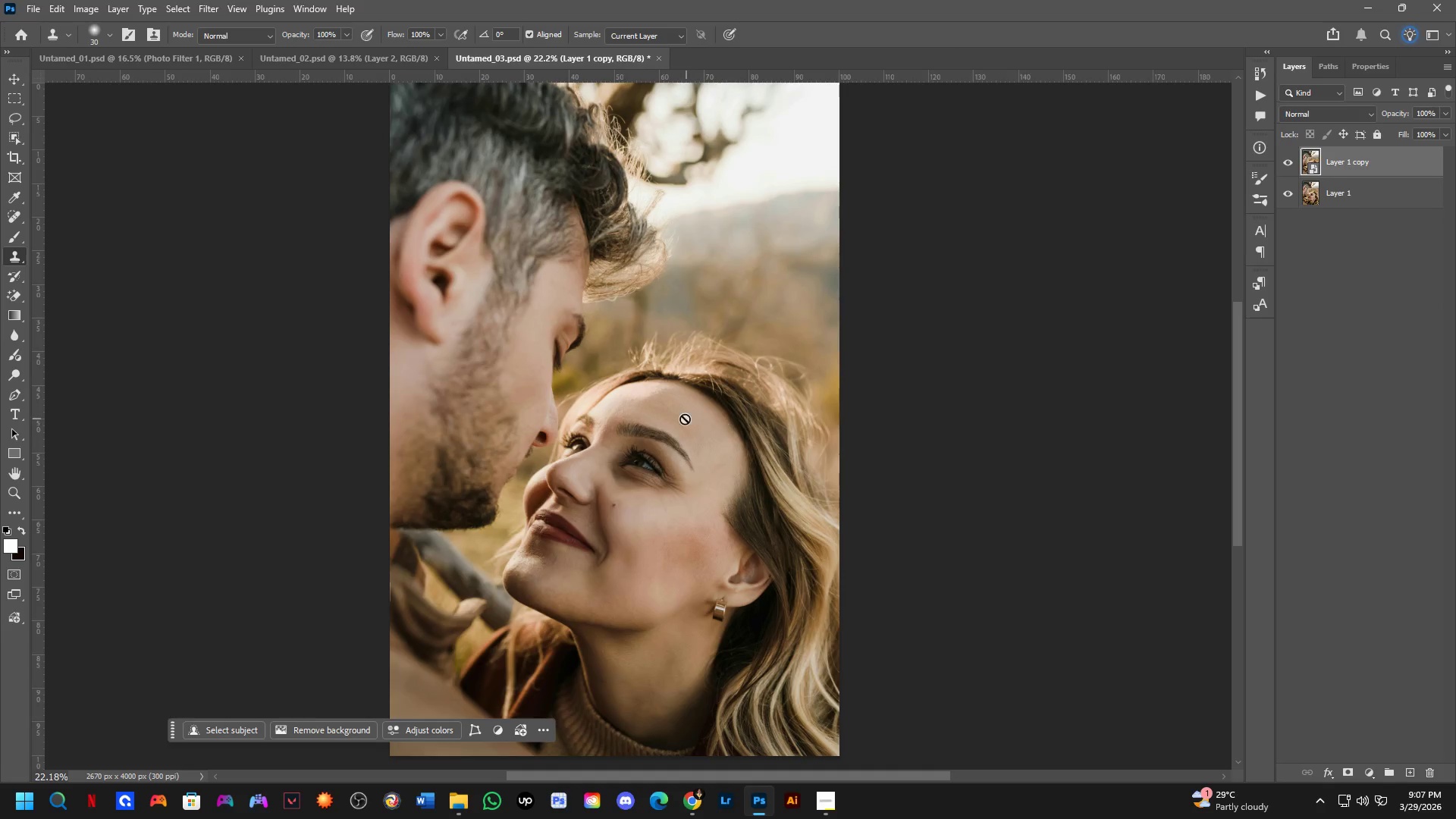 
hold_key(key=Space, duration=0.42)
 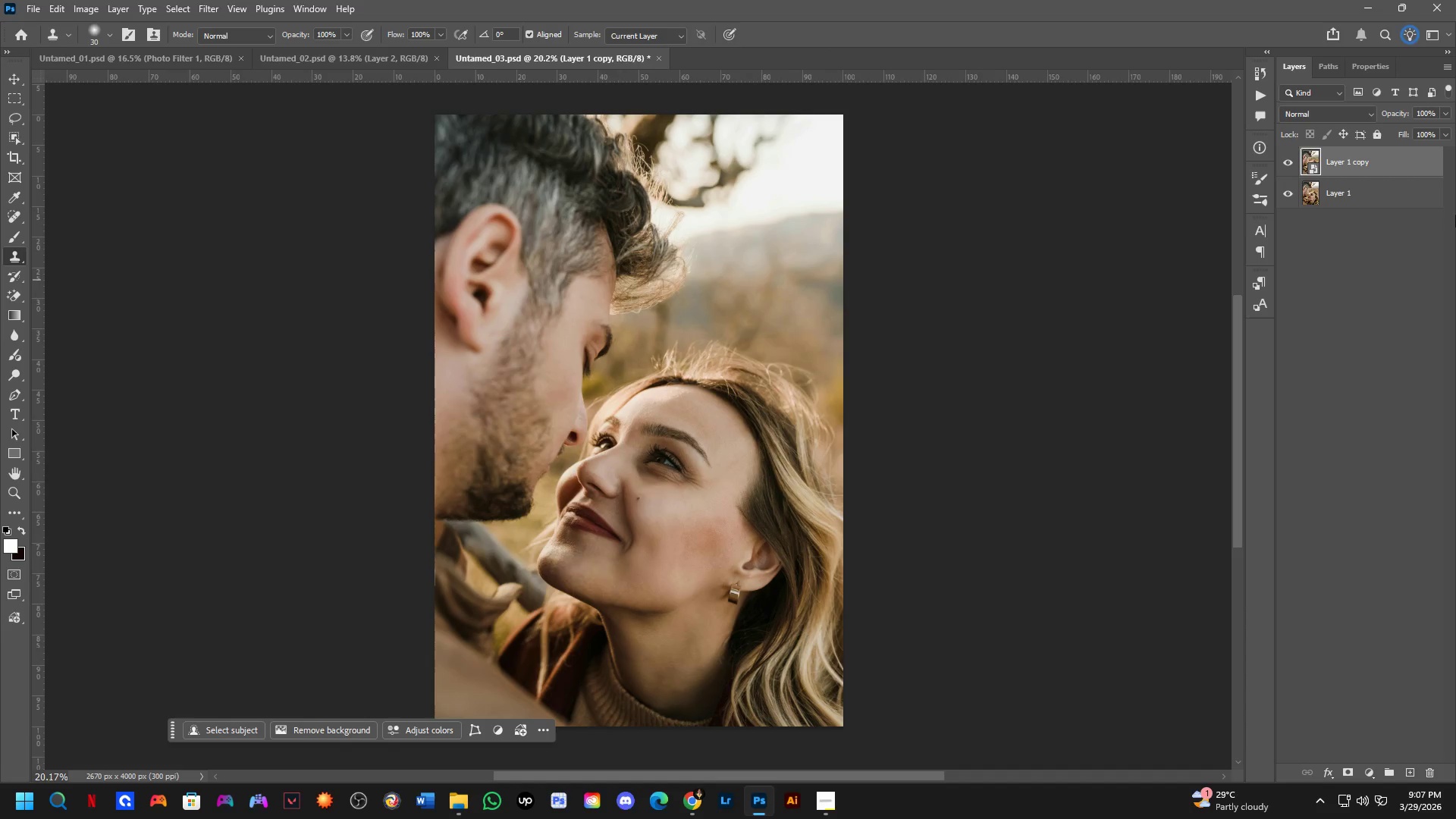 
left_click_drag(start_coordinate=[689, 418], to_coordinate=[708, 419])
 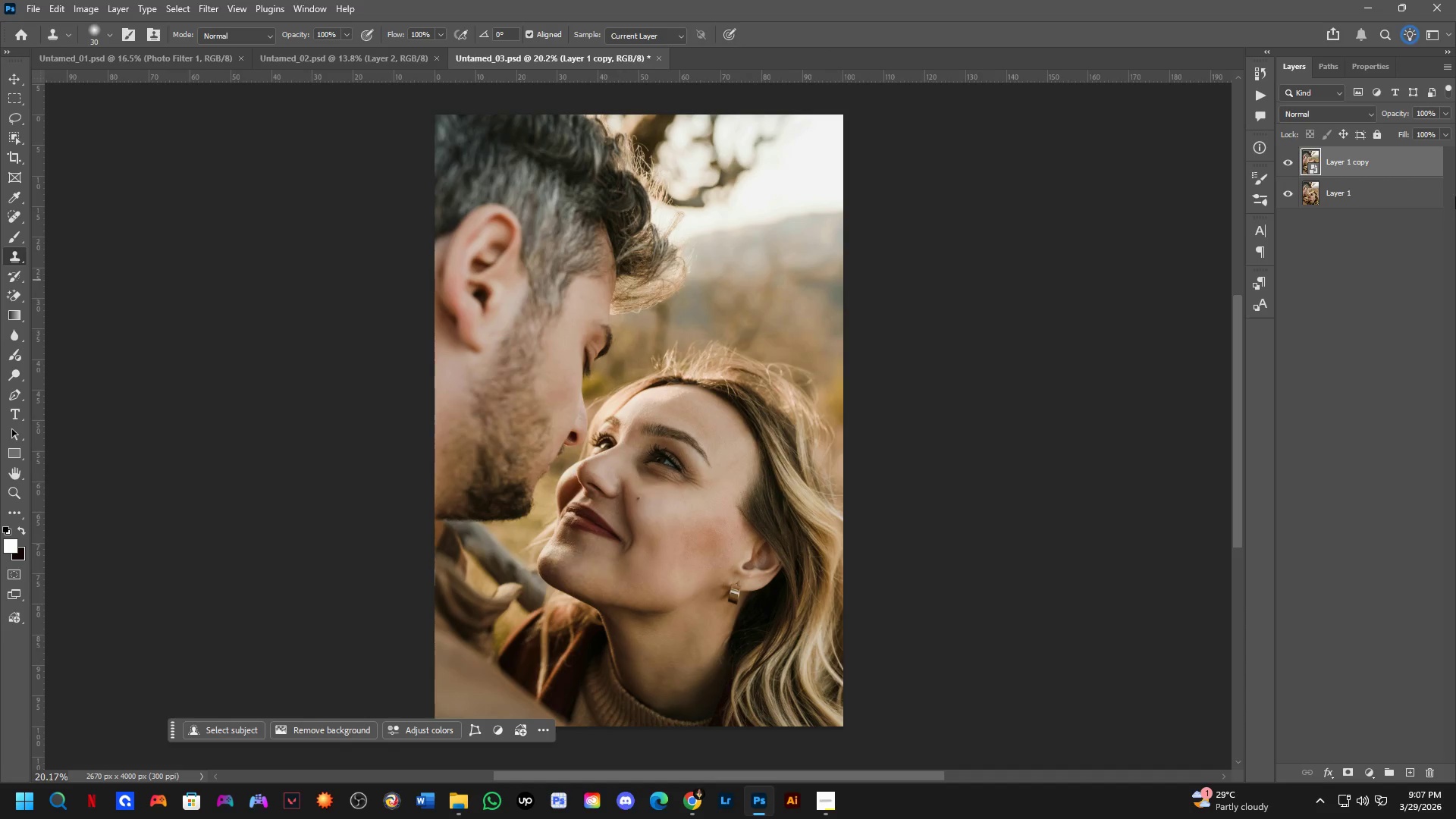 
scroll: coordinate [685, 419], scroll_direction: down, amount: 1.0
 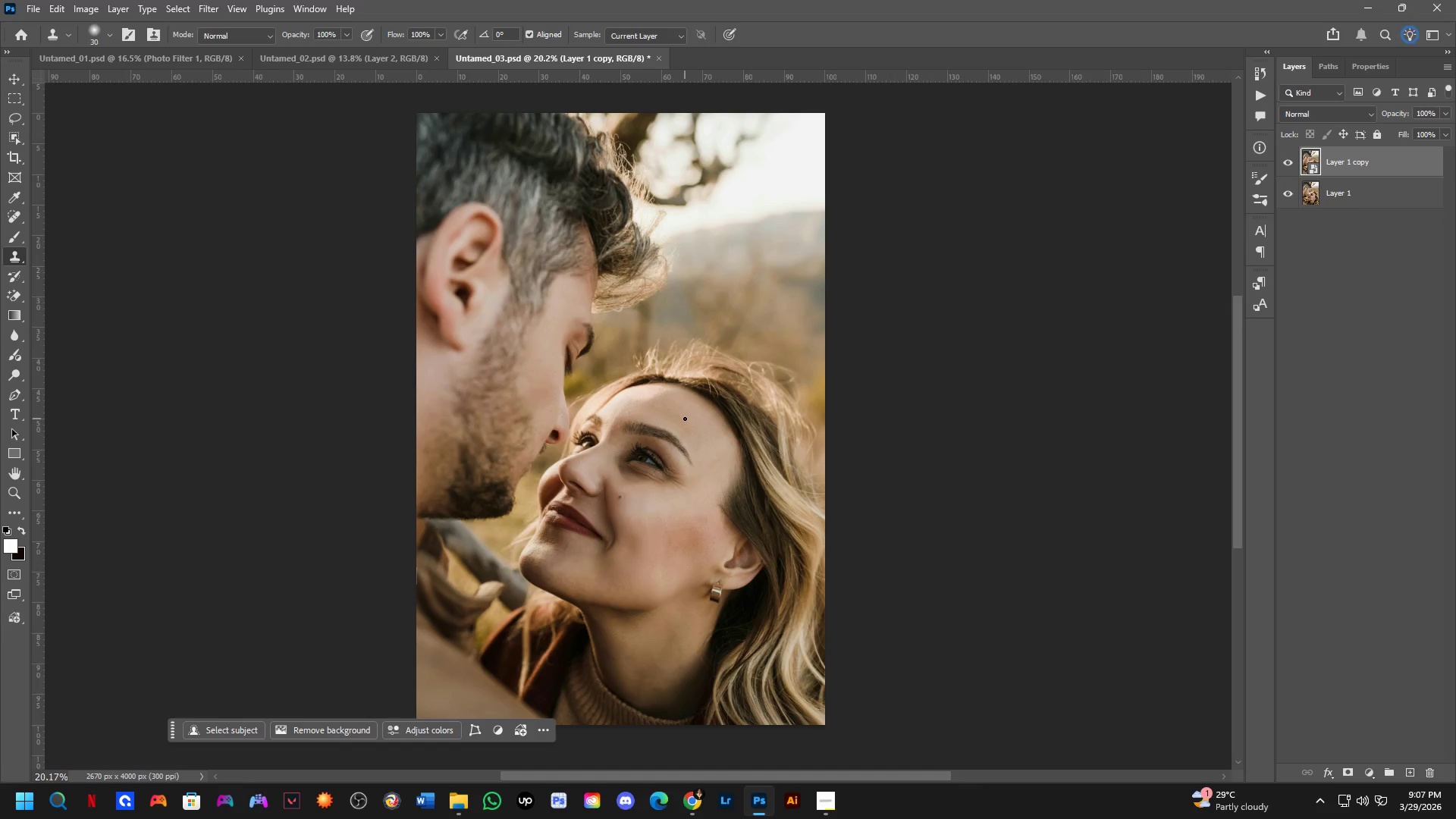 
hold_key(key=ControlLeft, duration=0.45)
 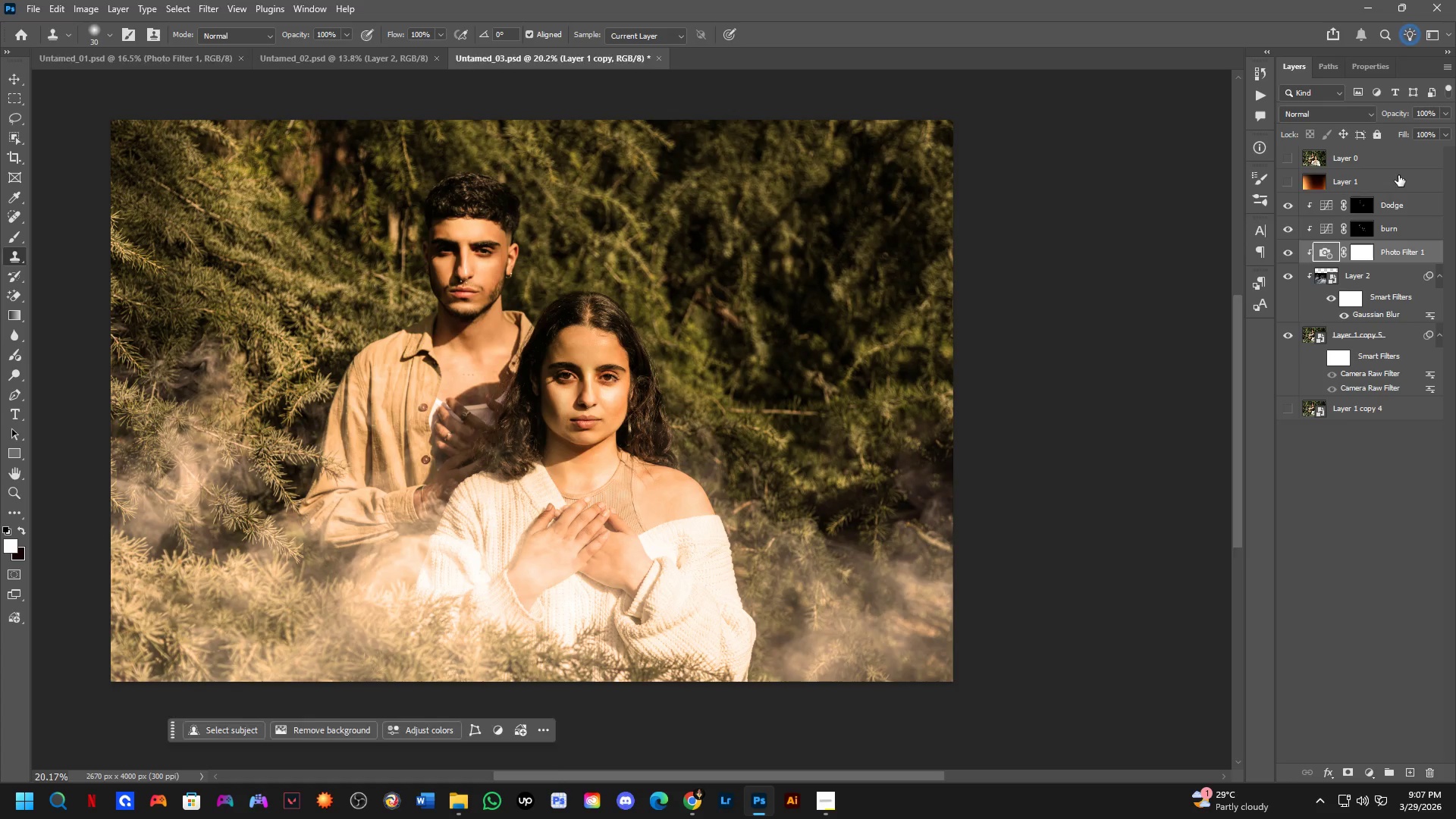 
hold_key(key=ShiftLeft, duration=0.39)
 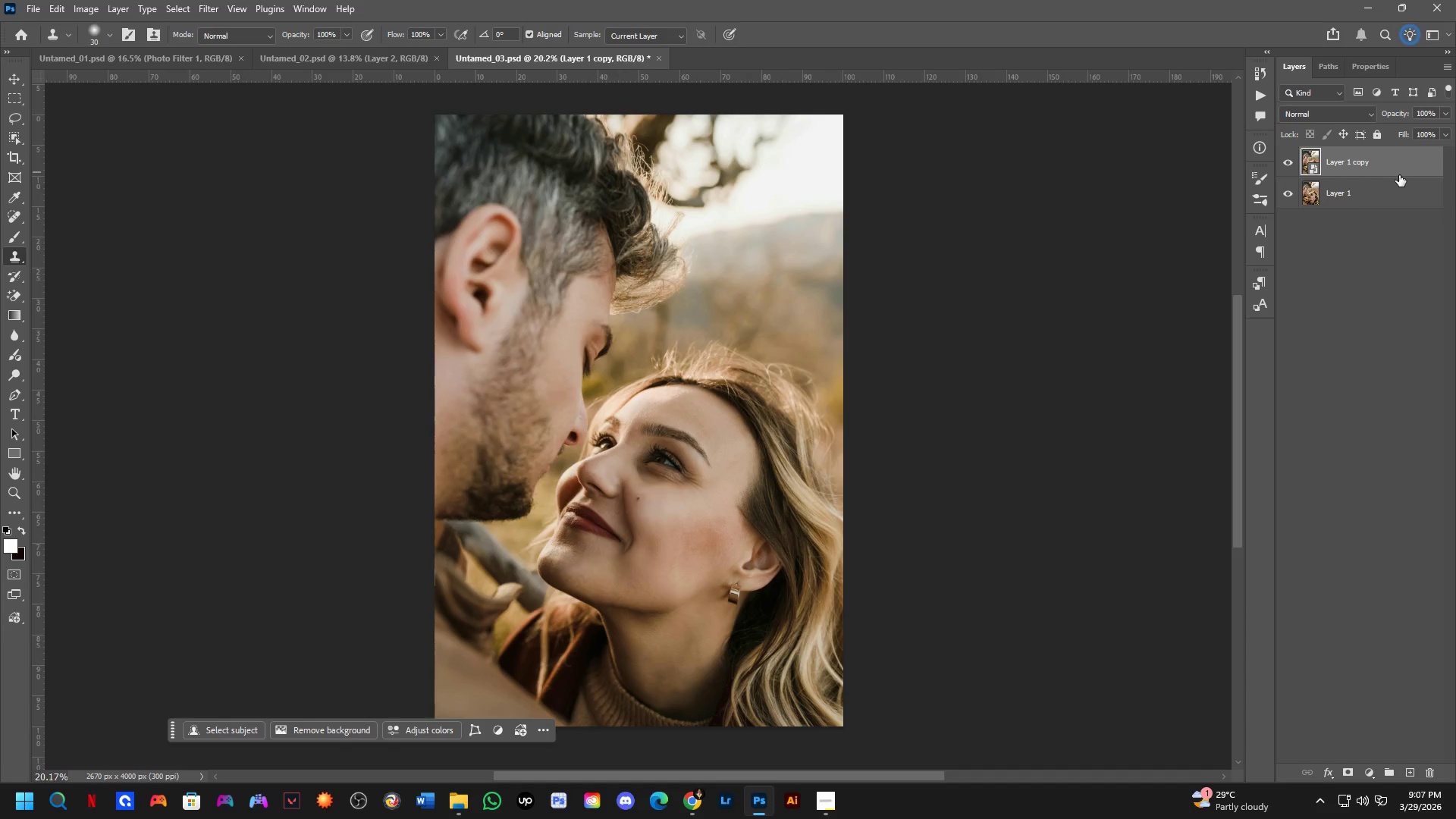 
key(Control+ControlLeft)
 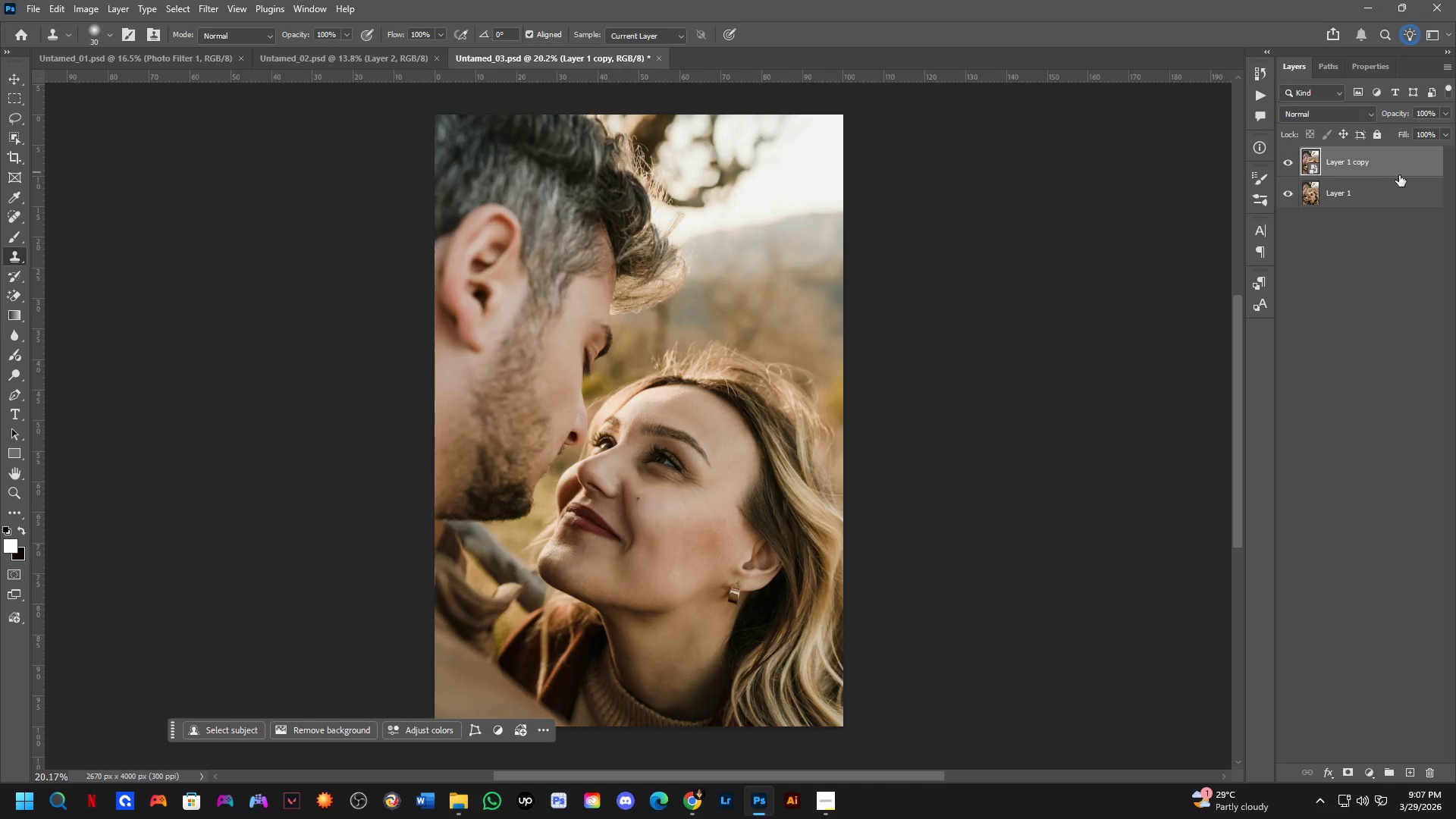 
key(Control+Tab)
 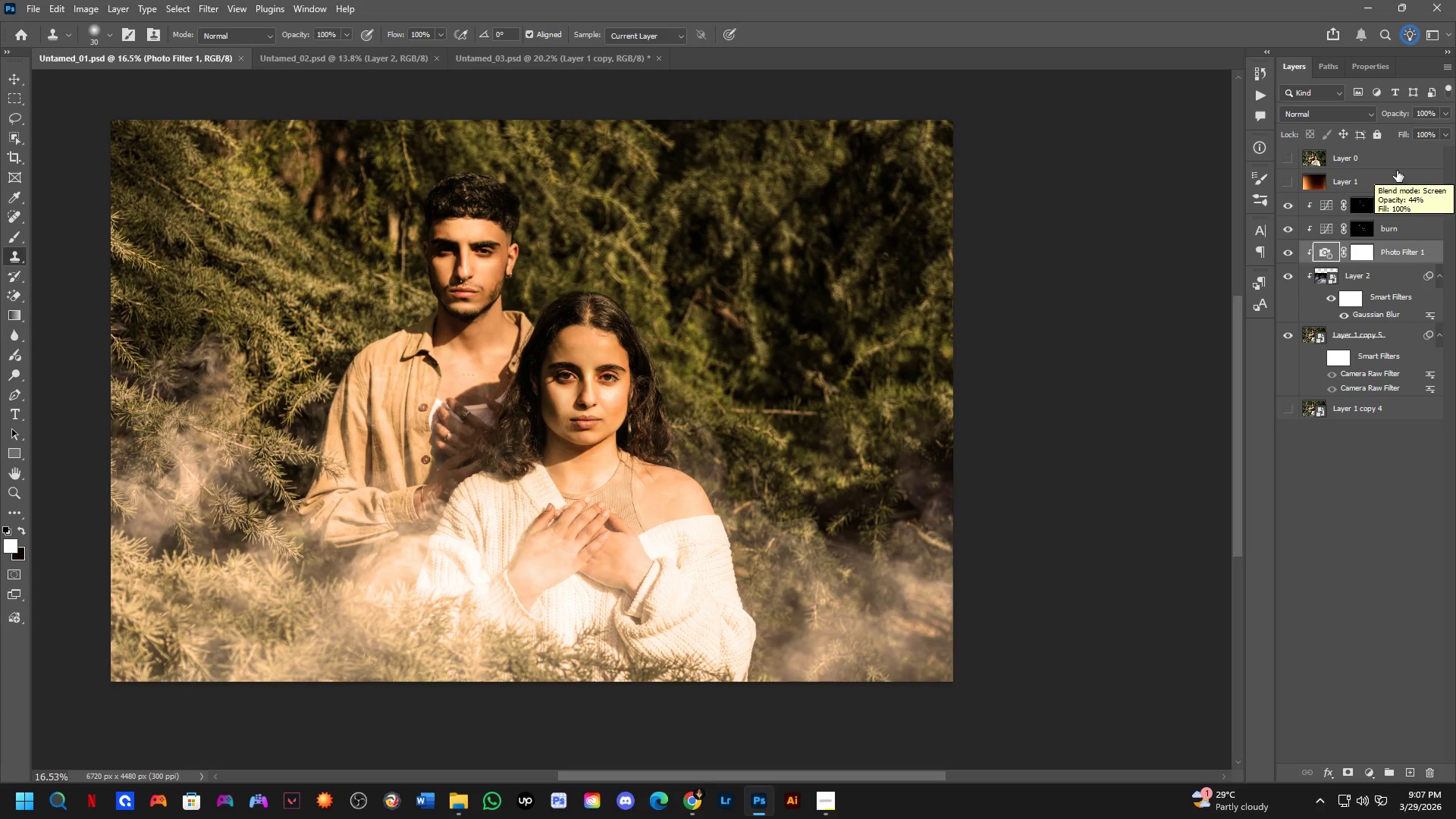 
wait(9.5)
 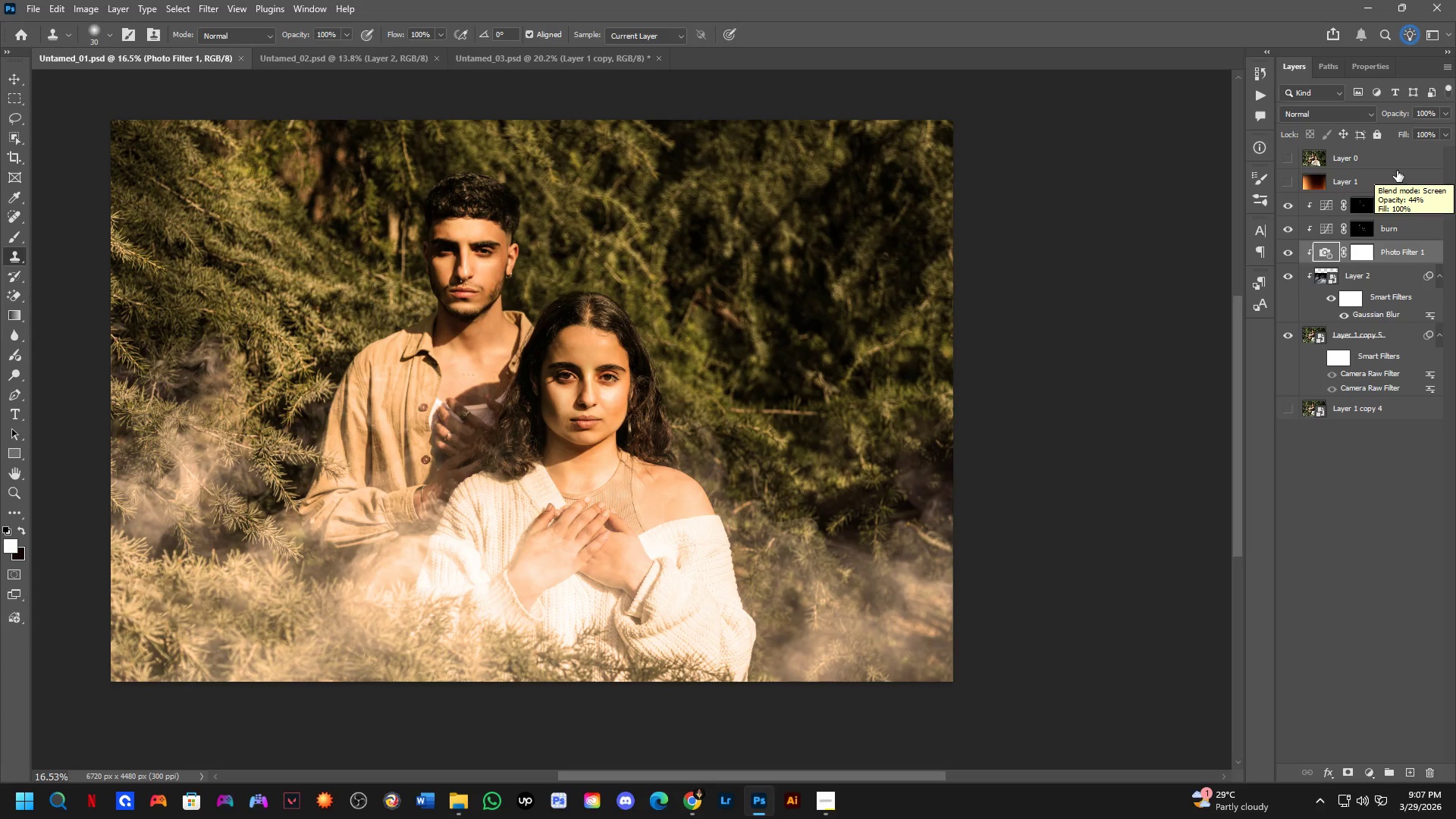 
left_click([1319, 359])
 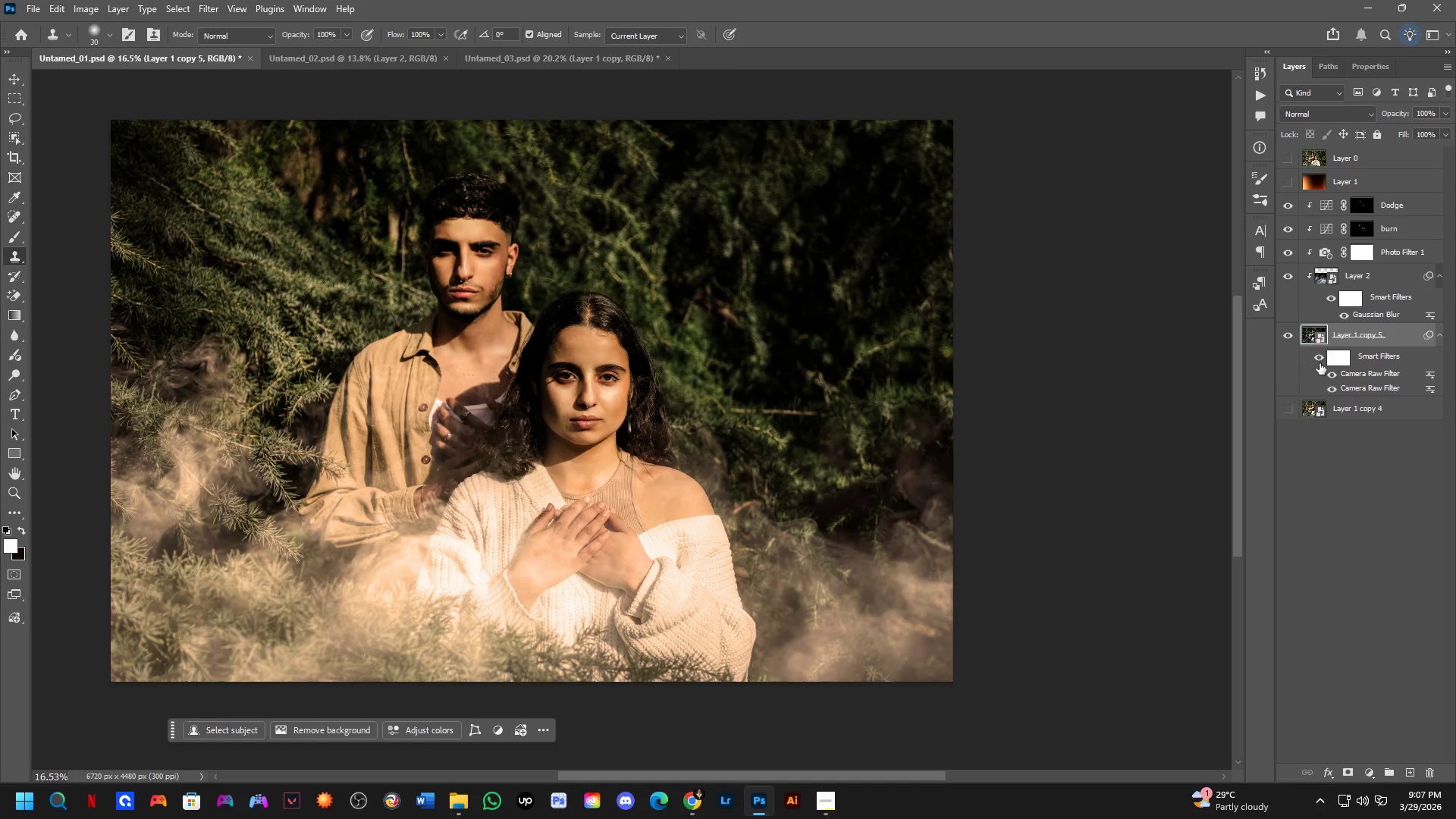 
key(Control+ControlLeft)
 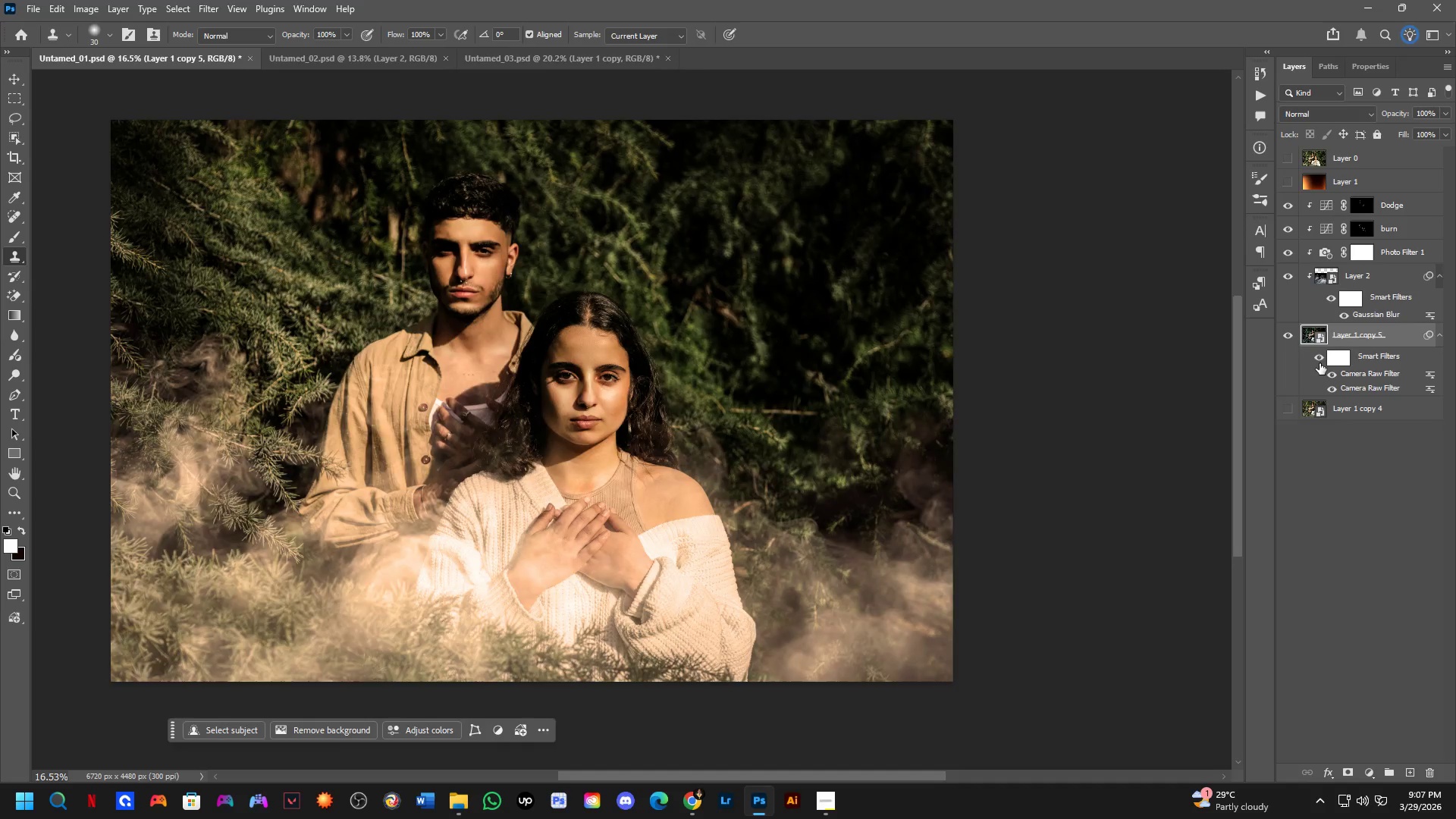 
key(Control+Tab)
 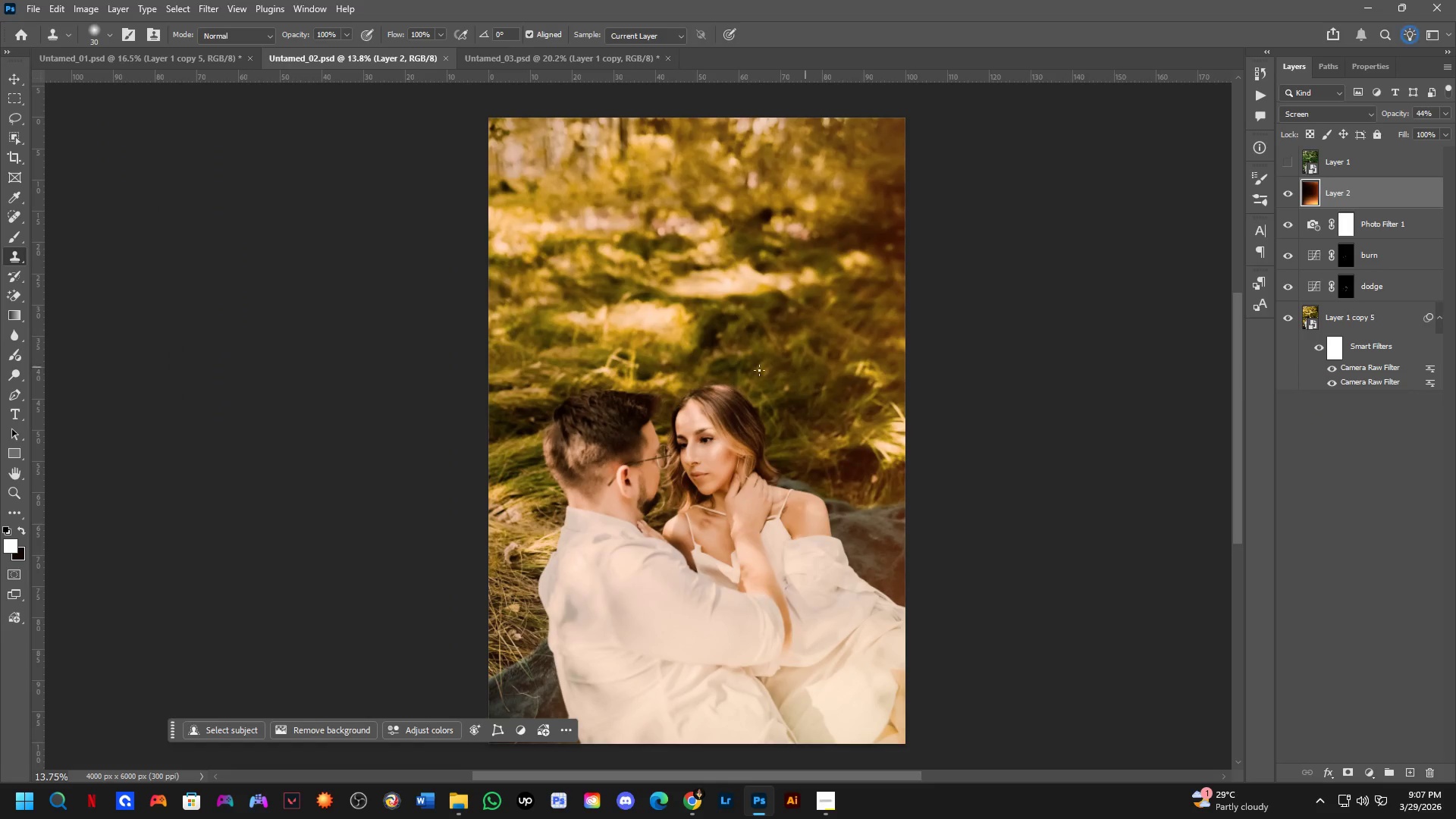 
scroll: coordinate [665, 374], scroll_direction: down, amount: 3.0
 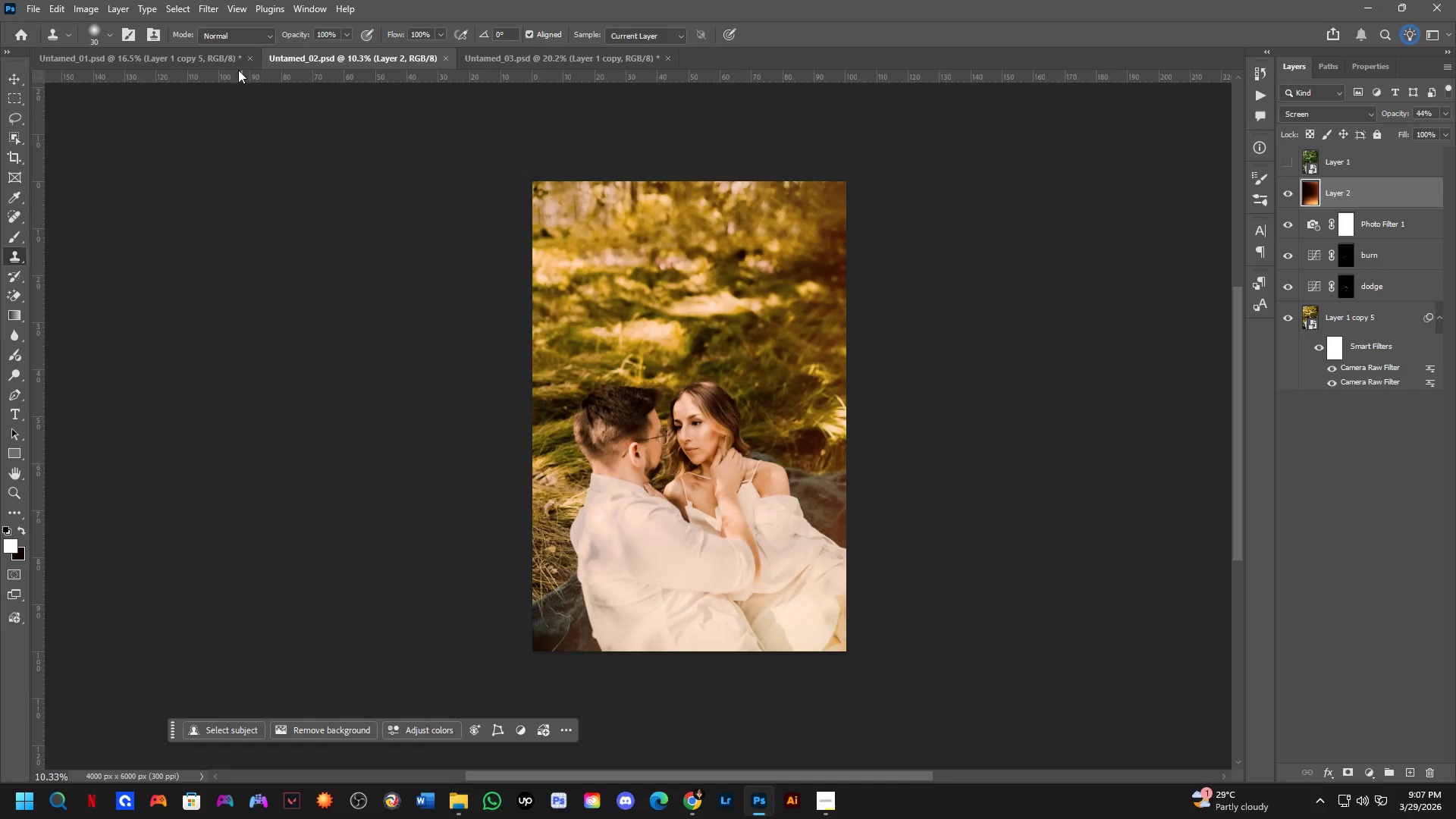 
left_click([221, 58])
 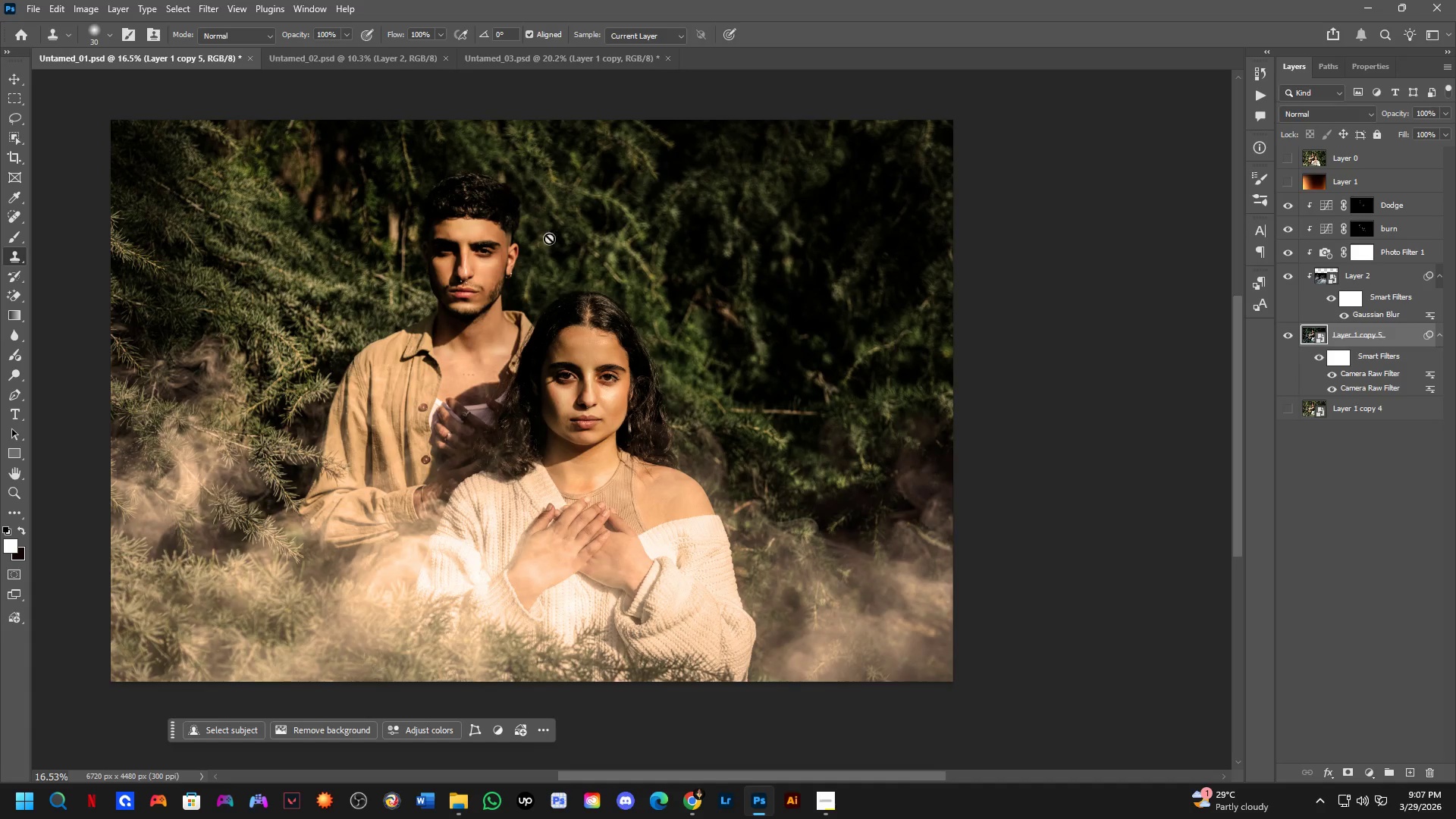 
hold_key(key=Space, duration=0.53)
 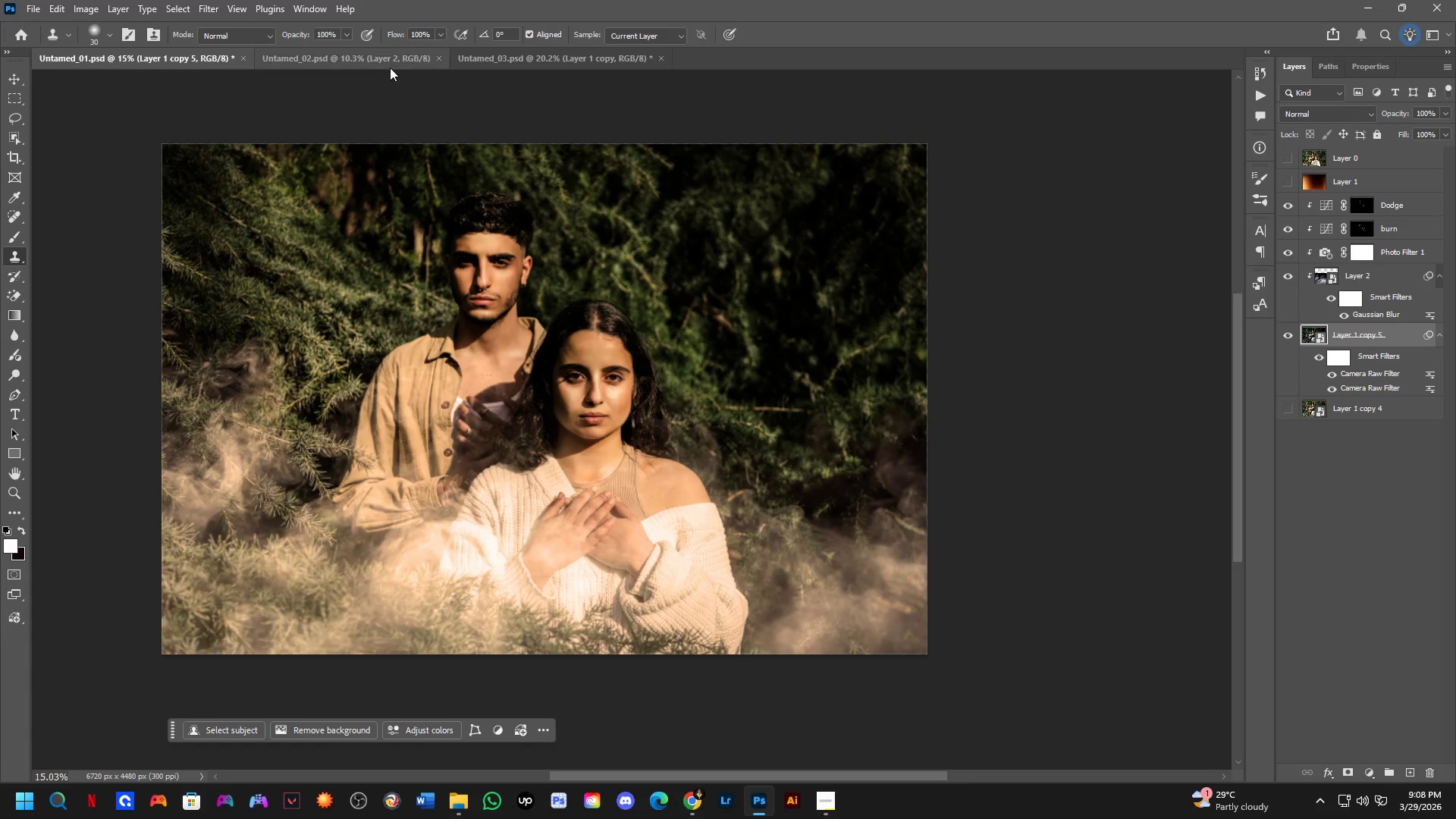 
left_click_drag(start_coordinate=[570, 318], to_coordinate=[580, 328])
 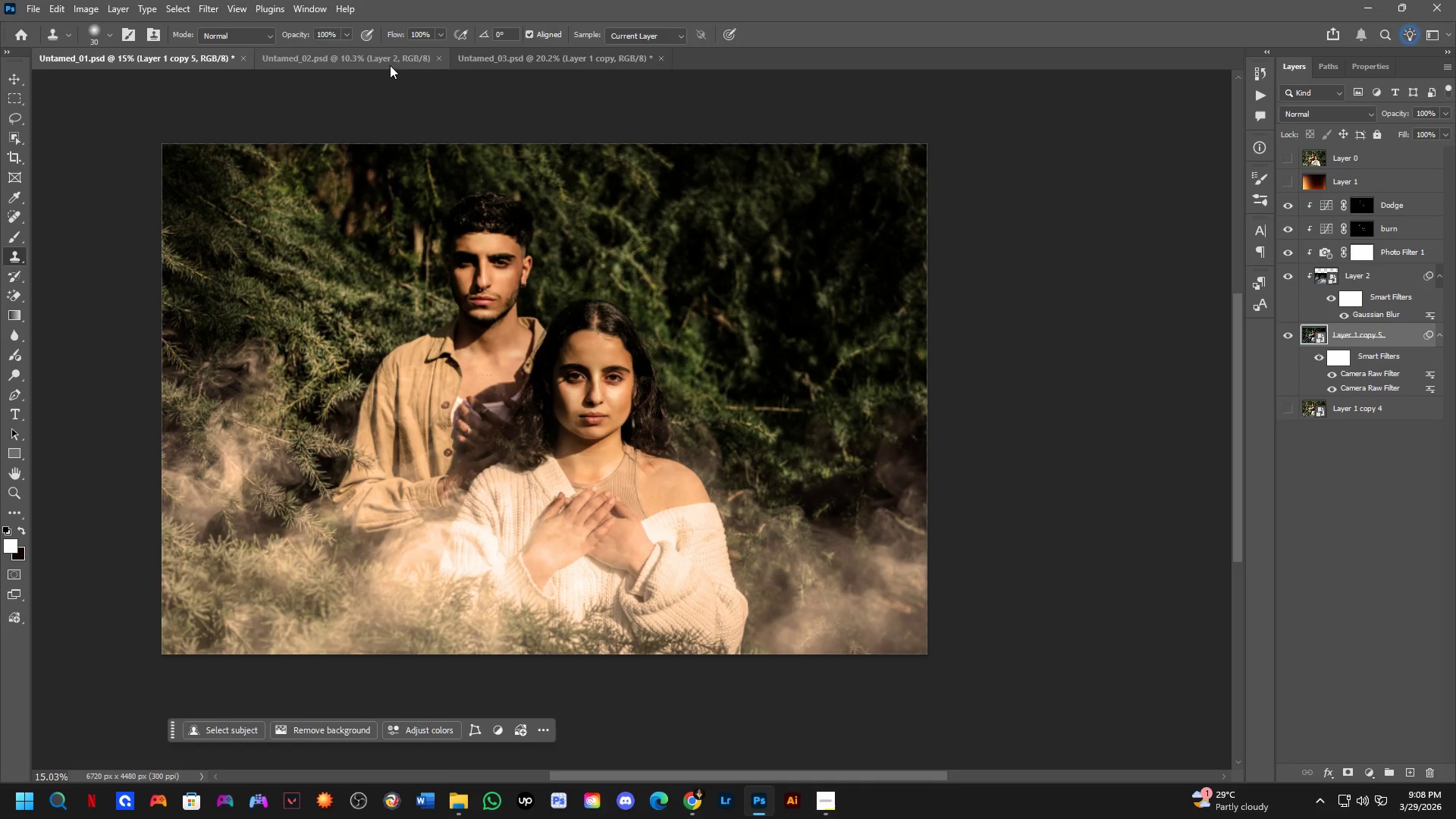 
scroll: coordinate [561, 281], scroll_direction: down, amount: 1.0
 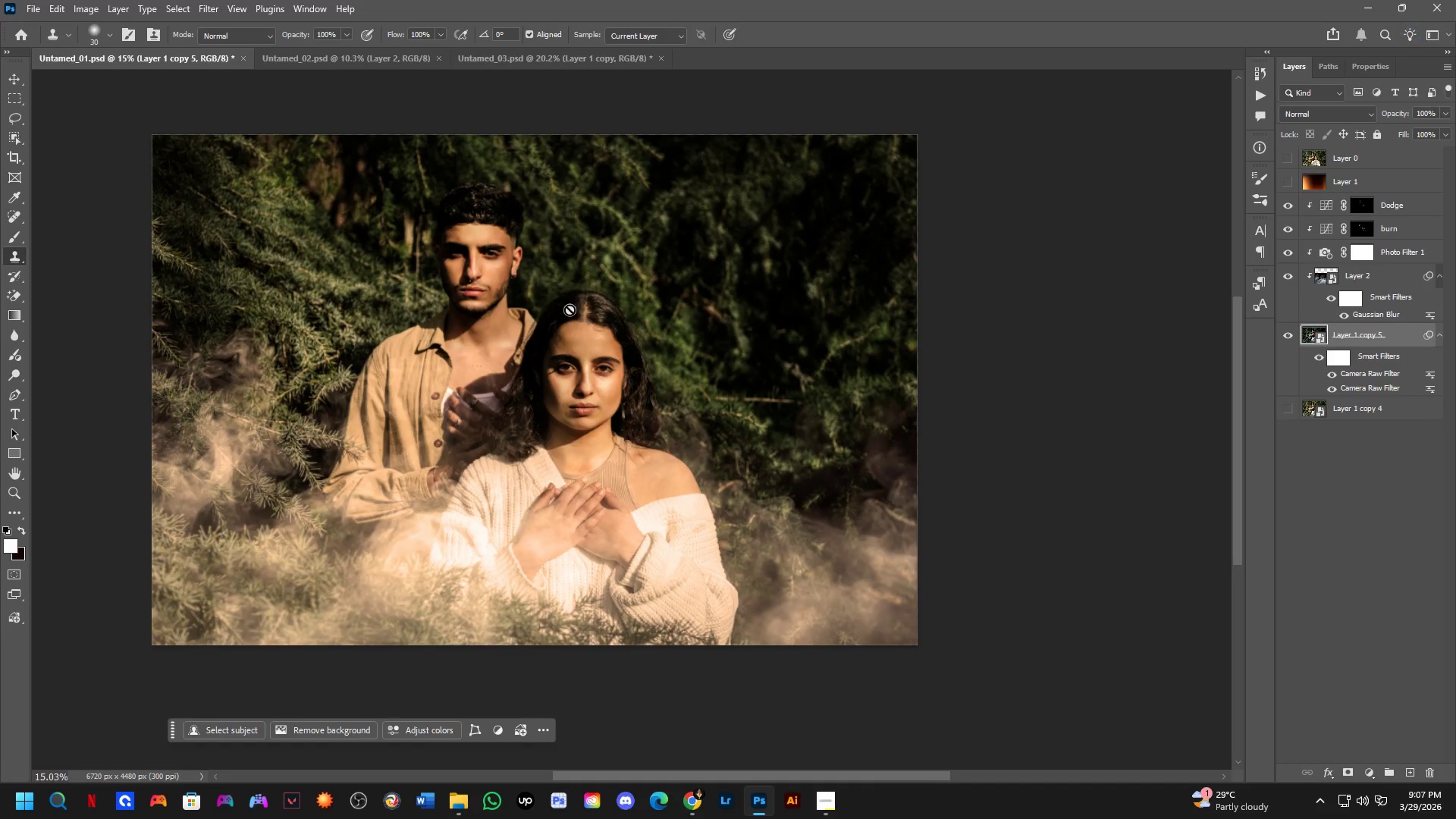 
left_click([389, 64])
 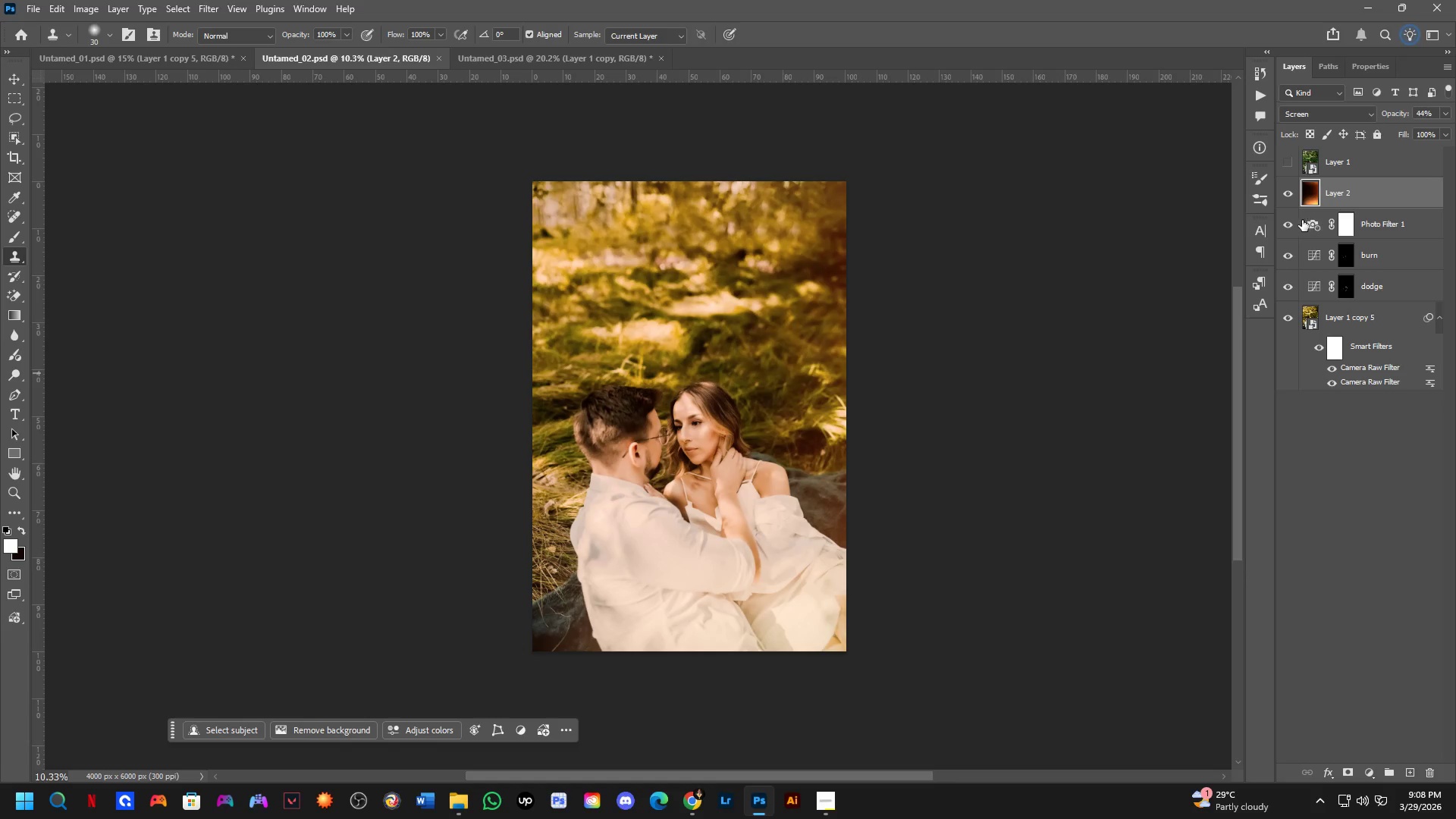 
left_click([198, 55])
 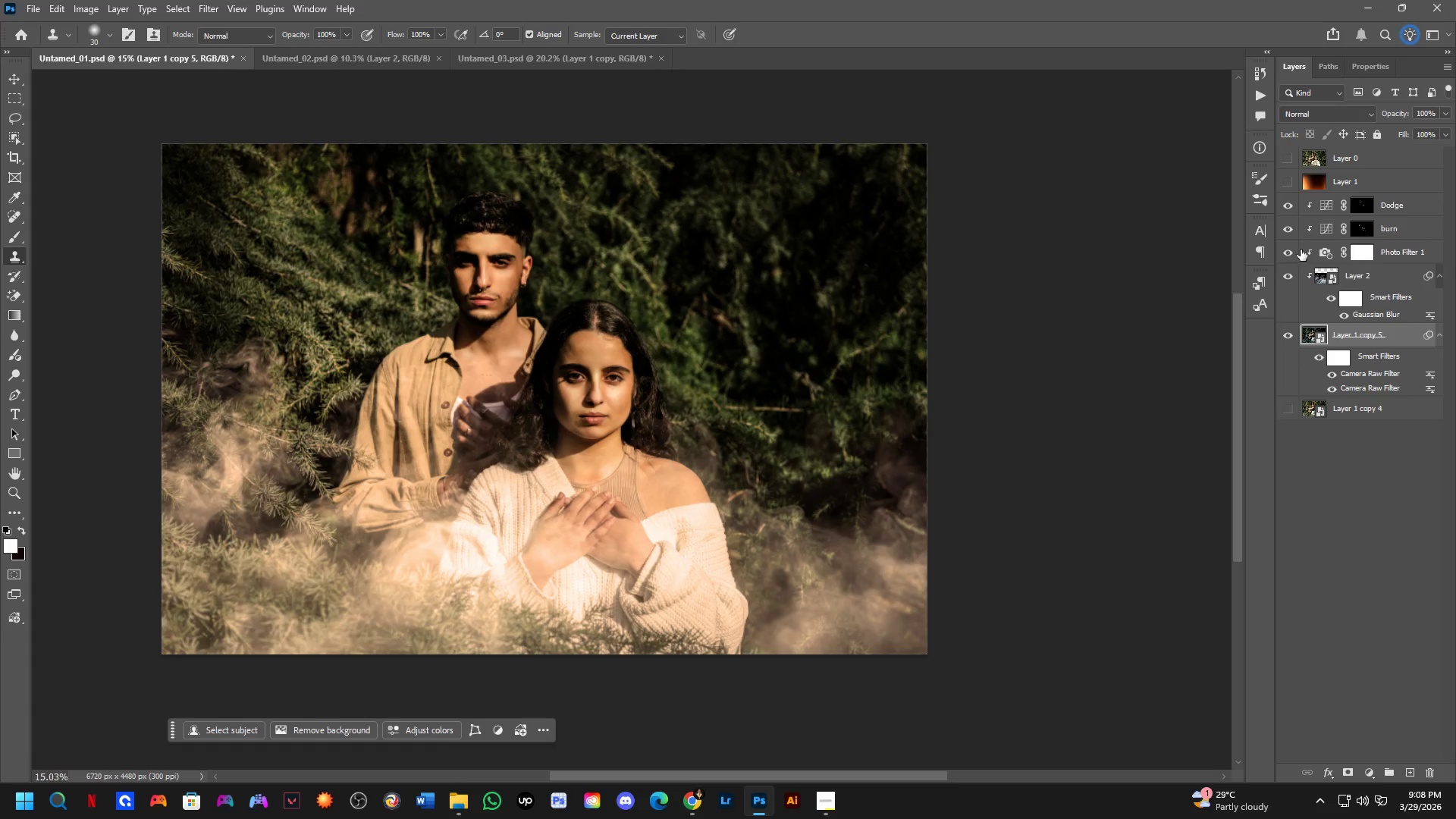 
double_click([1297, 249])
 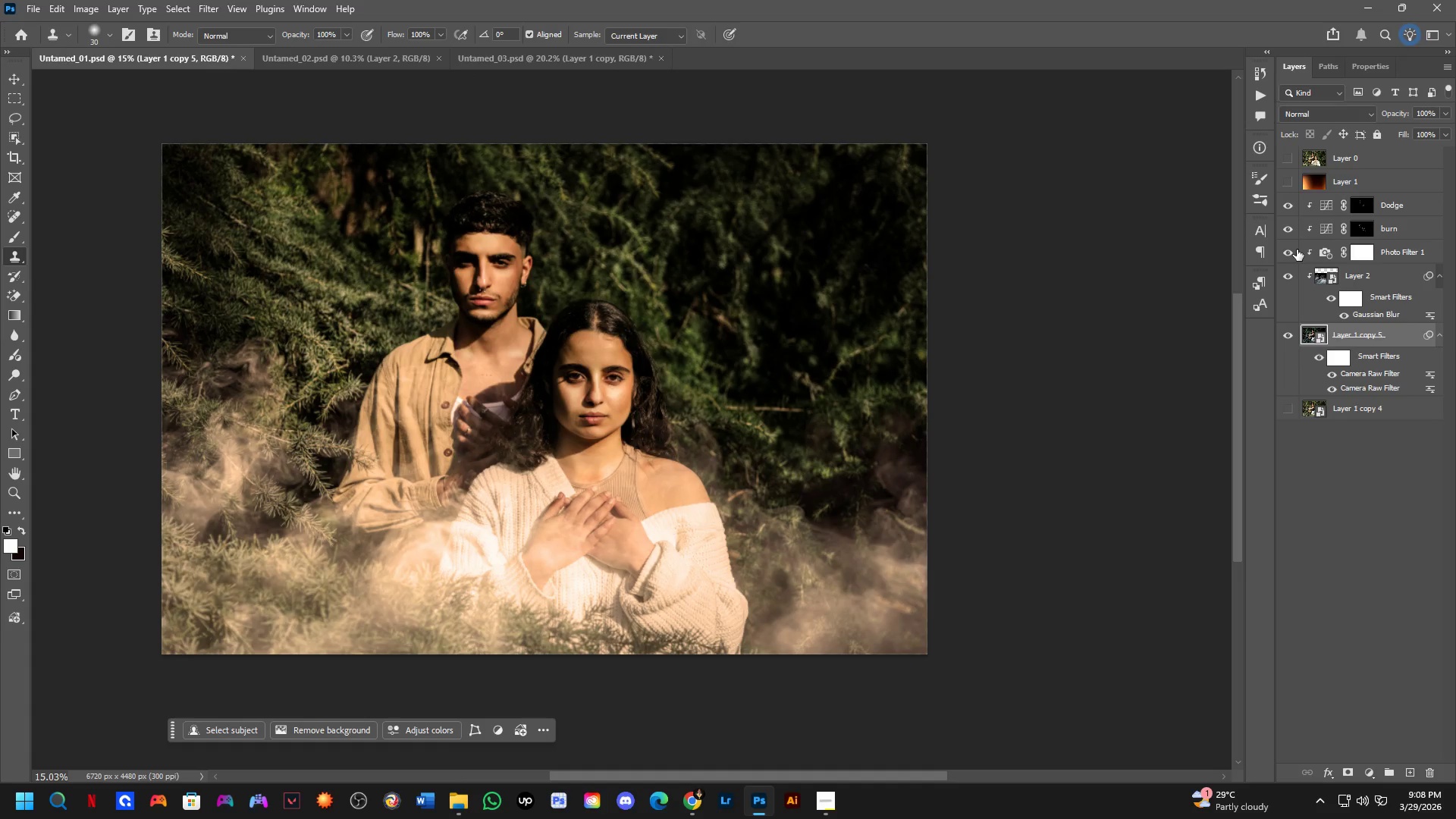 
key(Control+ControlLeft)
 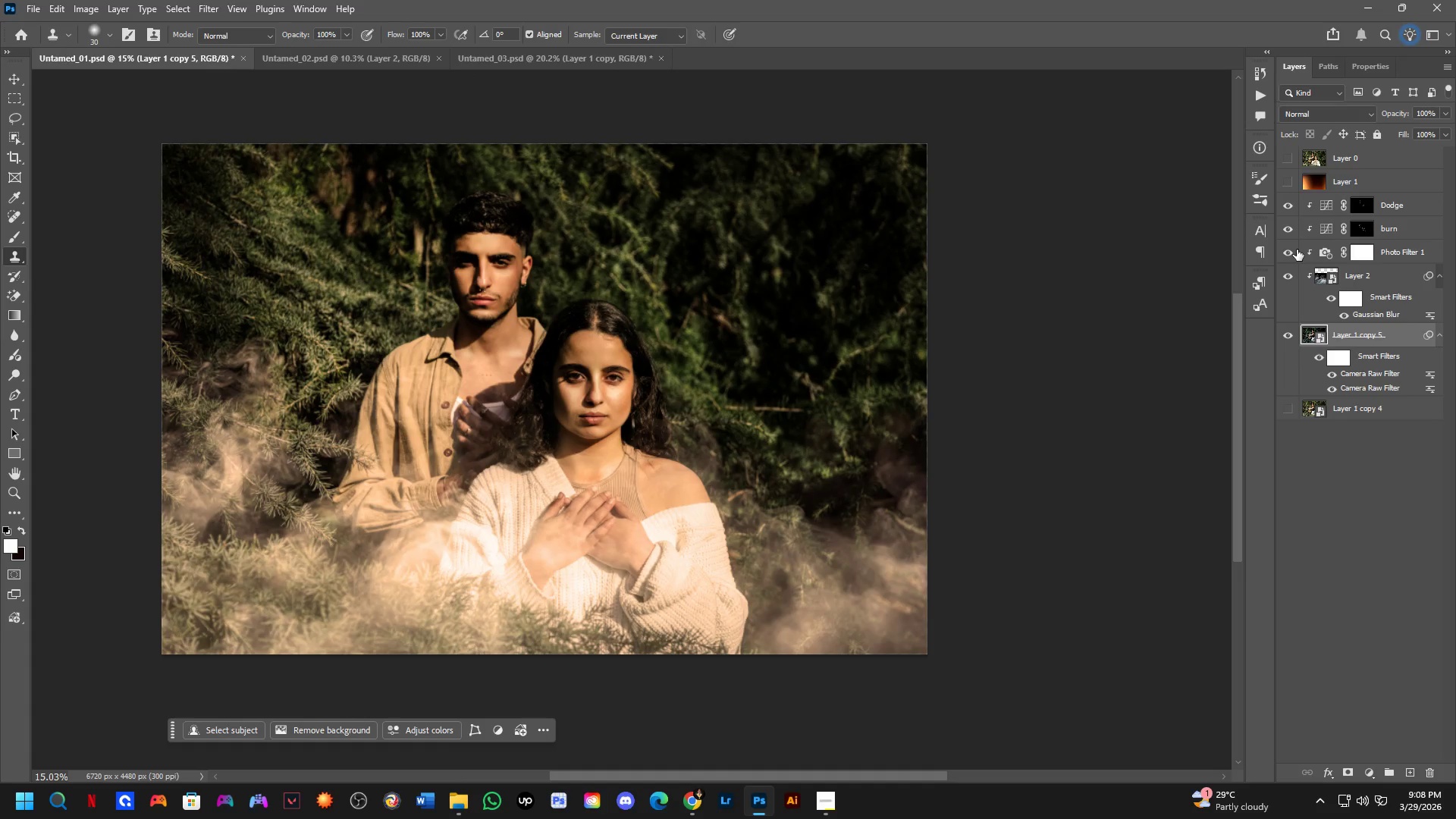 
key(Control+Tab)
 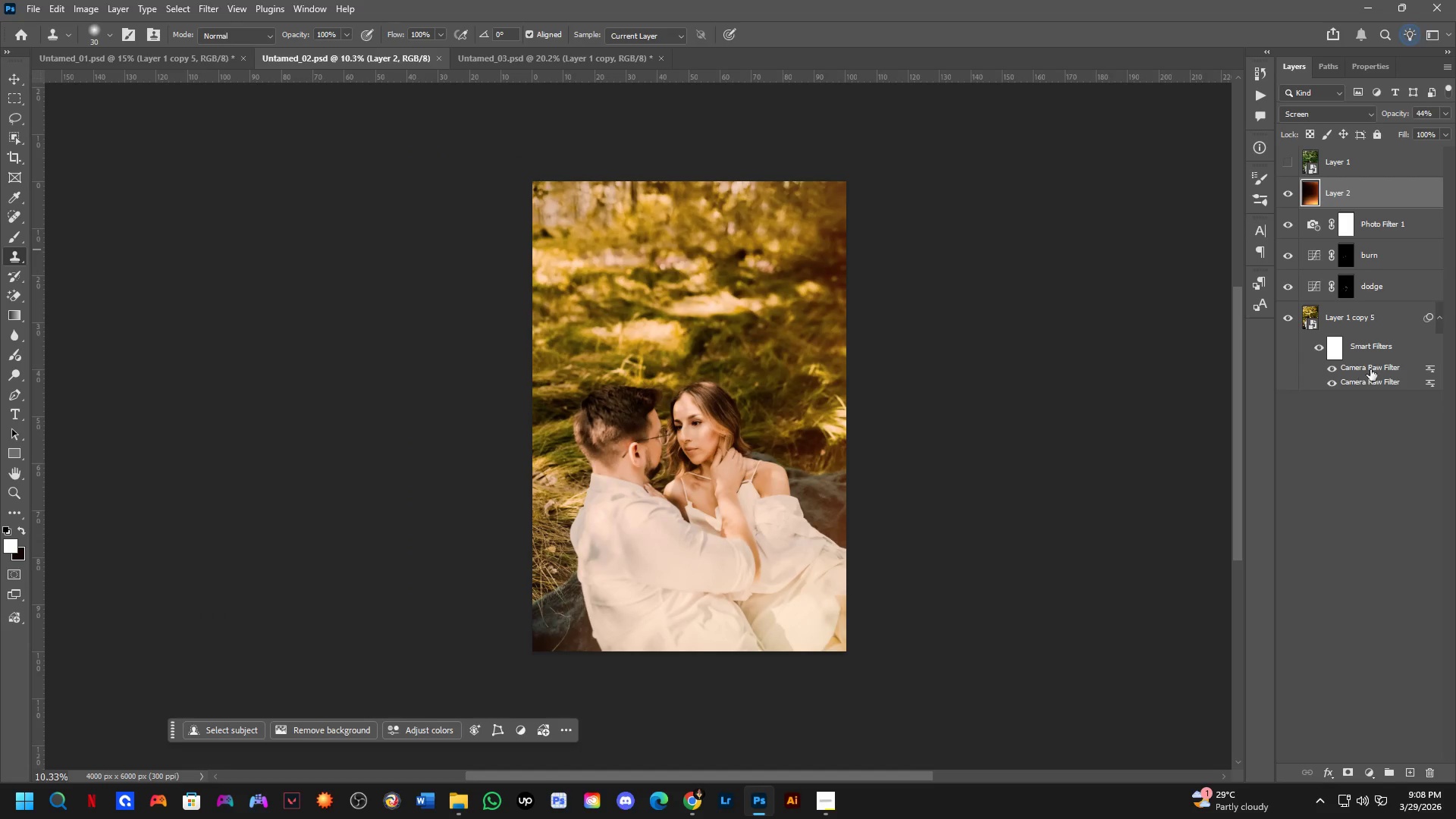 
double_click([1370, 369])
 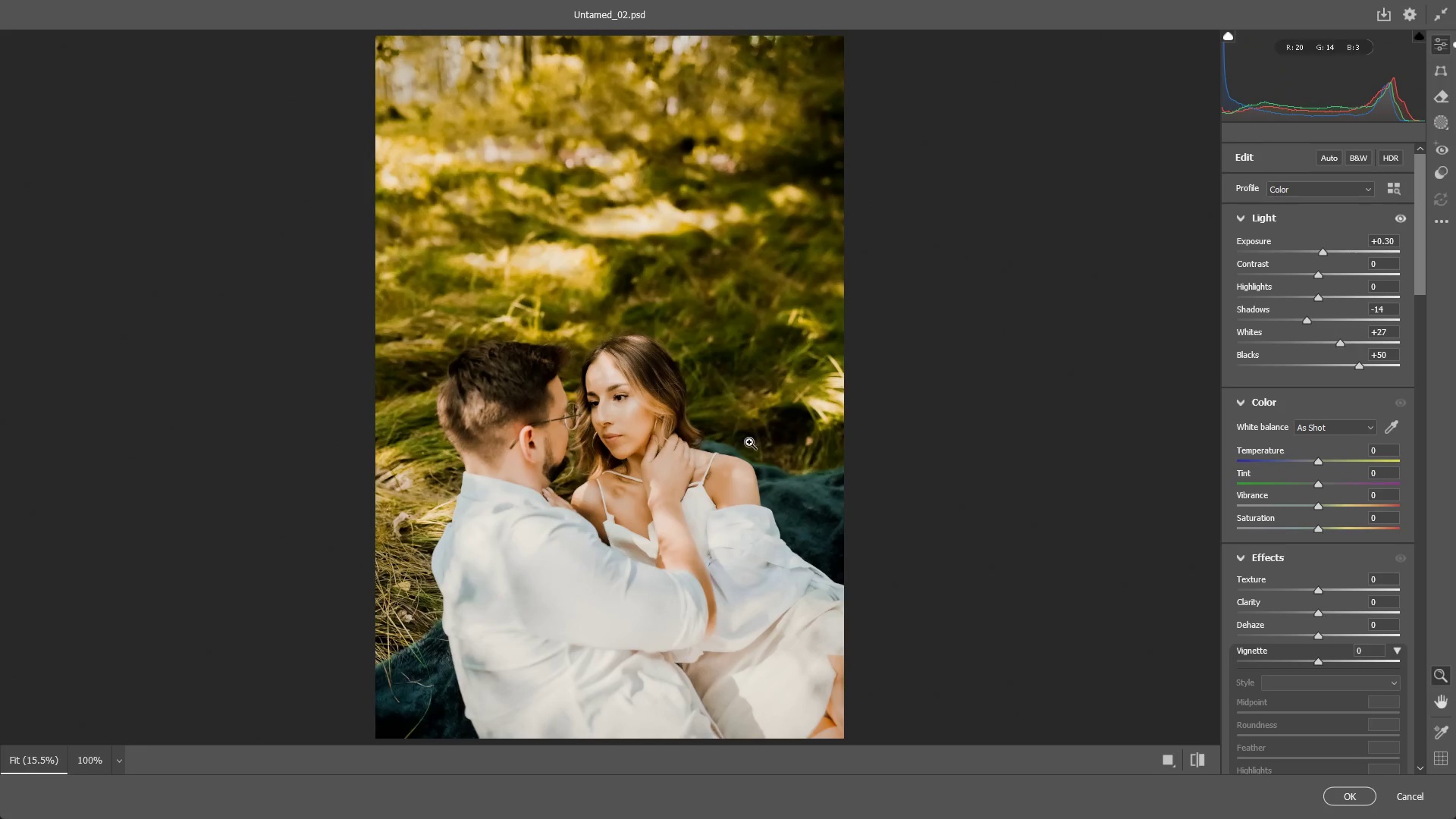 
wait(5.2)
 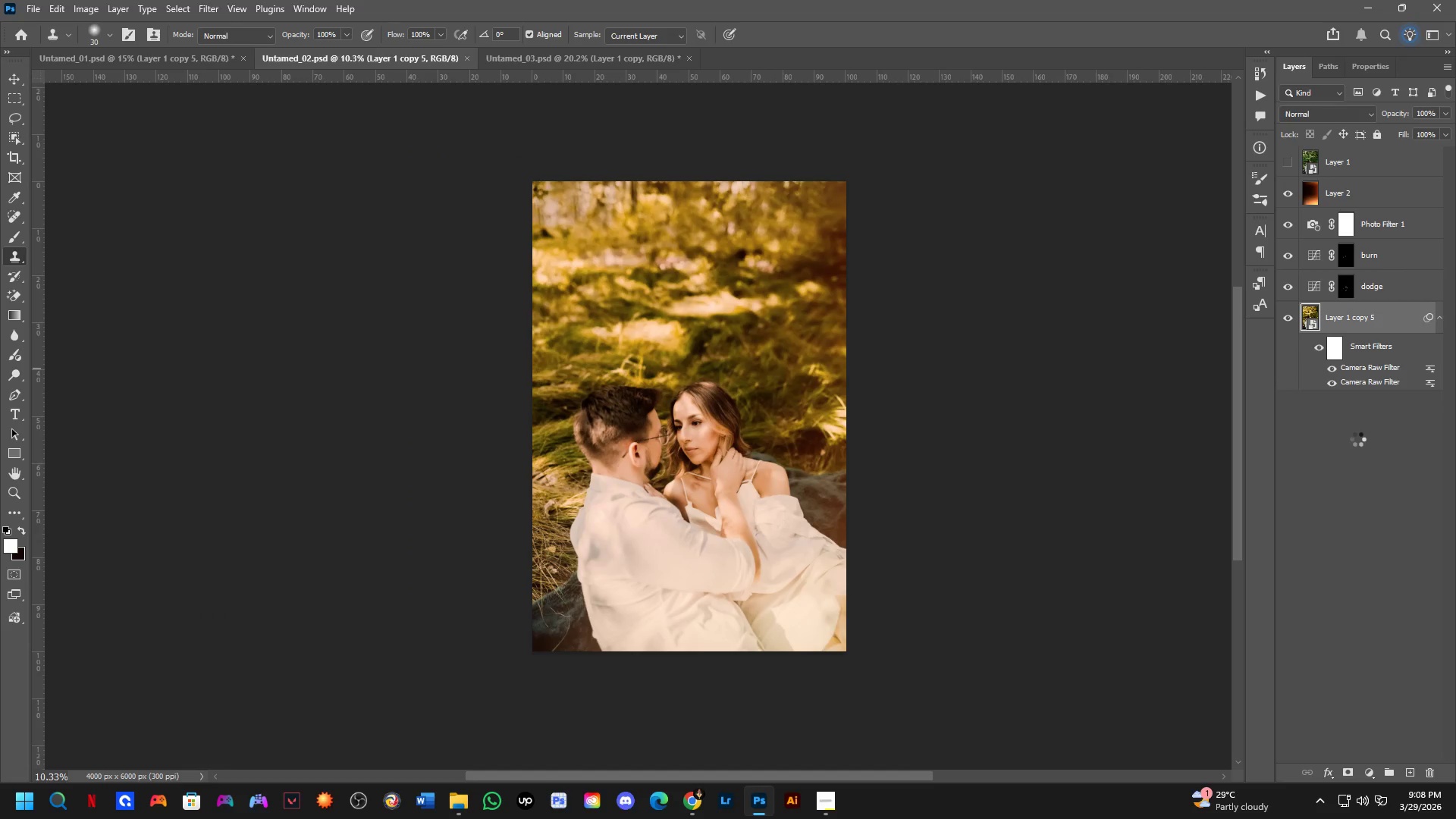 
left_click_drag(start_coordinate=[1317, 461], to_coordinate=[1305, 461])
 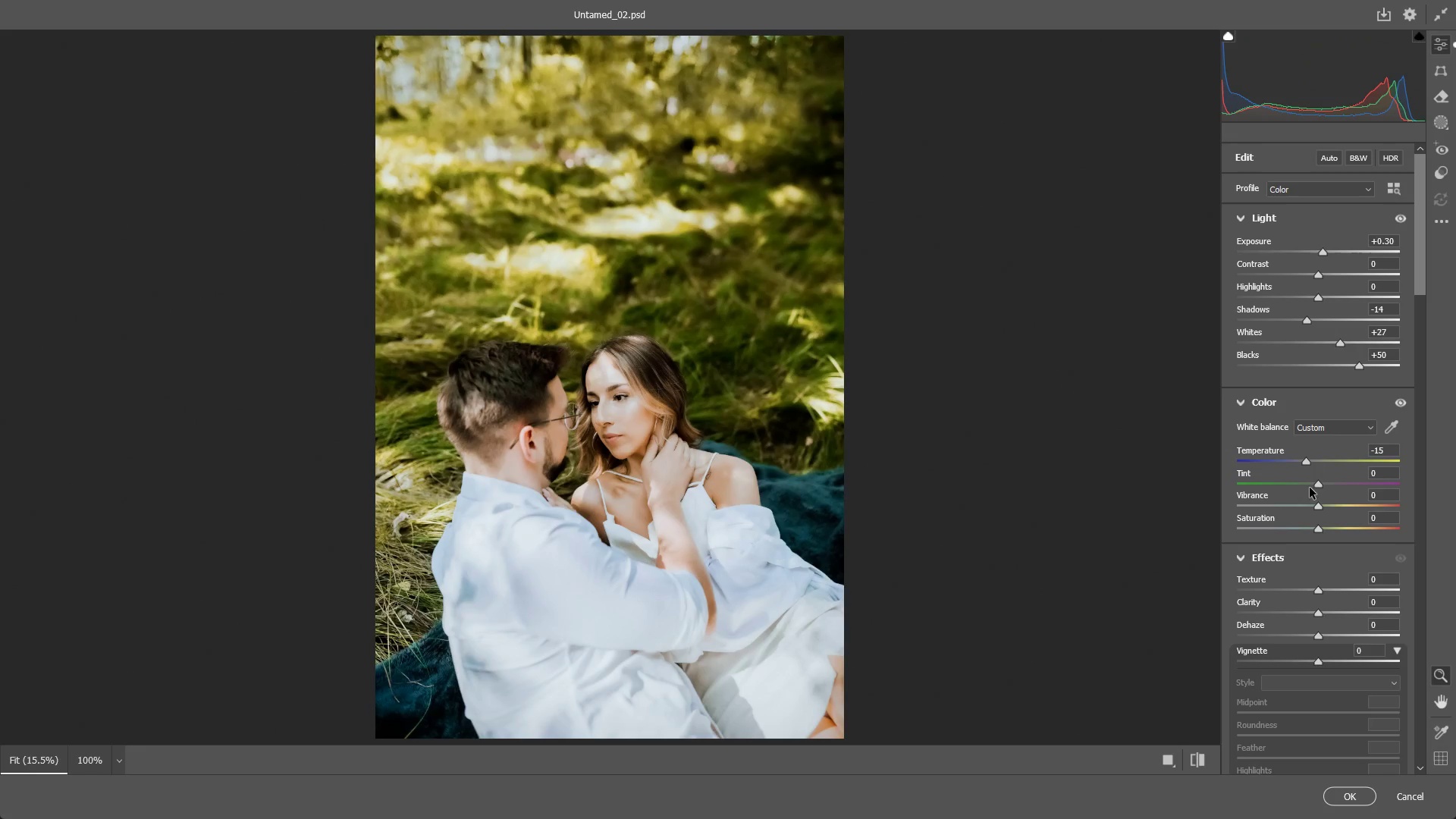 
key(Control+ControlLeft)
 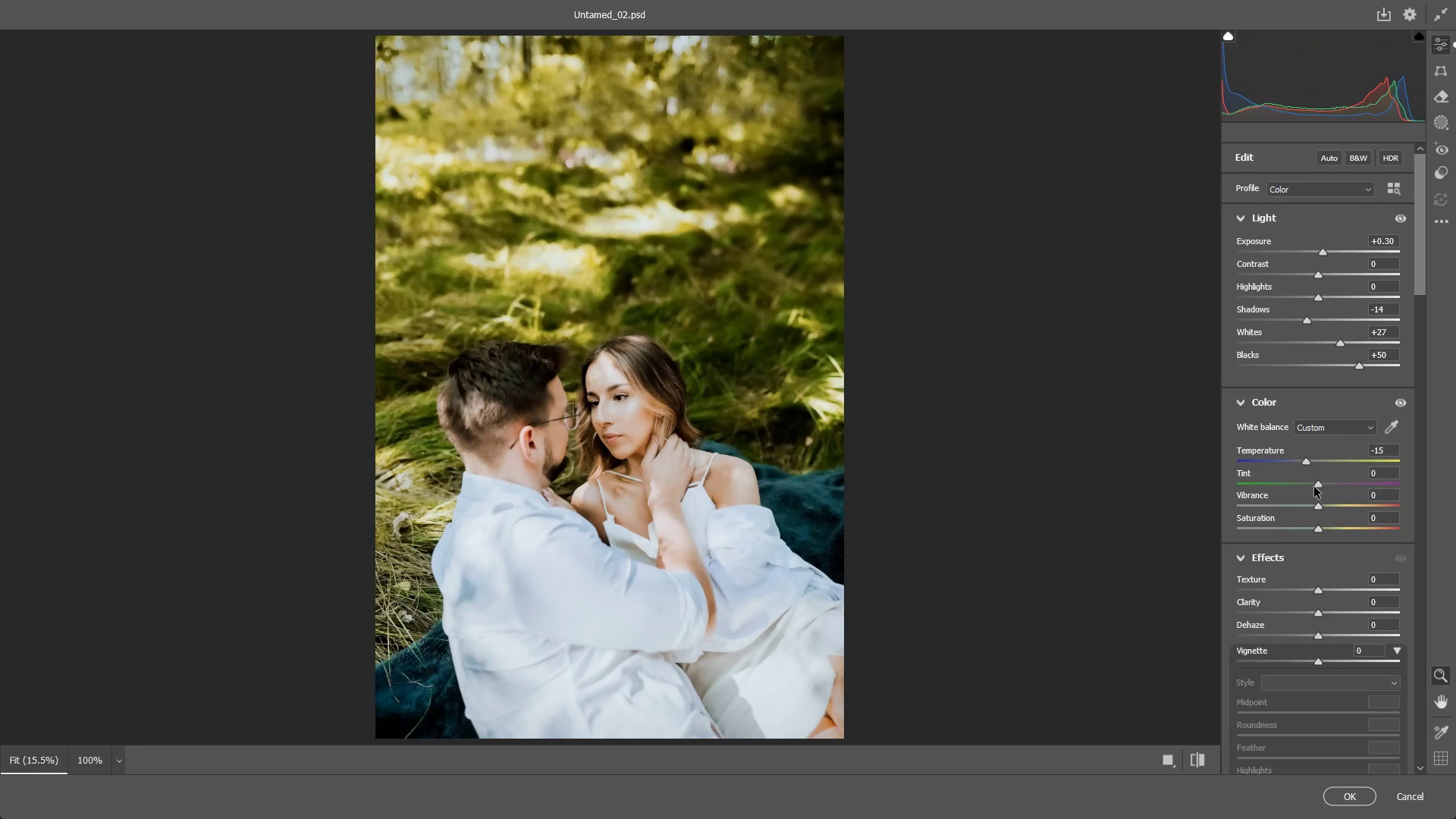 
key(Control+Z)
 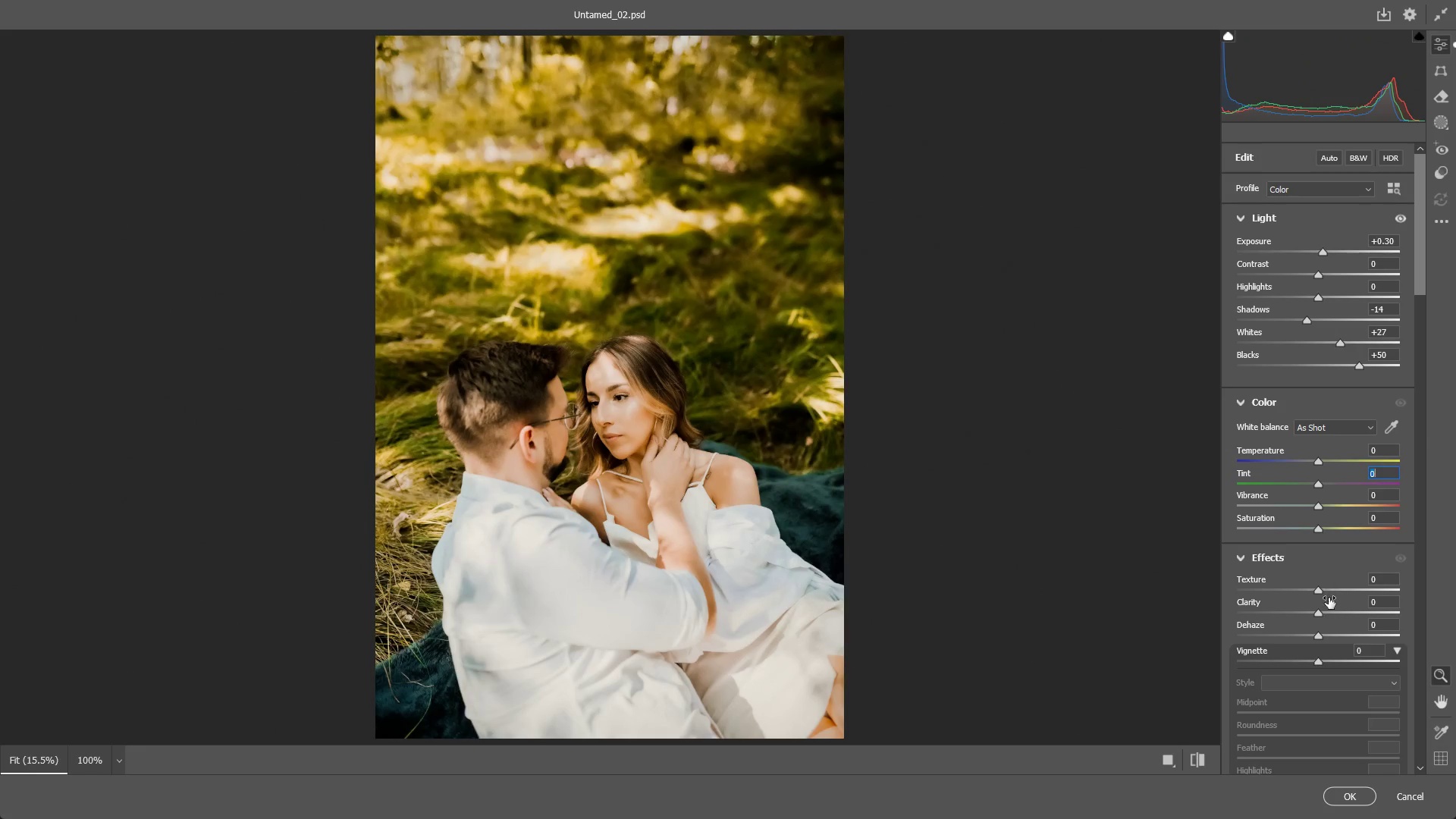 
scroll: coordinate [1322, 576], scroll_direction: down, amount: 10.0
 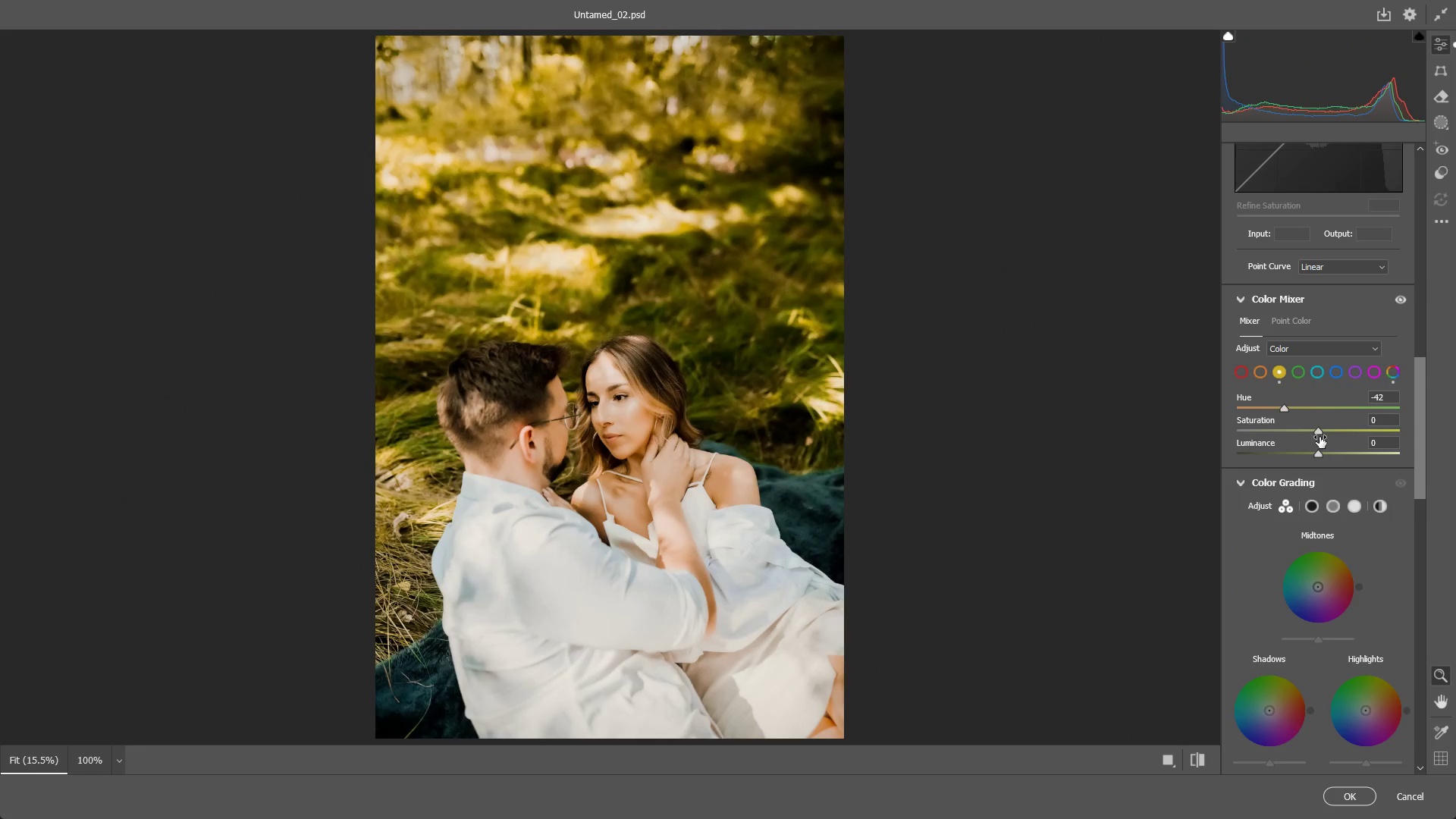 
left_click_drag(start_coordinate=[1319, 428], to_coordinate=[1279, 426])
 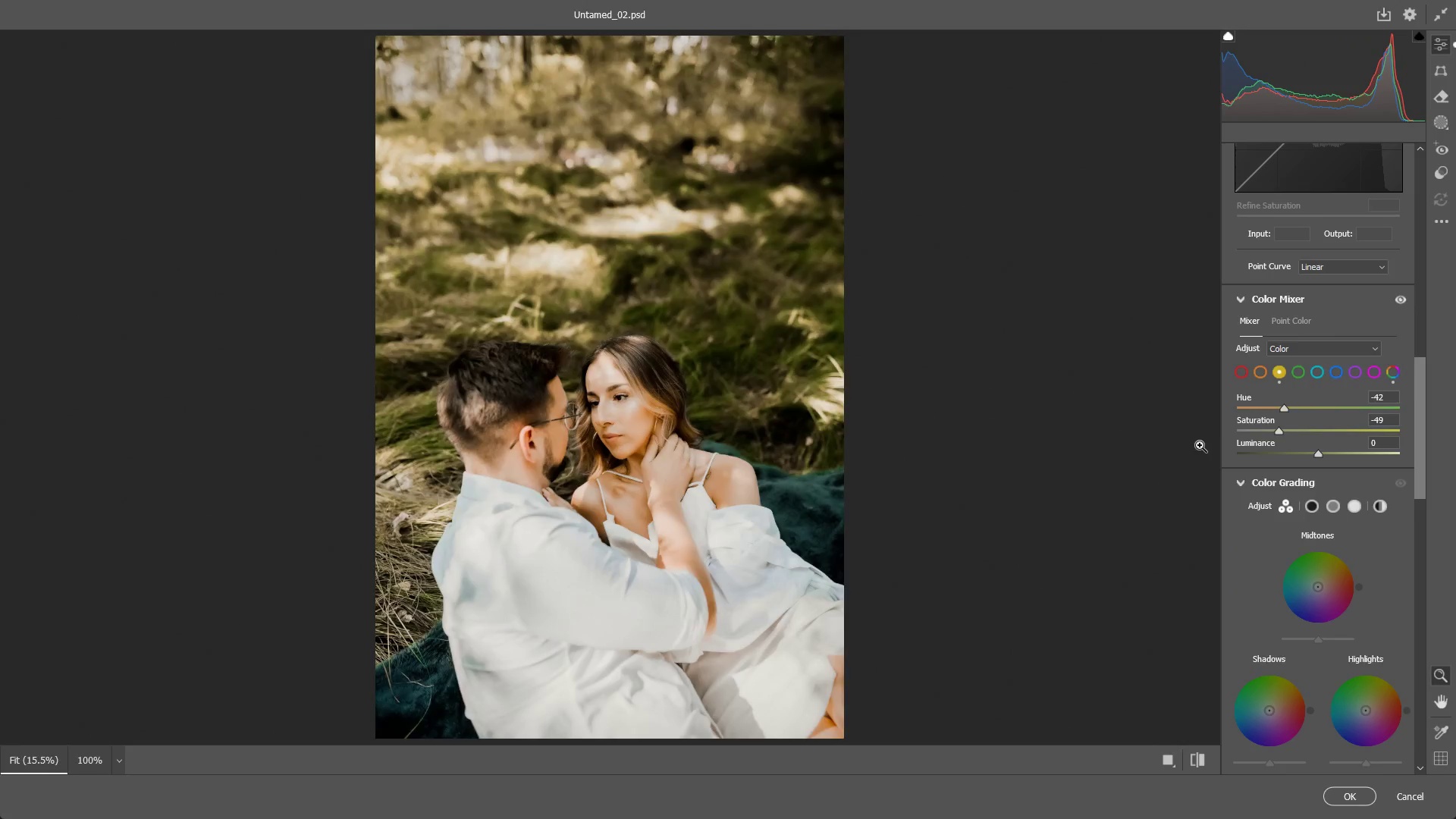 
key(NumpadEnter)
 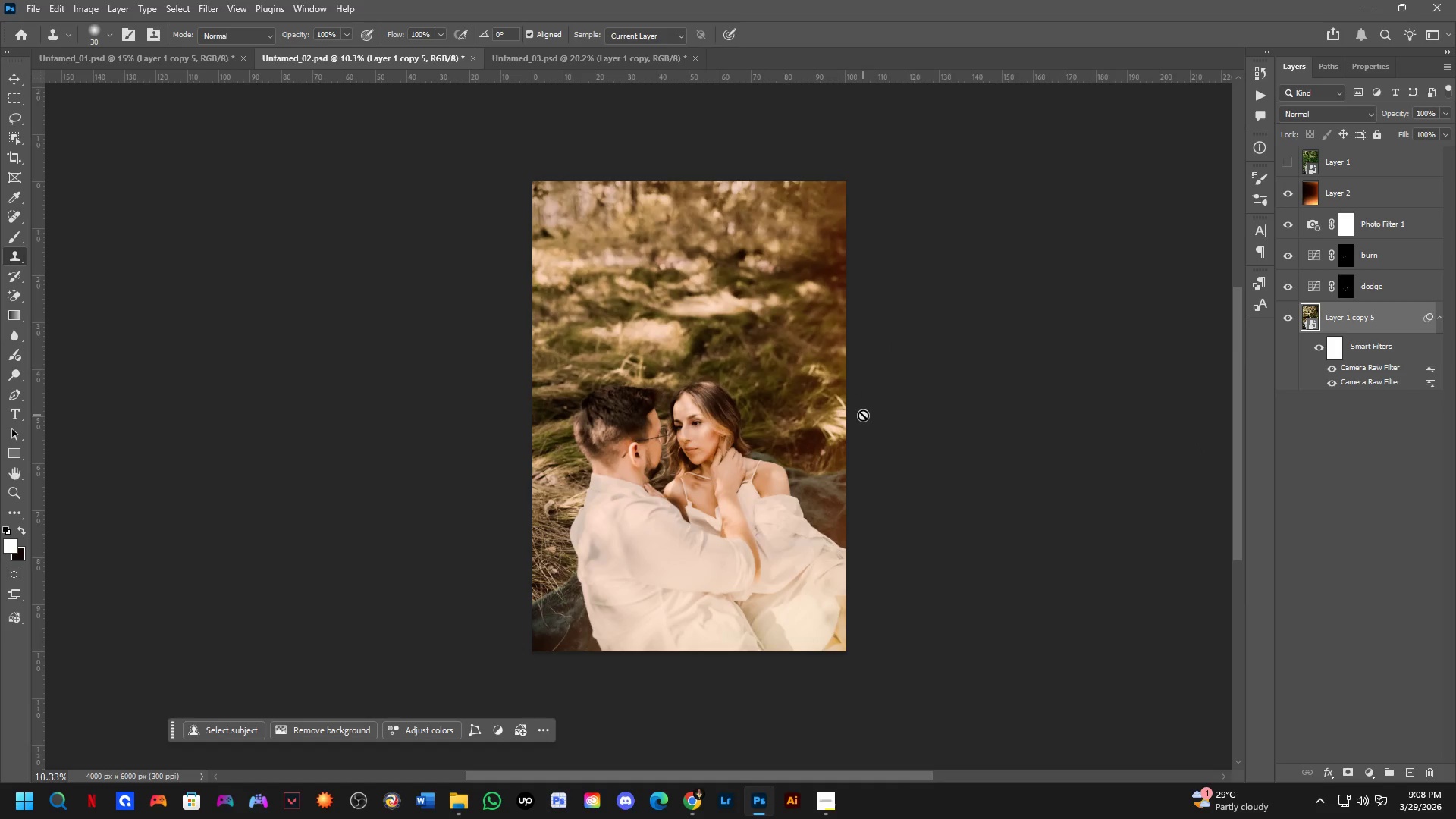 
key(Control+ControlLeft)
 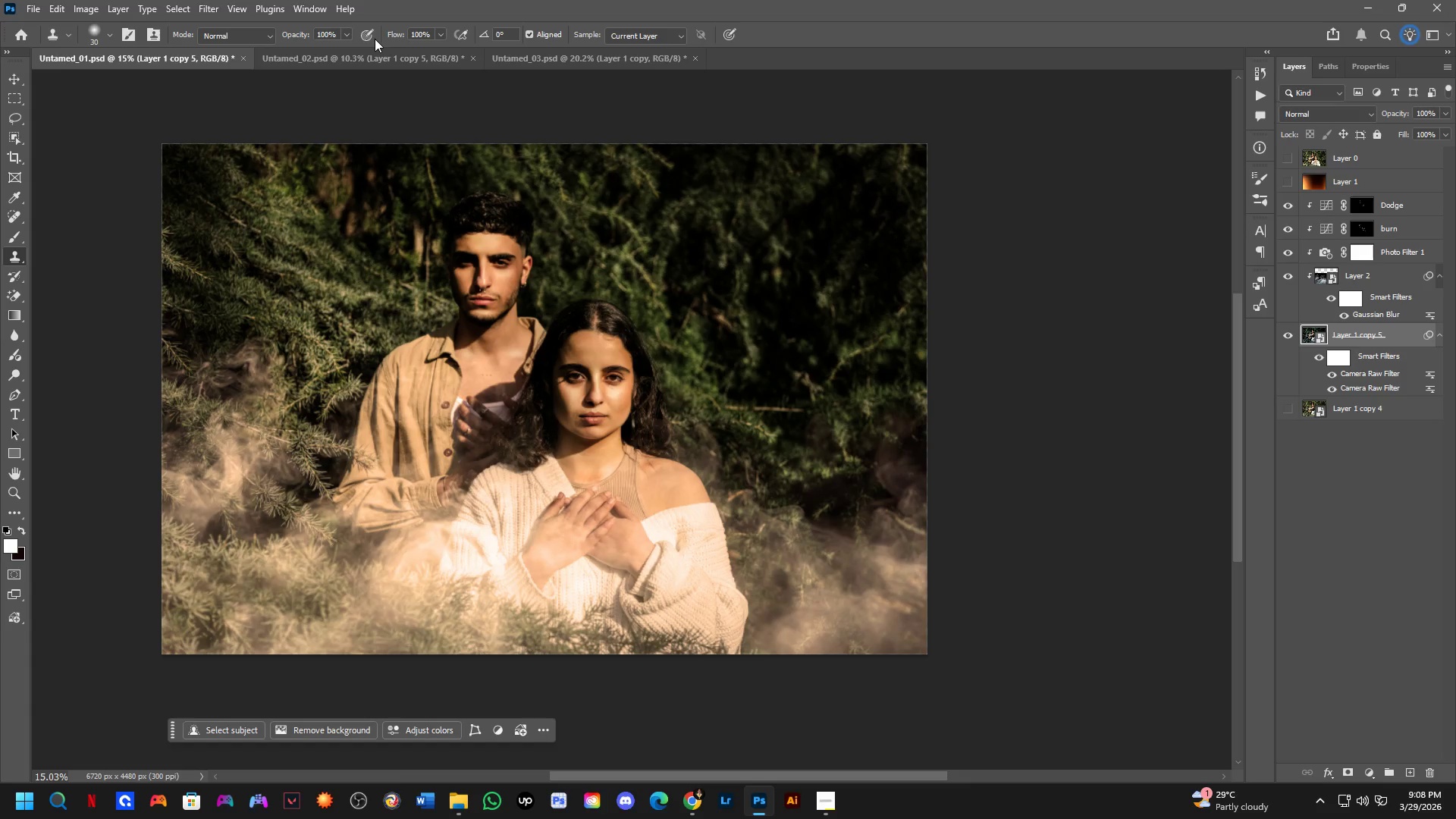 
left_click([381, 61])
 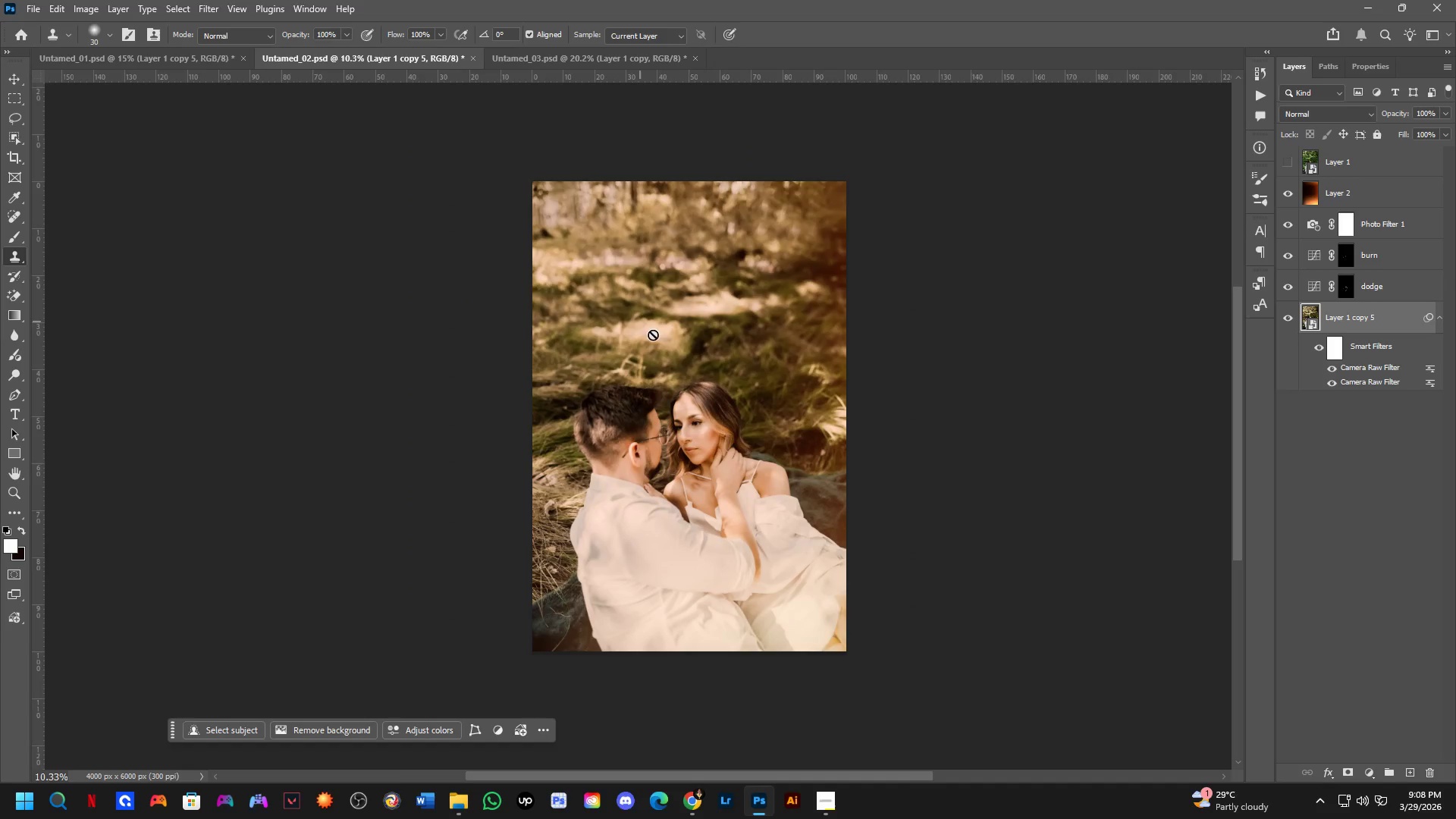 
scroll: coordinate [720, 423], scroll_direction: up, amount: 2.0
 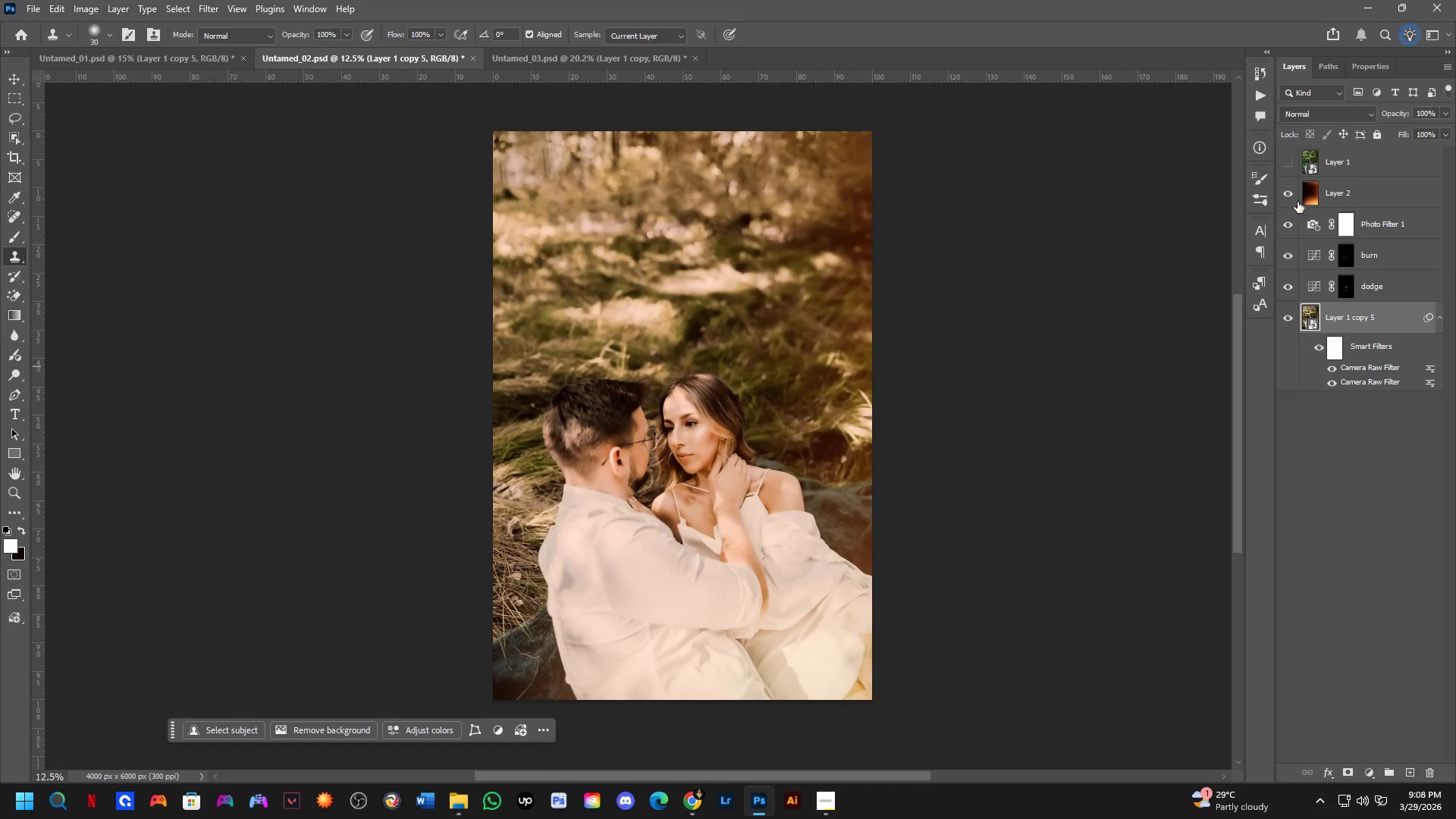 
left_click([1288, 192])
 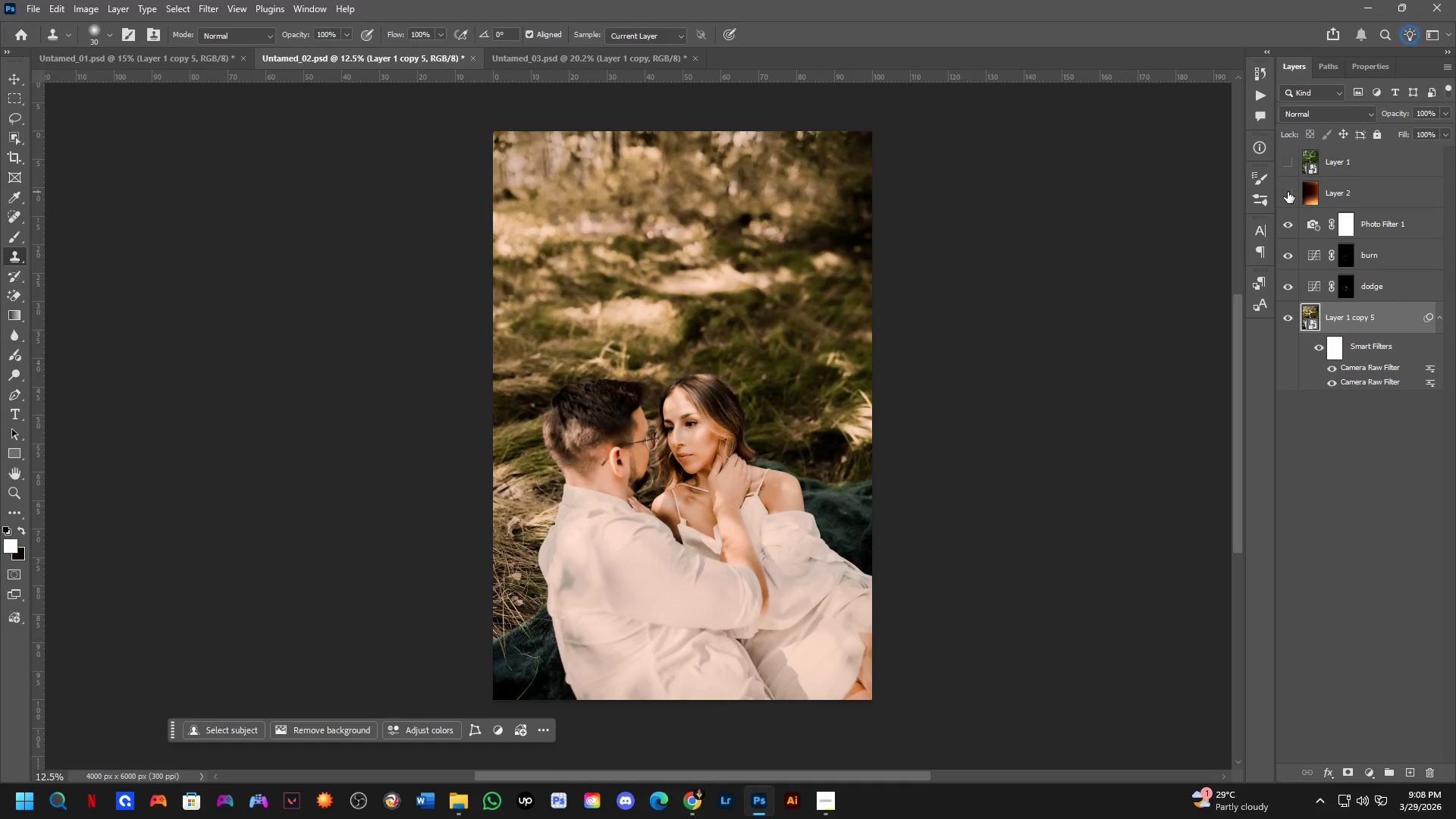 
left_click([1288, 192])
 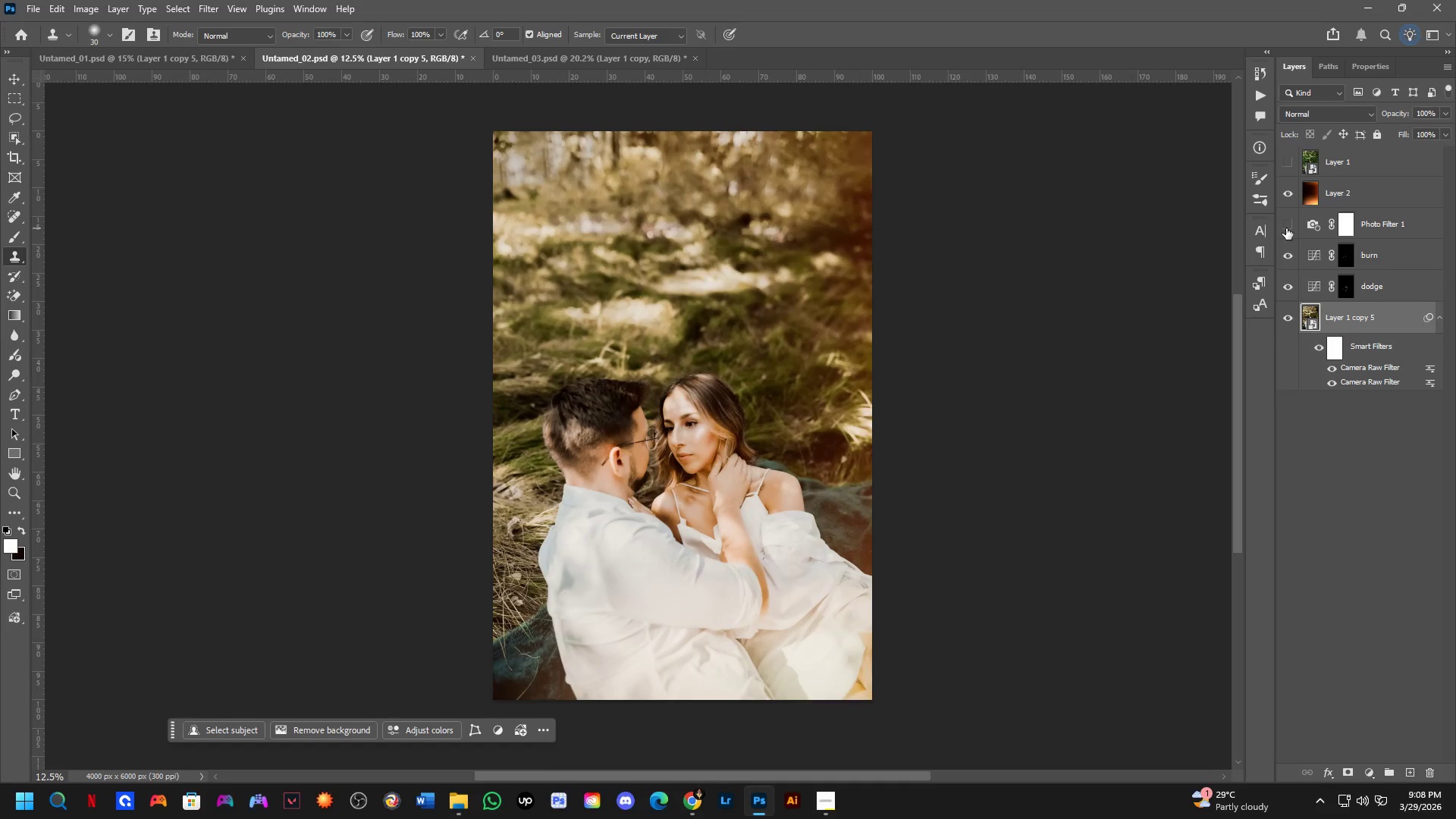 
left_click([1286, 228])
 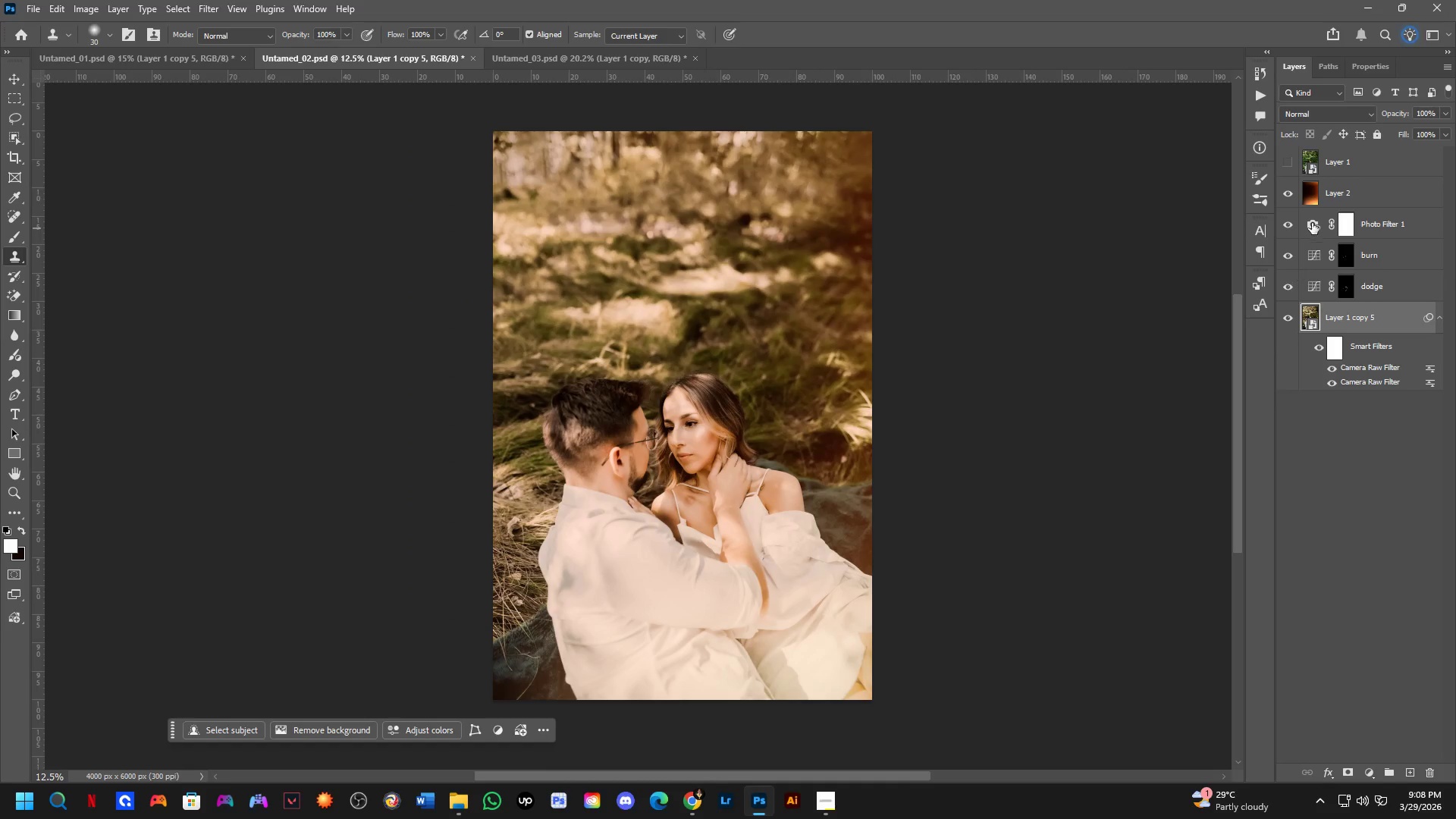 
double_click([1313, 223])
 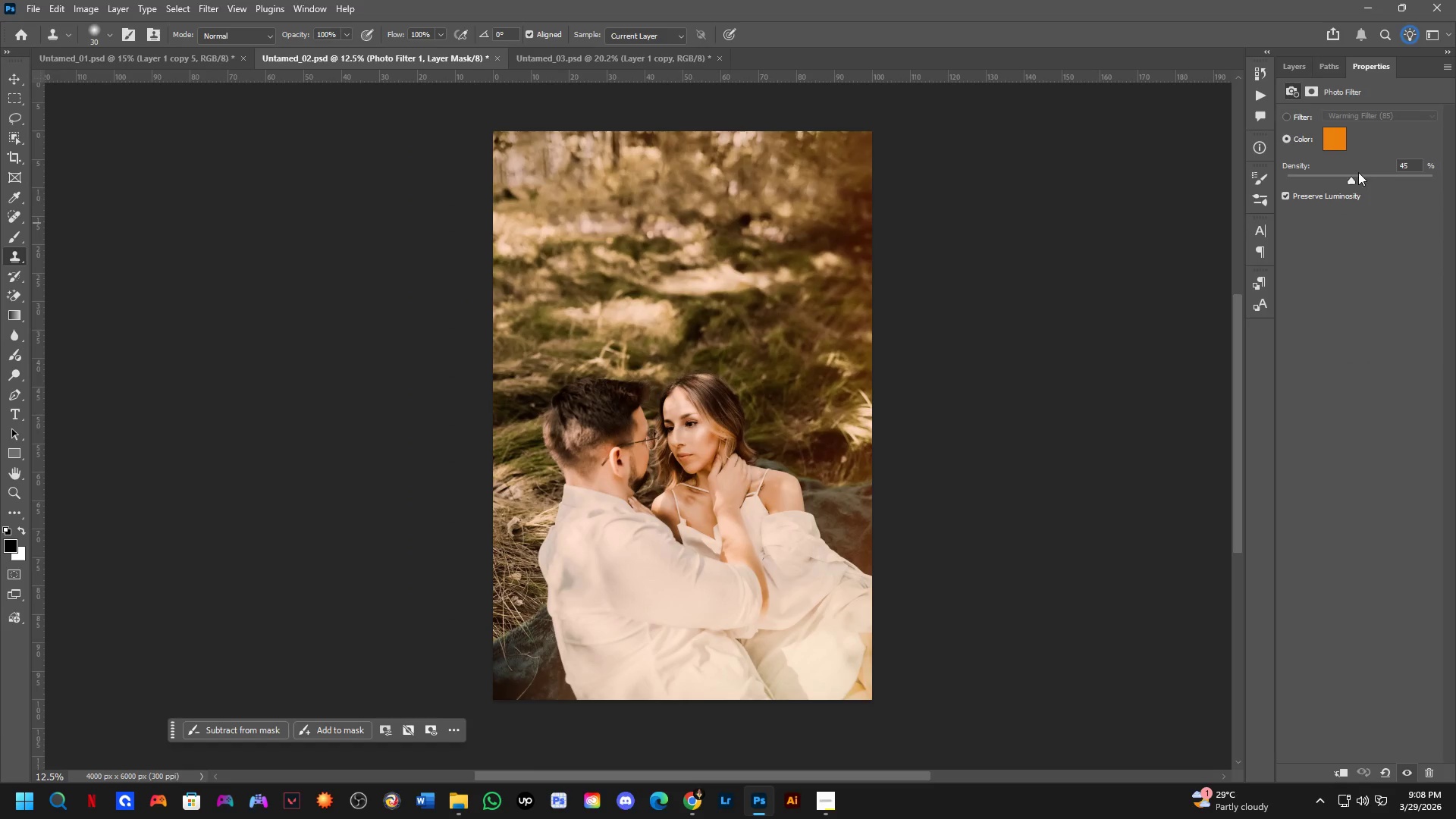 
left_click_drag(start_coordinate=[1351, 179], to_coordinate=[1332, 179])
 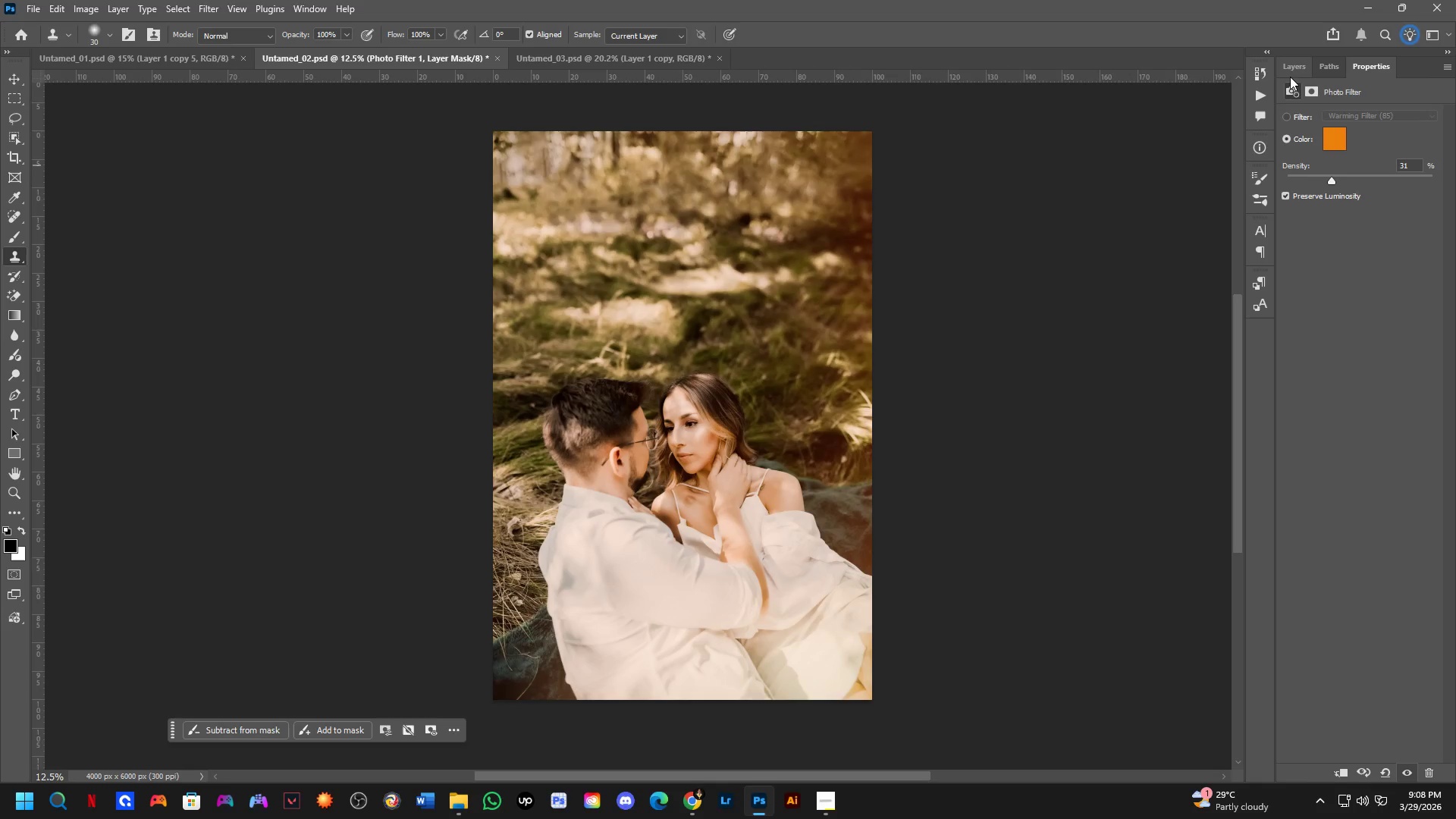 
left_click([1289, 69])
 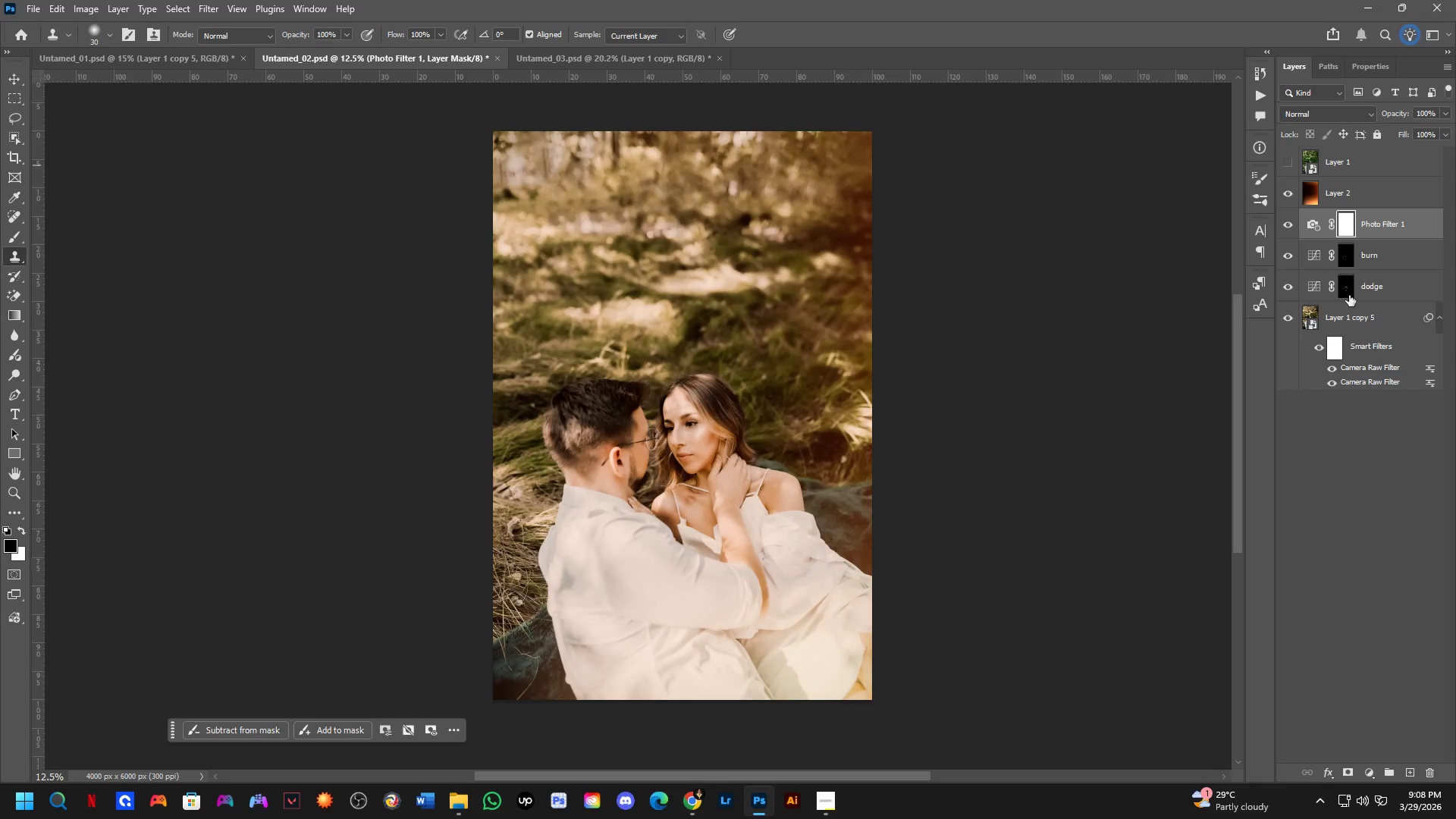 
left_click([1355, 316])
 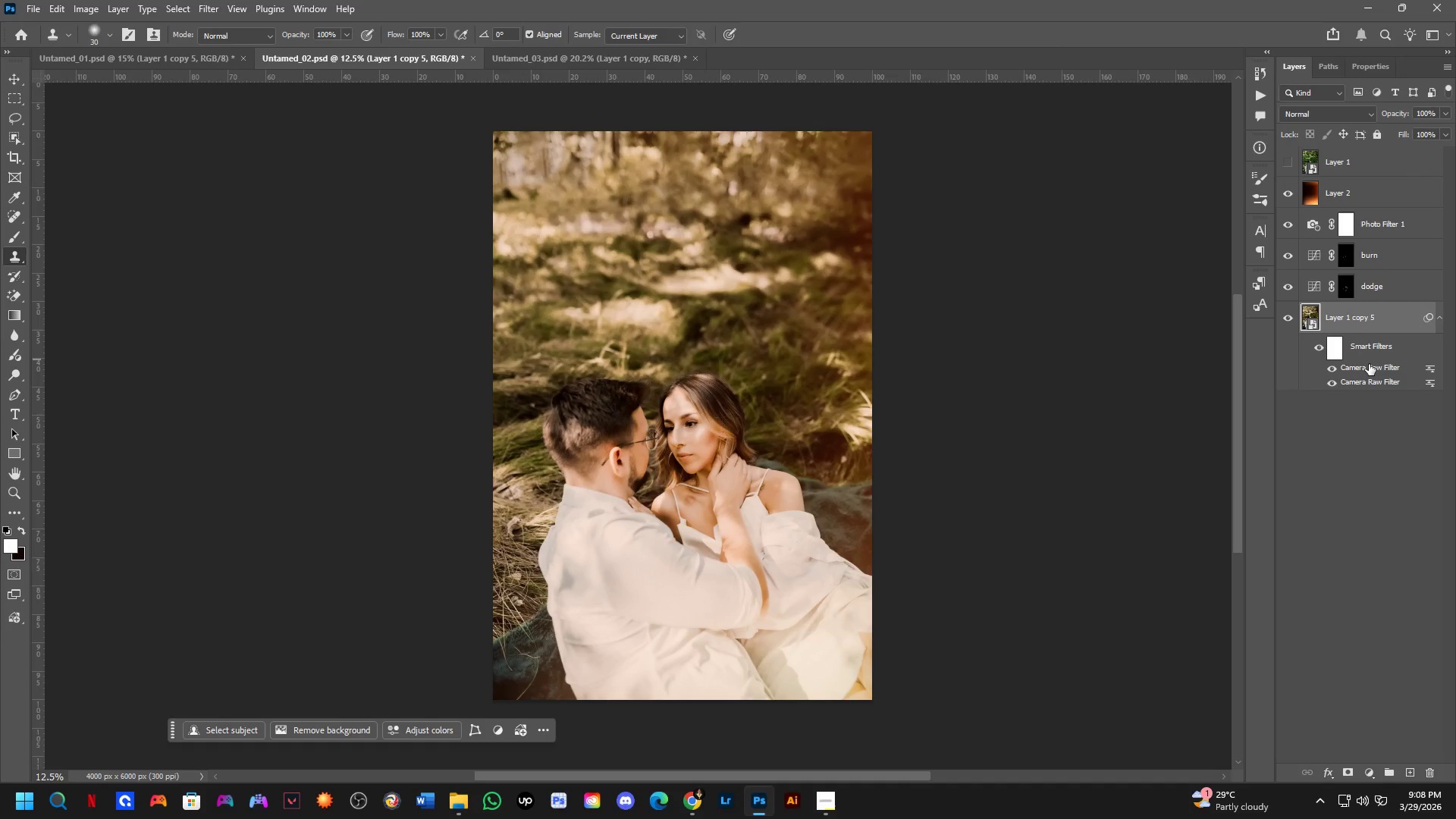 
double_click([1369, 364])
 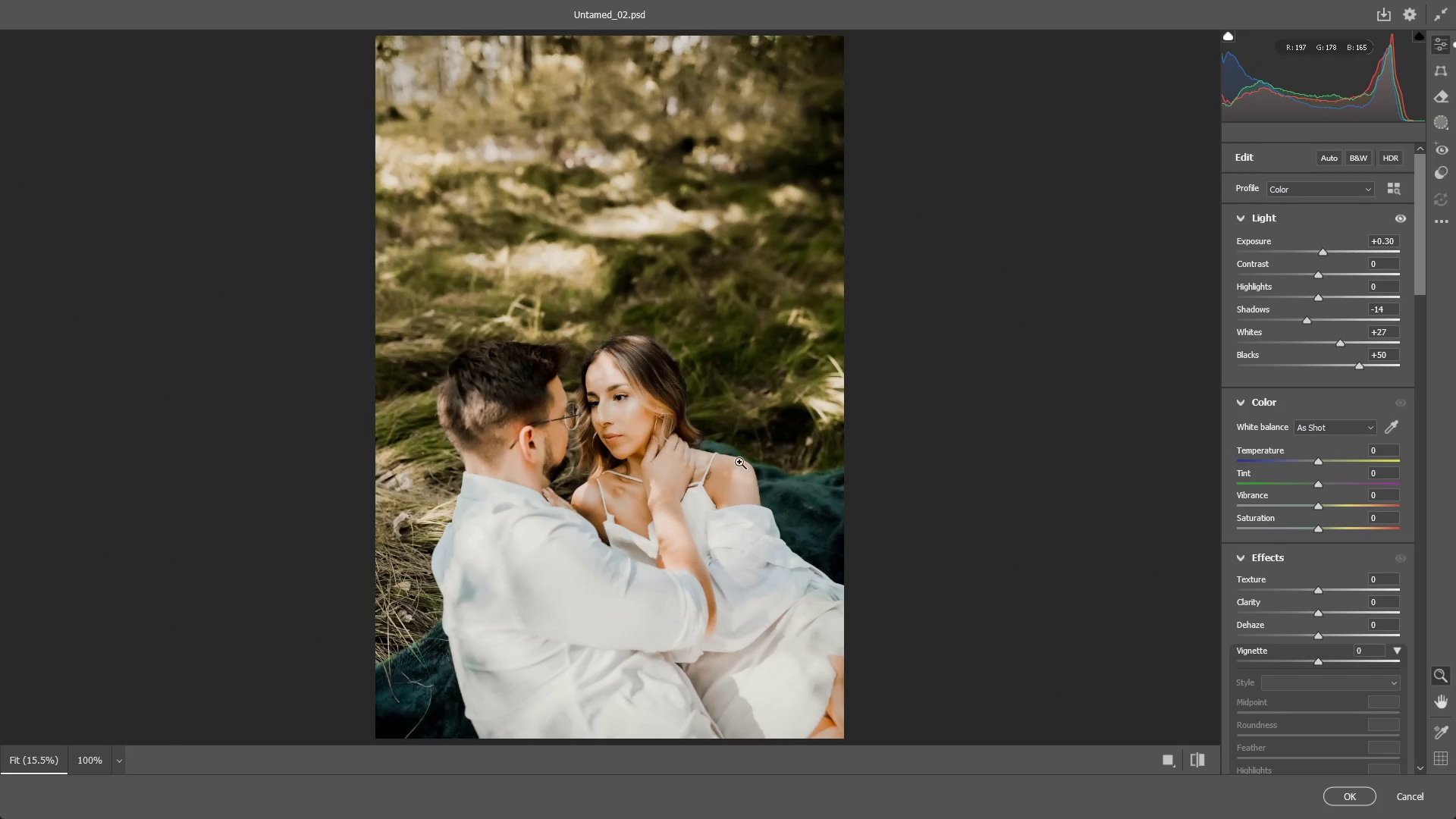 
wait(5.03)
 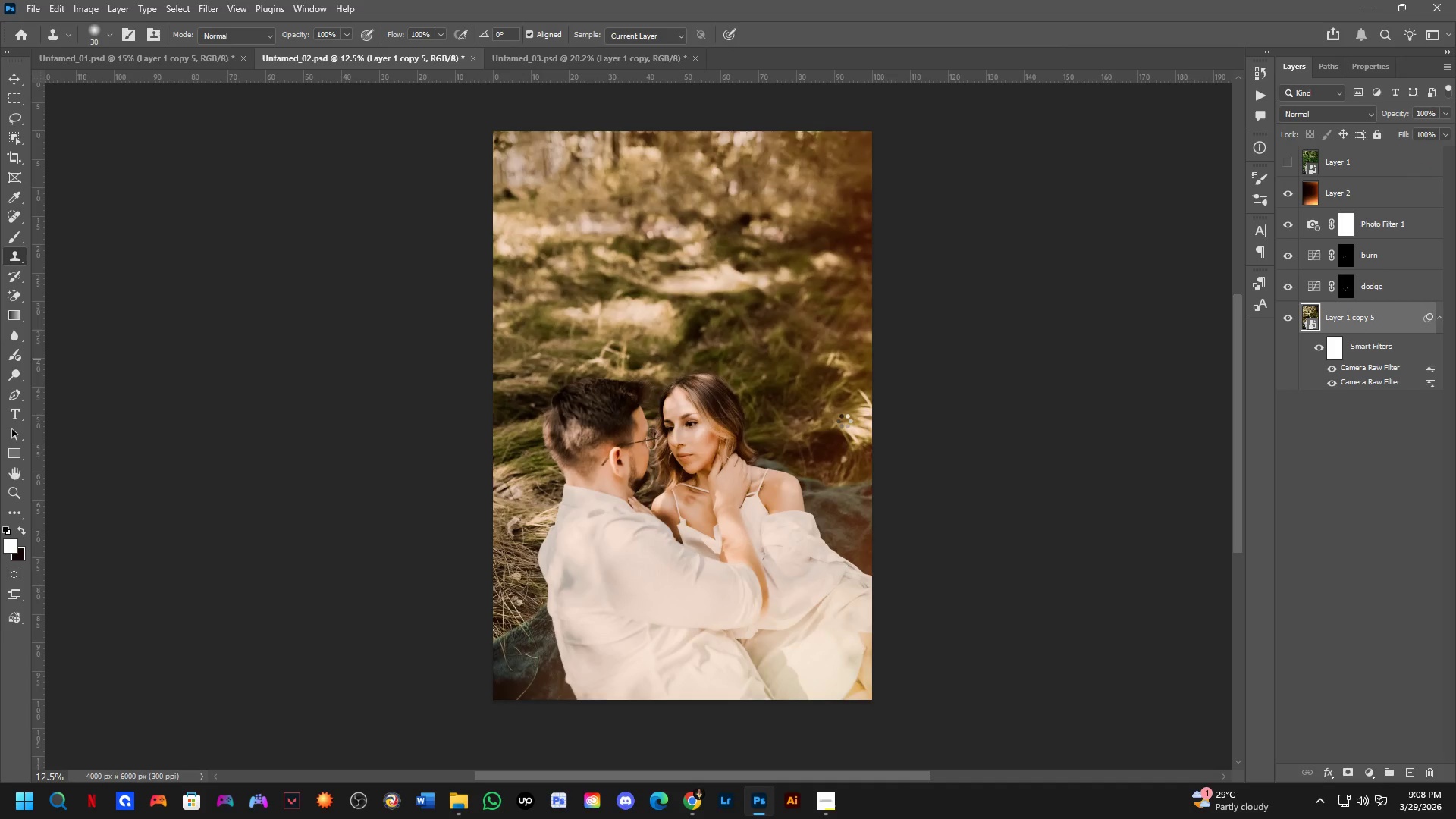 
left_click_drag(start_coordinate=[1320, 463], to_coordinate=[1310, 463])
 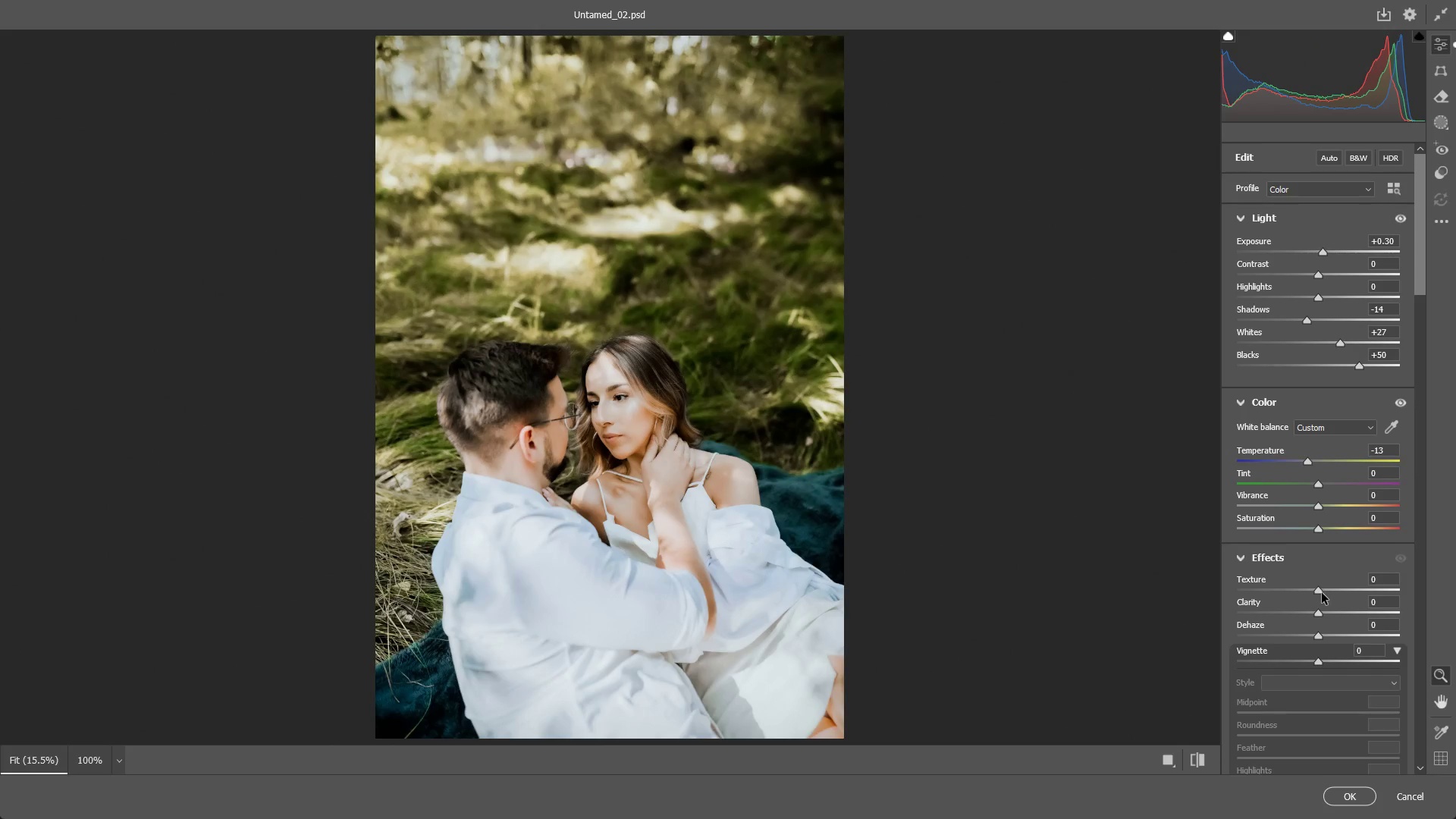 
left_click_drag(start_coordinate=[1317, 588], to_coordinate=[1338, 588])
 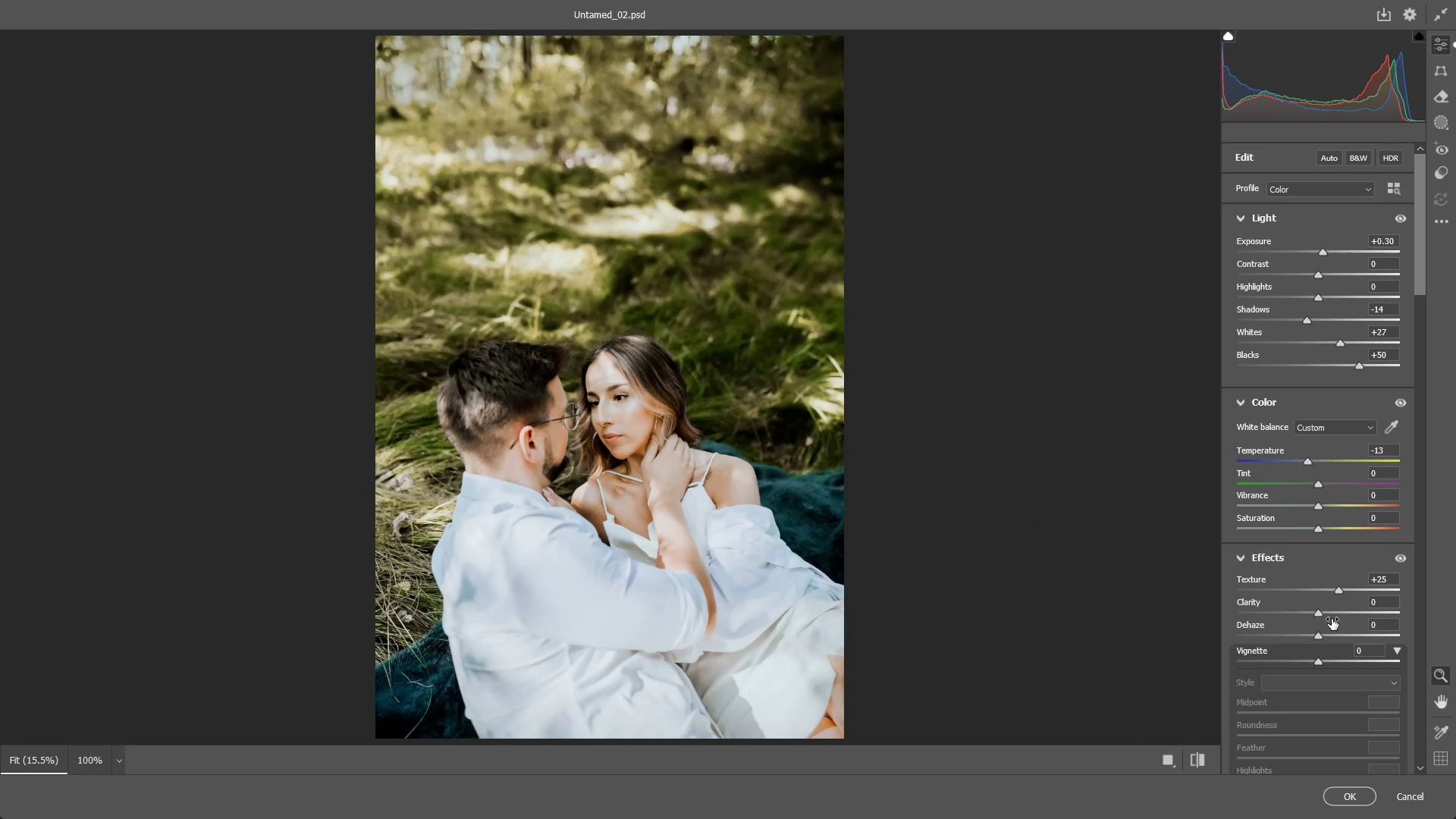 
key(Control+ControlLeft)
 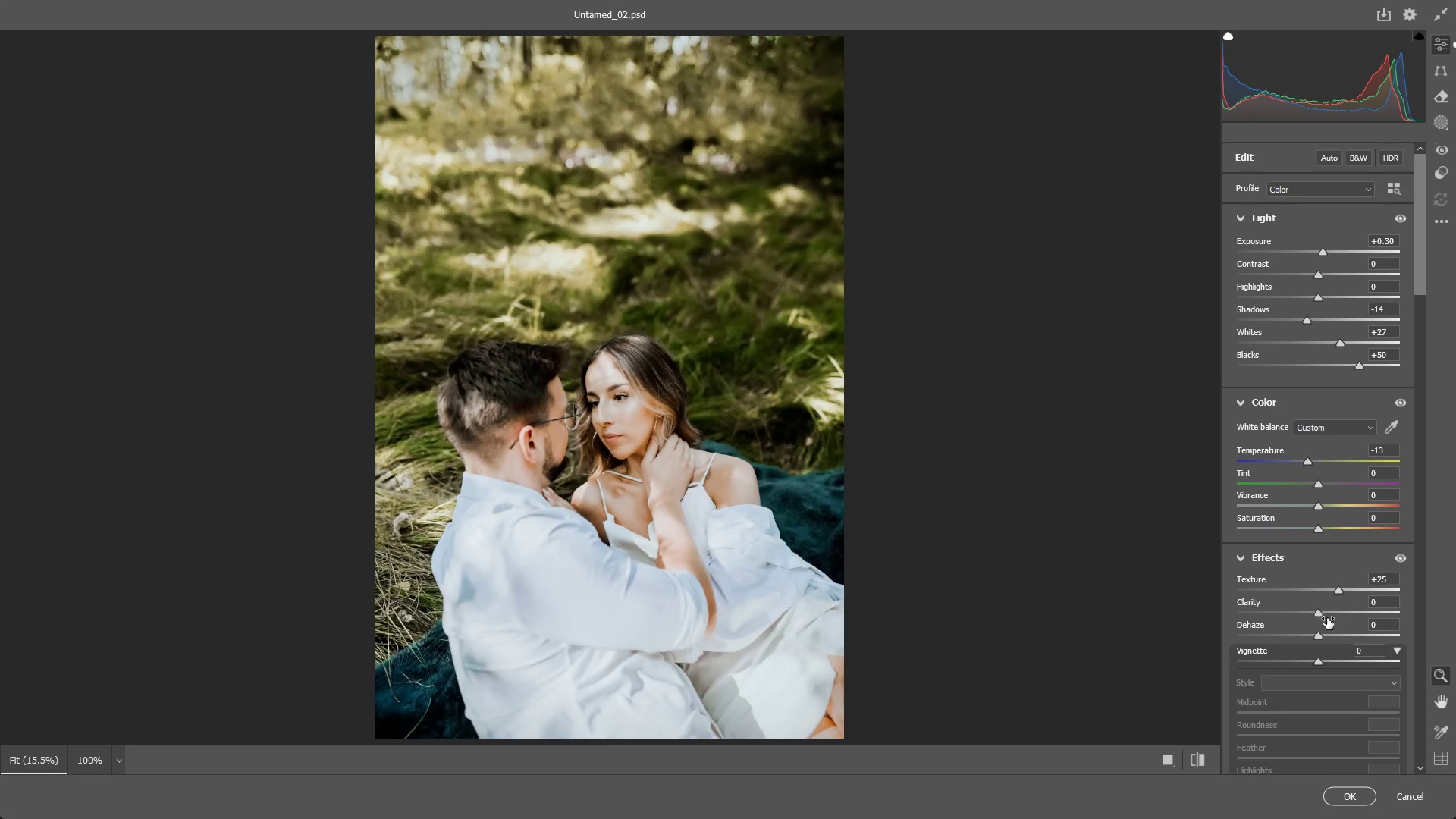 
key(Control+Z)
 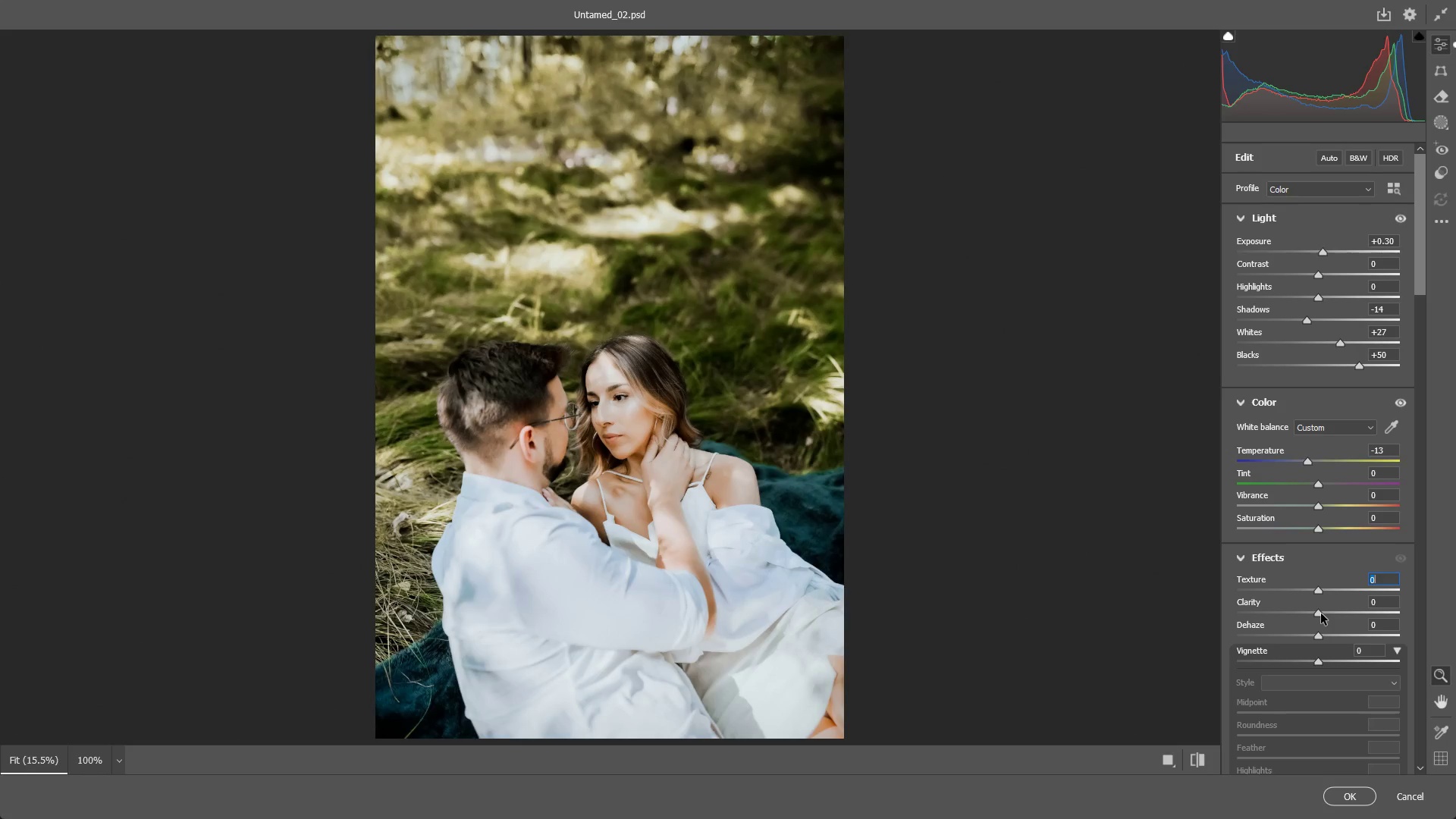 
left_click_drag(start_coordinate=[1320, 613], to_coordinate=[1350, 613])
 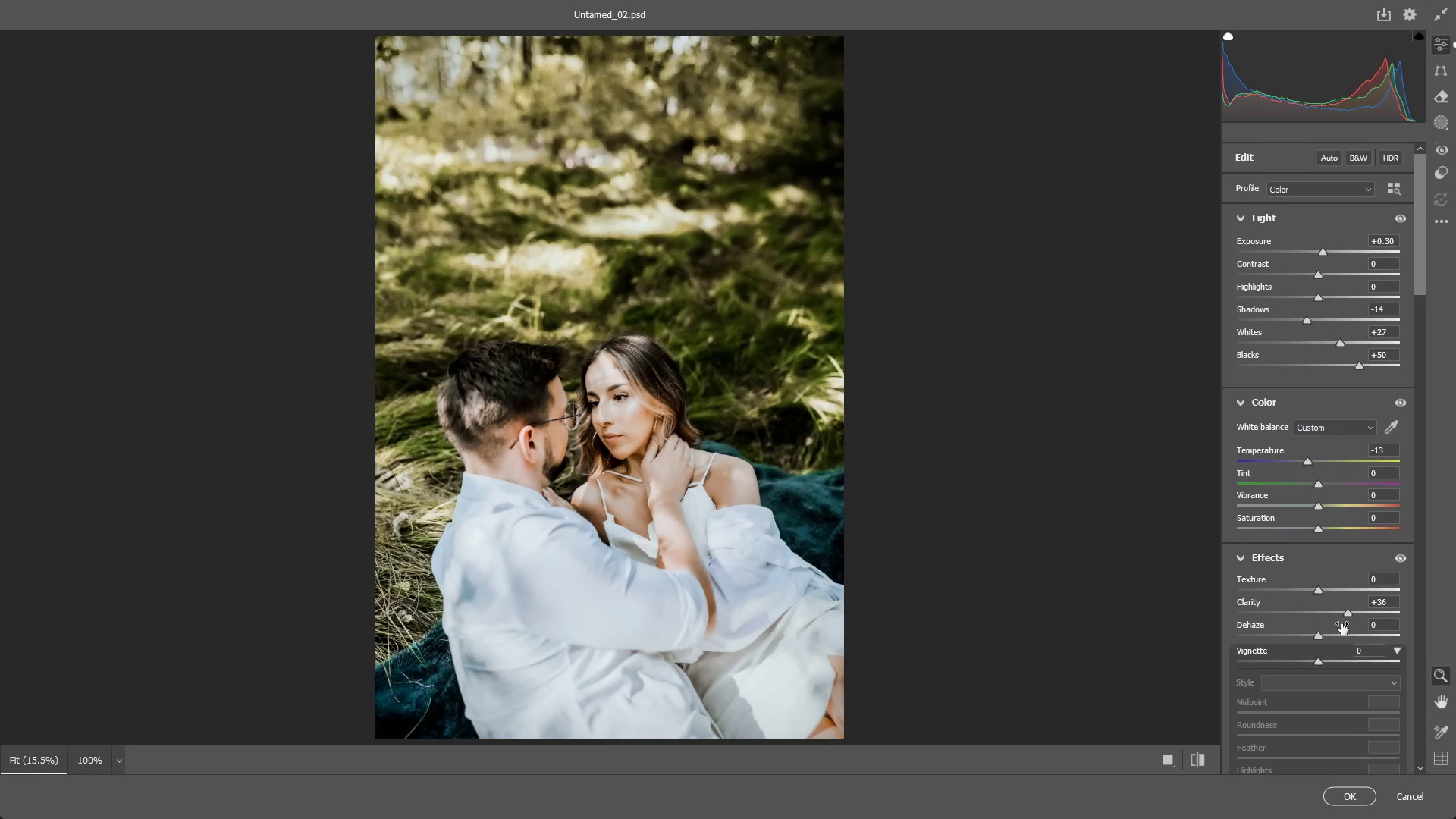 
scroll: coordinate [1328, 583], scroll_direction: down, amount: 13.0
 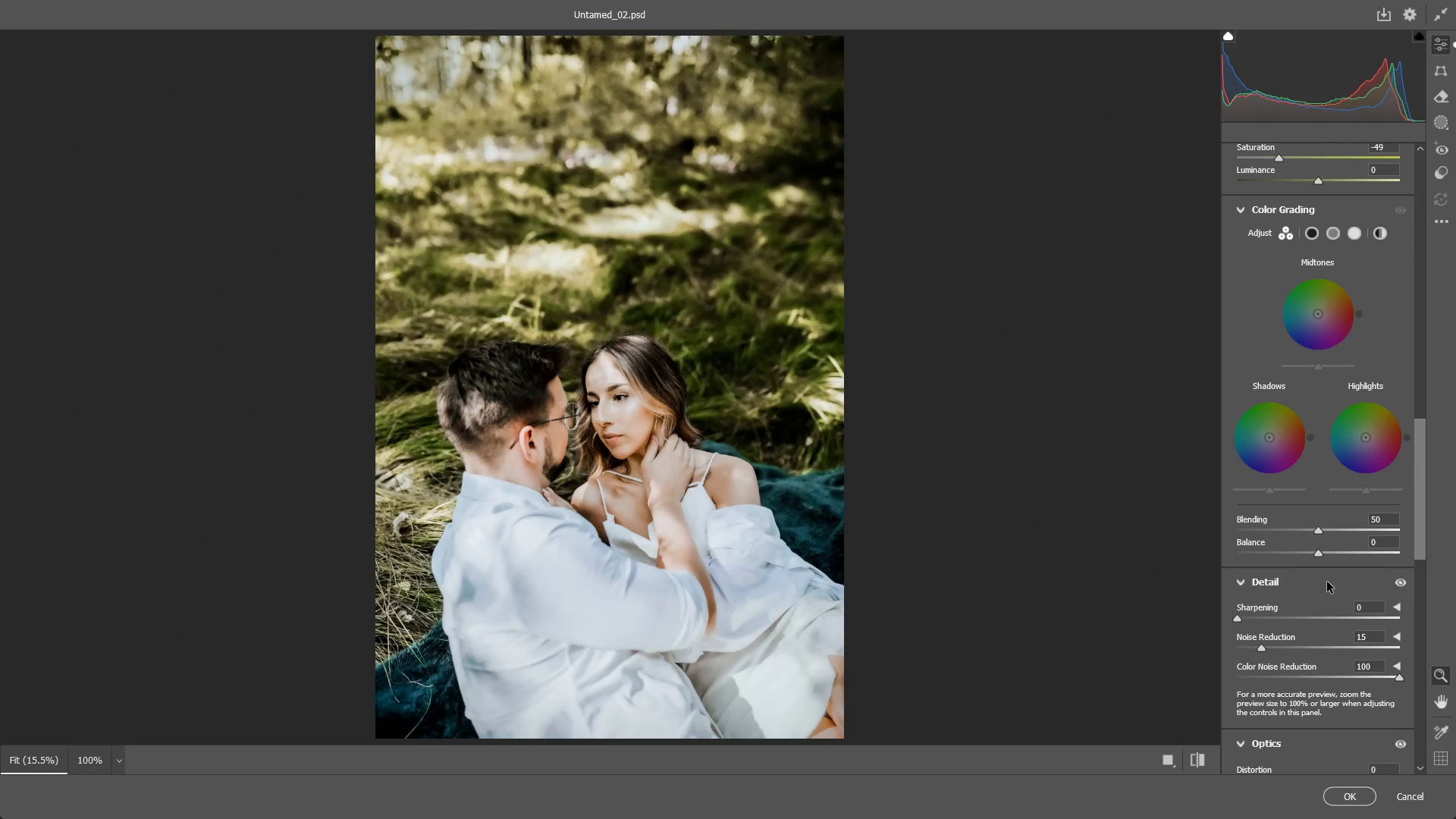 
scroll: coordinate [1319, 572], scroll_direction: up, amount: 4.0
 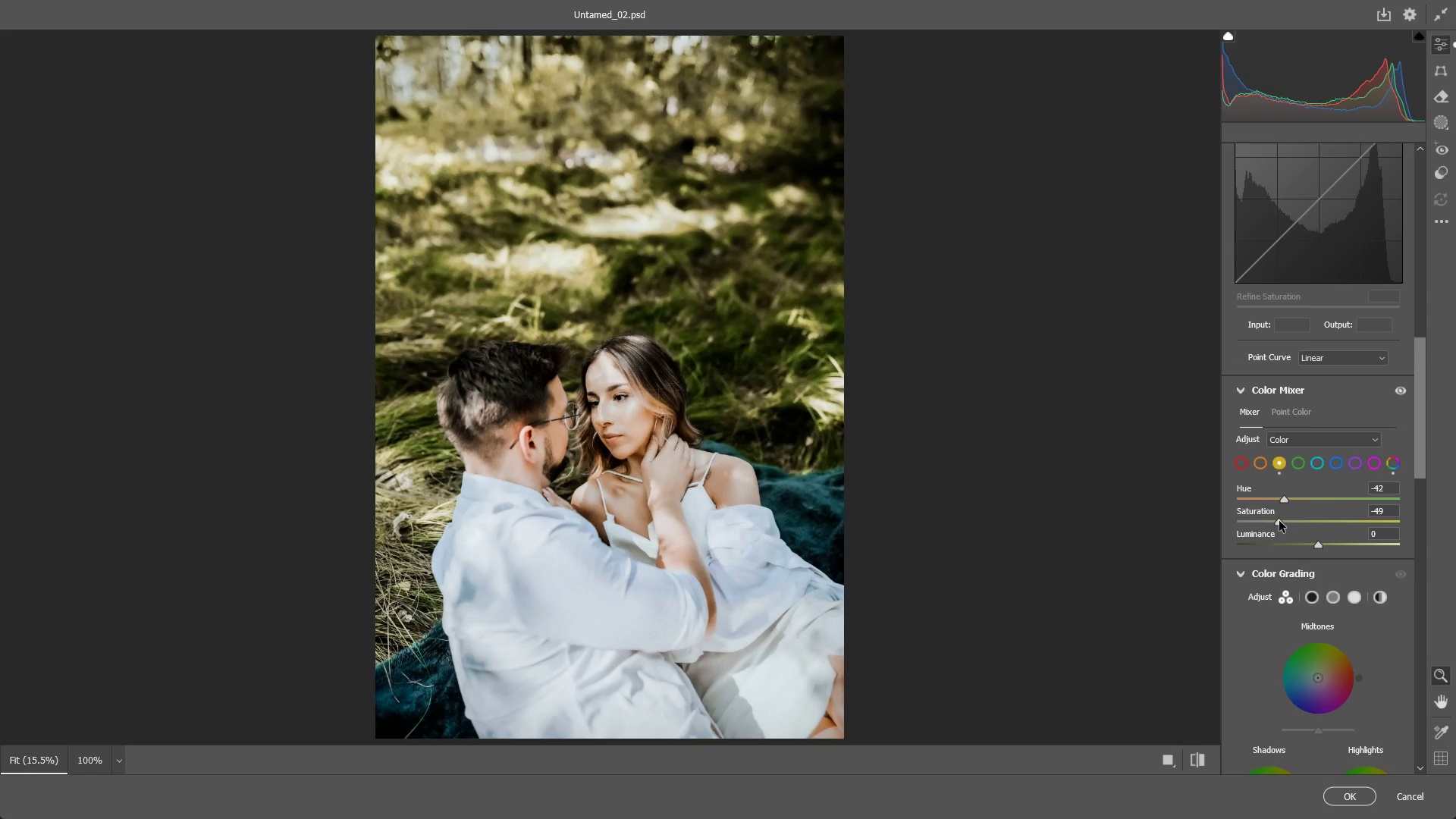 
left_click_drag(start_coordinate=[1281, 522], to_coordinate=[1272, 532])
 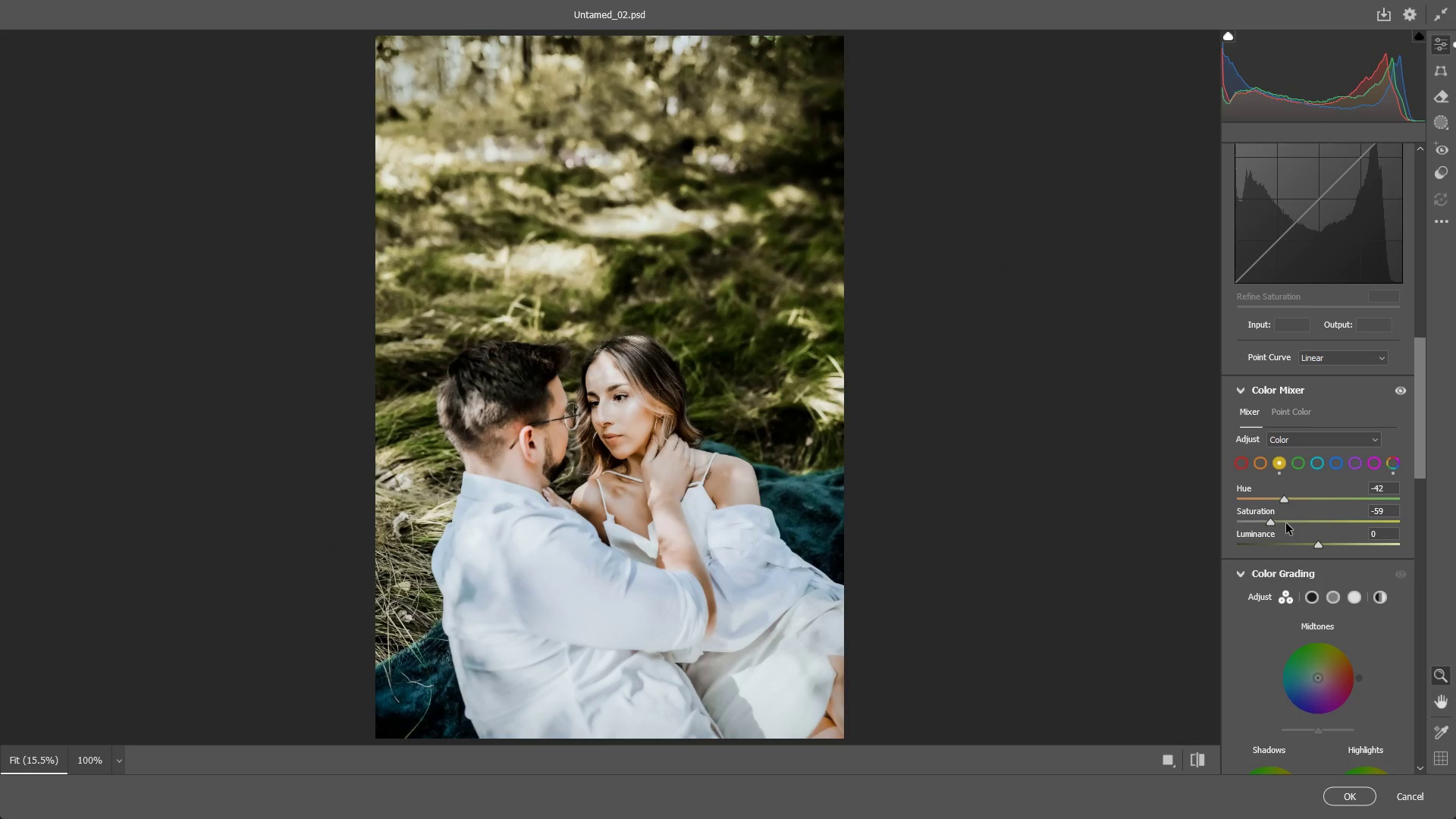 
key(Control+ControlLeft)
 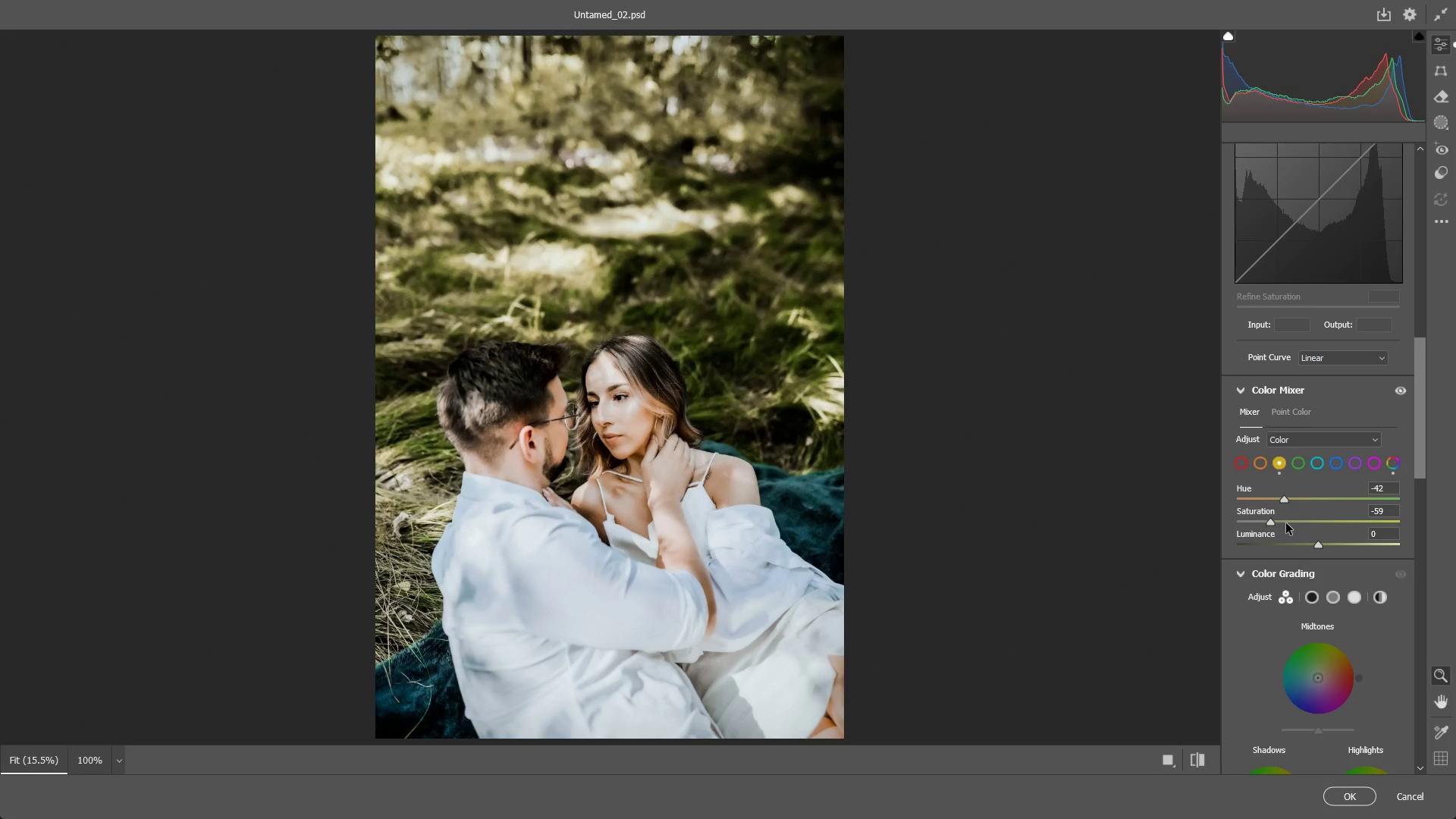 
key(Control+Z)
 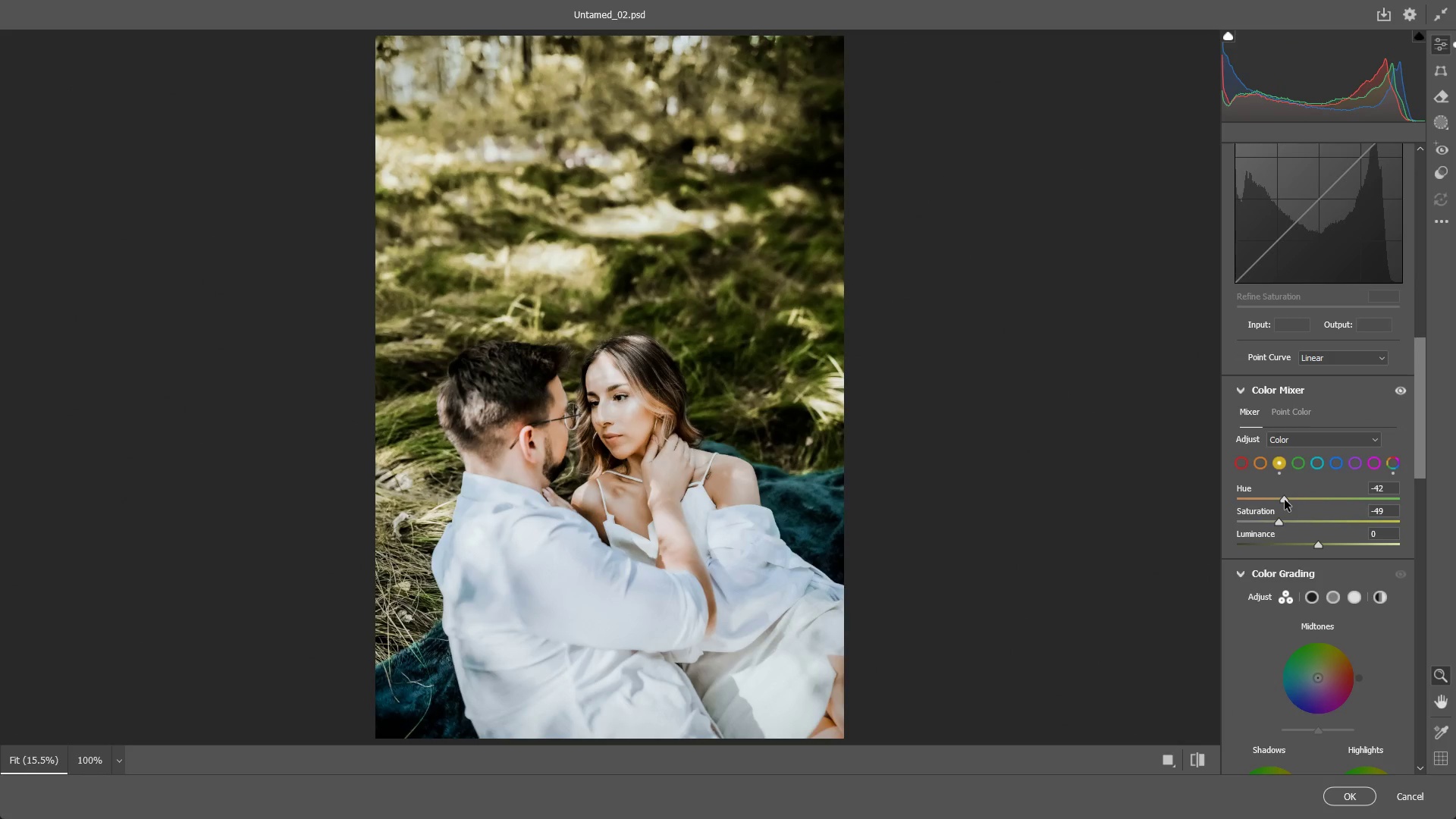 
left_click_drag(start_coordinate=[1285, 500], to_coordinate=[1326, 492])
 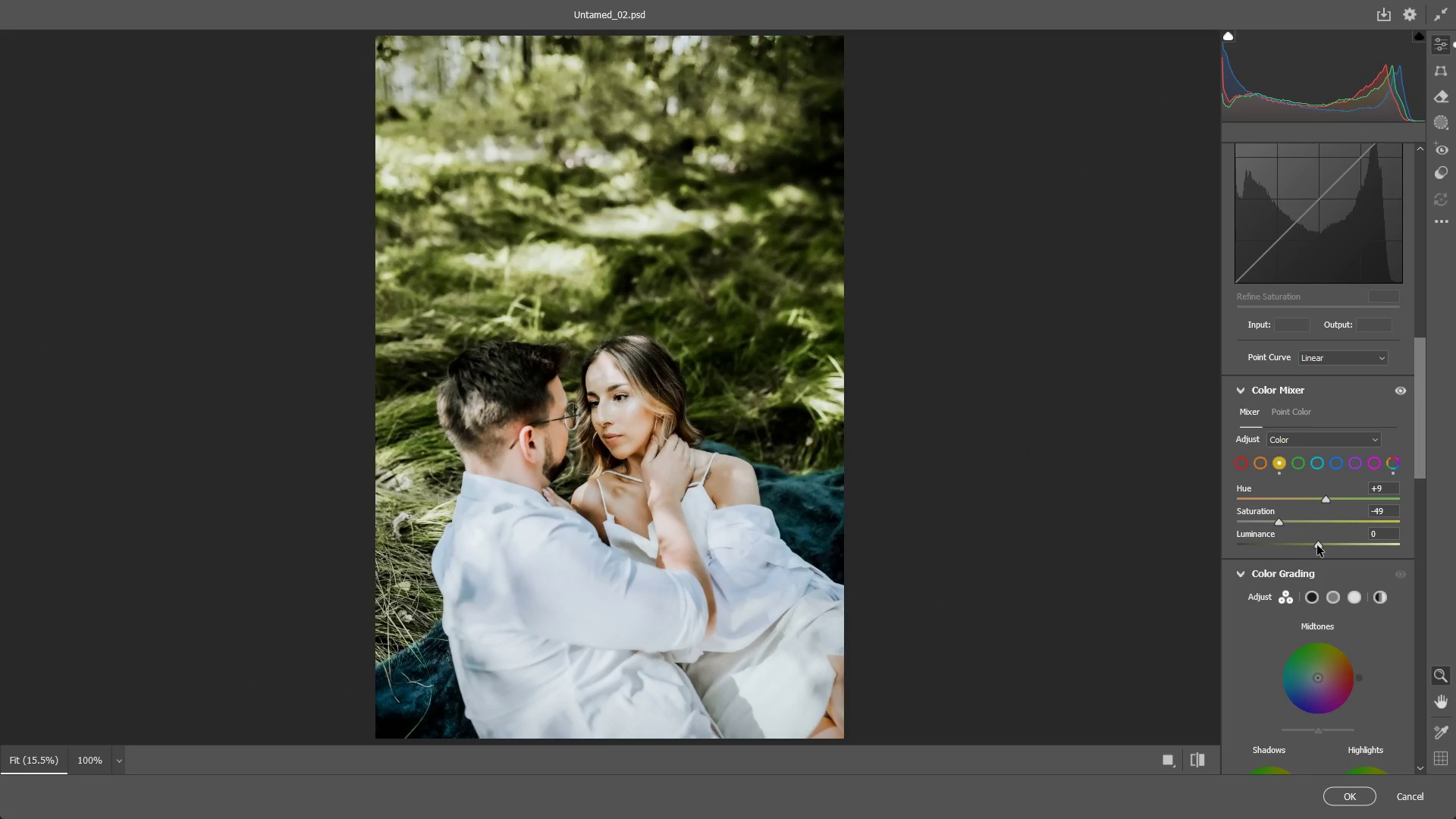 
left_click_drag(start_coordinate=[1316, 545], to_coordinate=[1303, 548])
 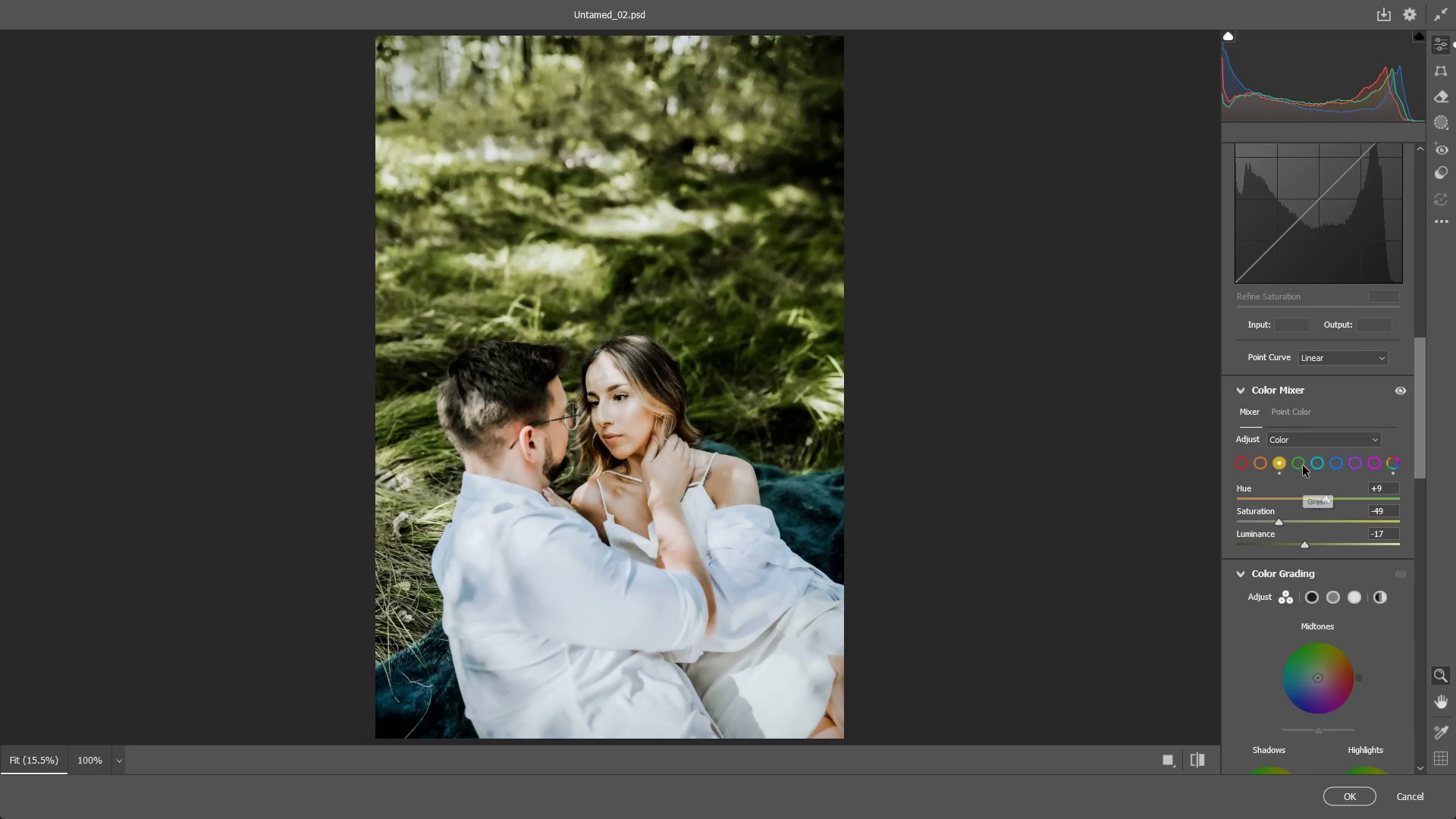 
left_click([1301, 464])
 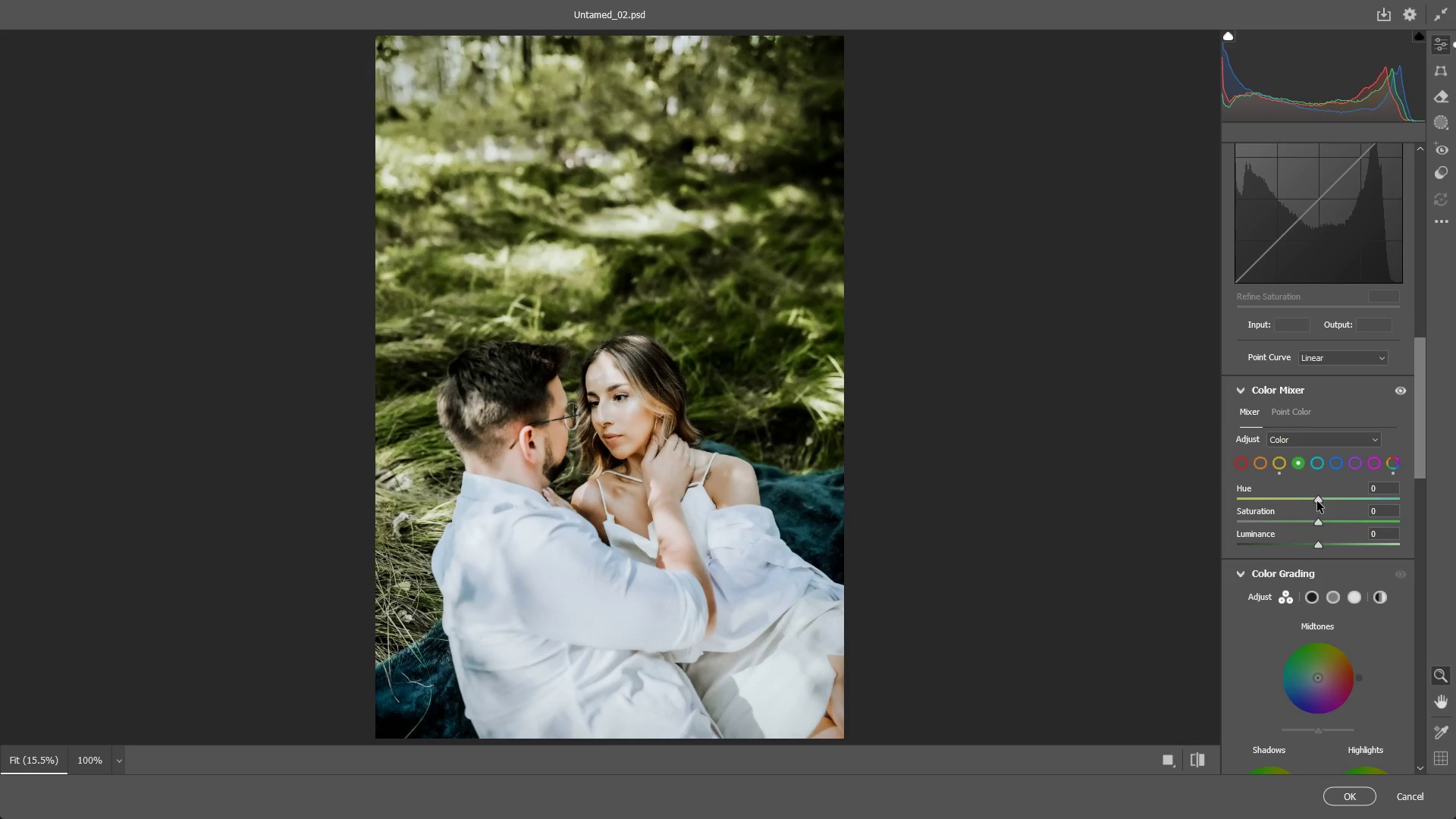 
left_click_drag(start_coordinate=[1318, 501], to_coordinate=[1336, 504])
 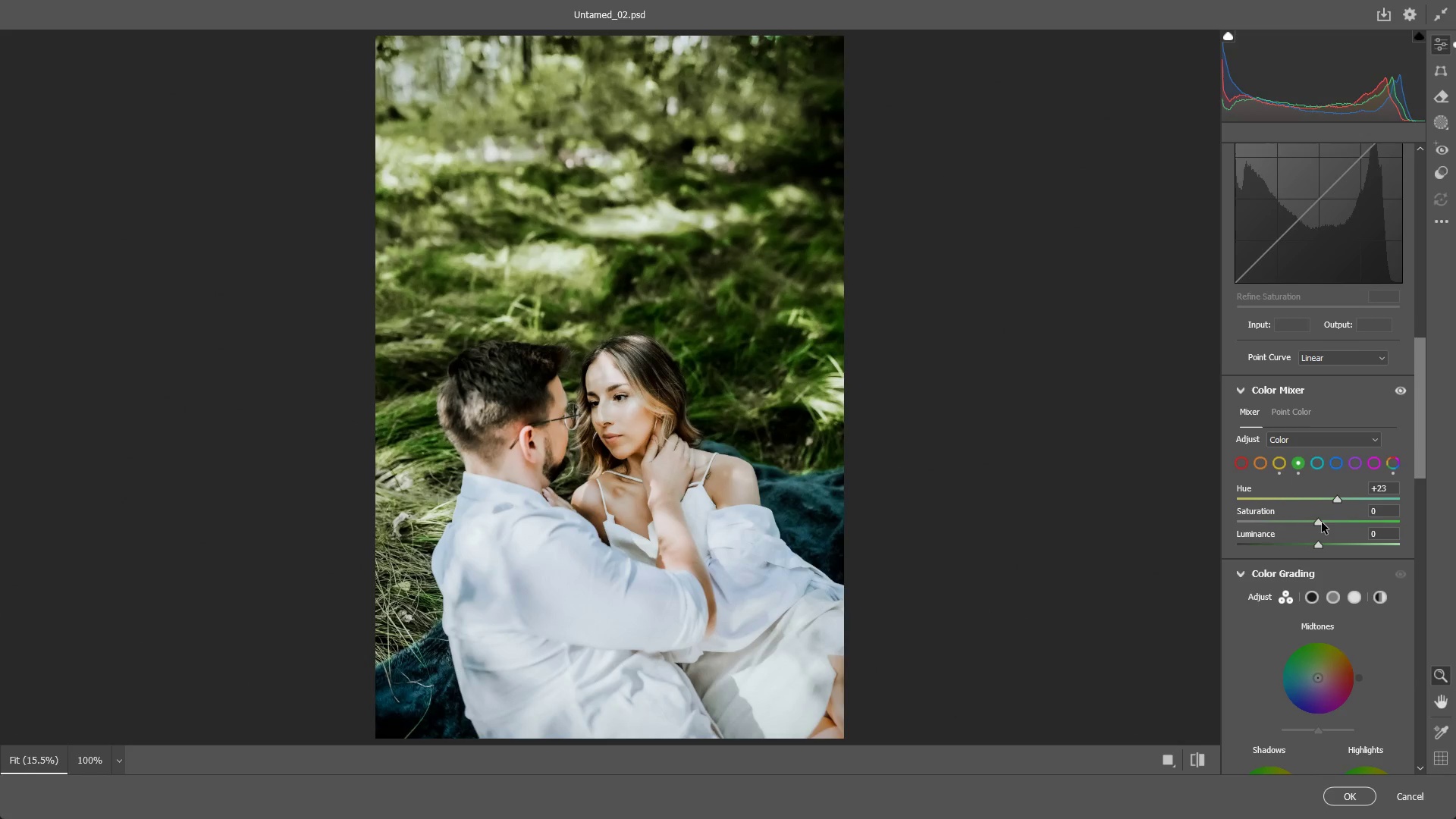 
left_click_drag(start_coordinate=[1322, 522], to_coordinate=[1301, 522])
 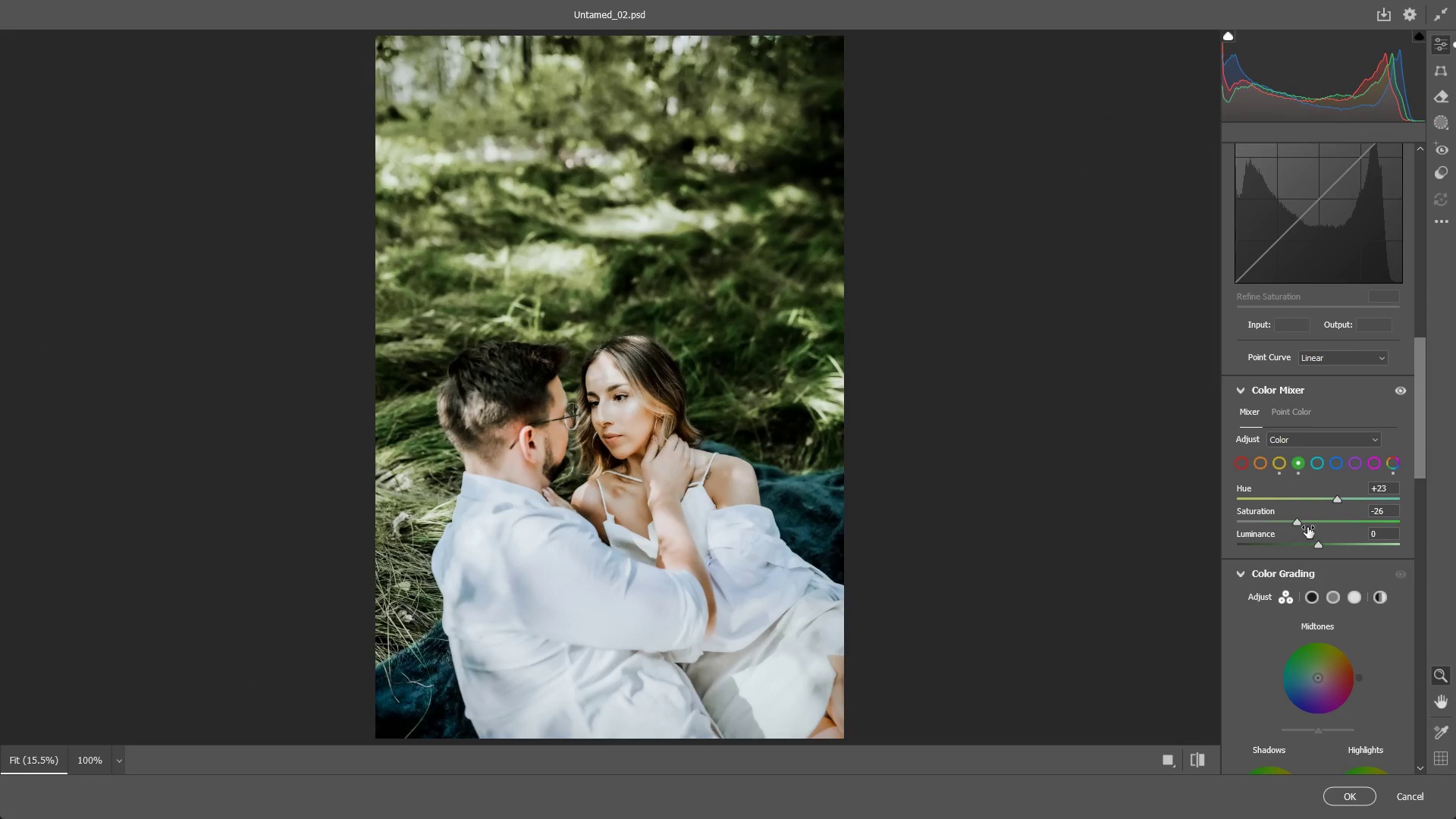 
key(Control+ControlLeft)
 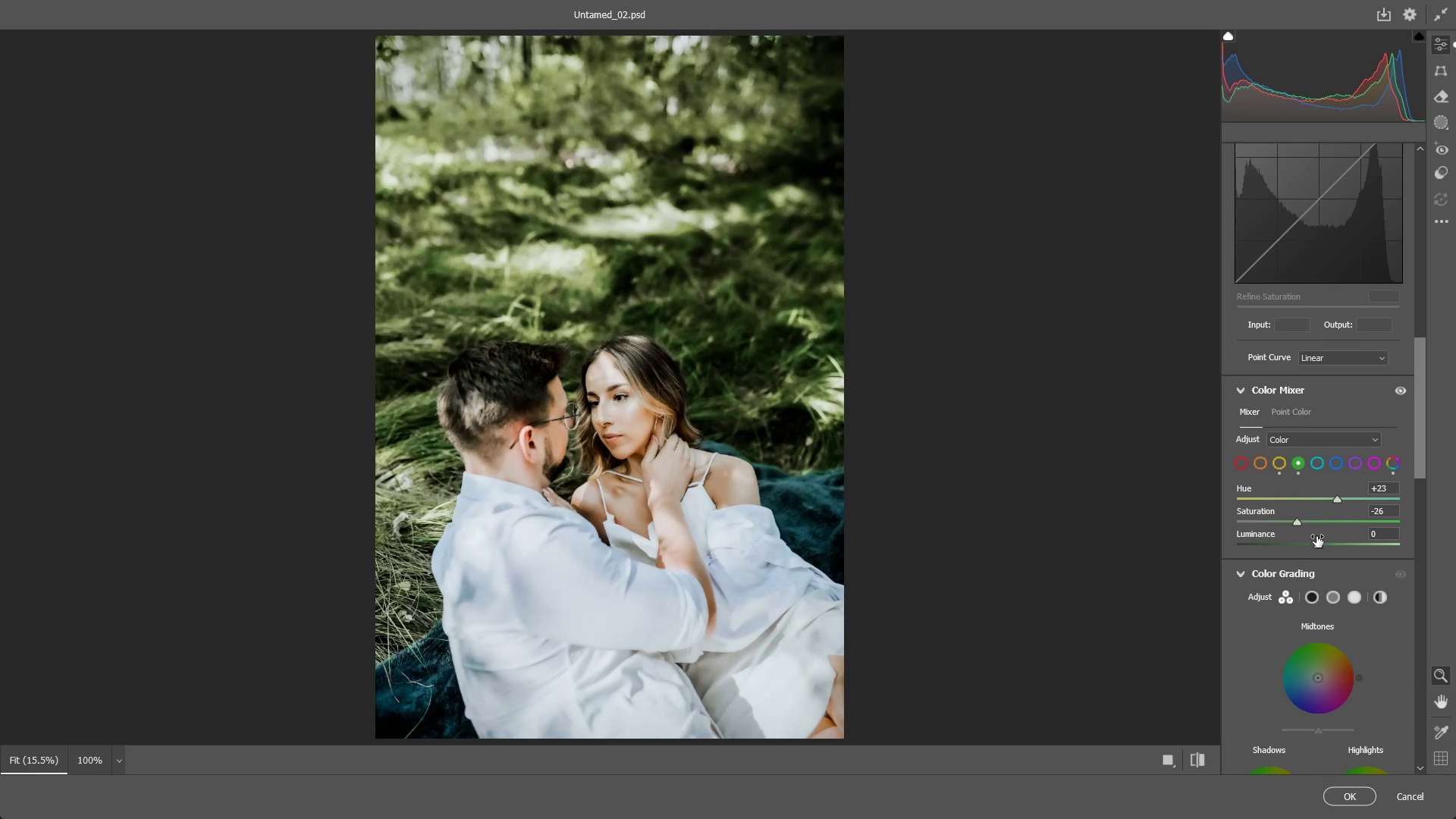 
key(Control+Z)
 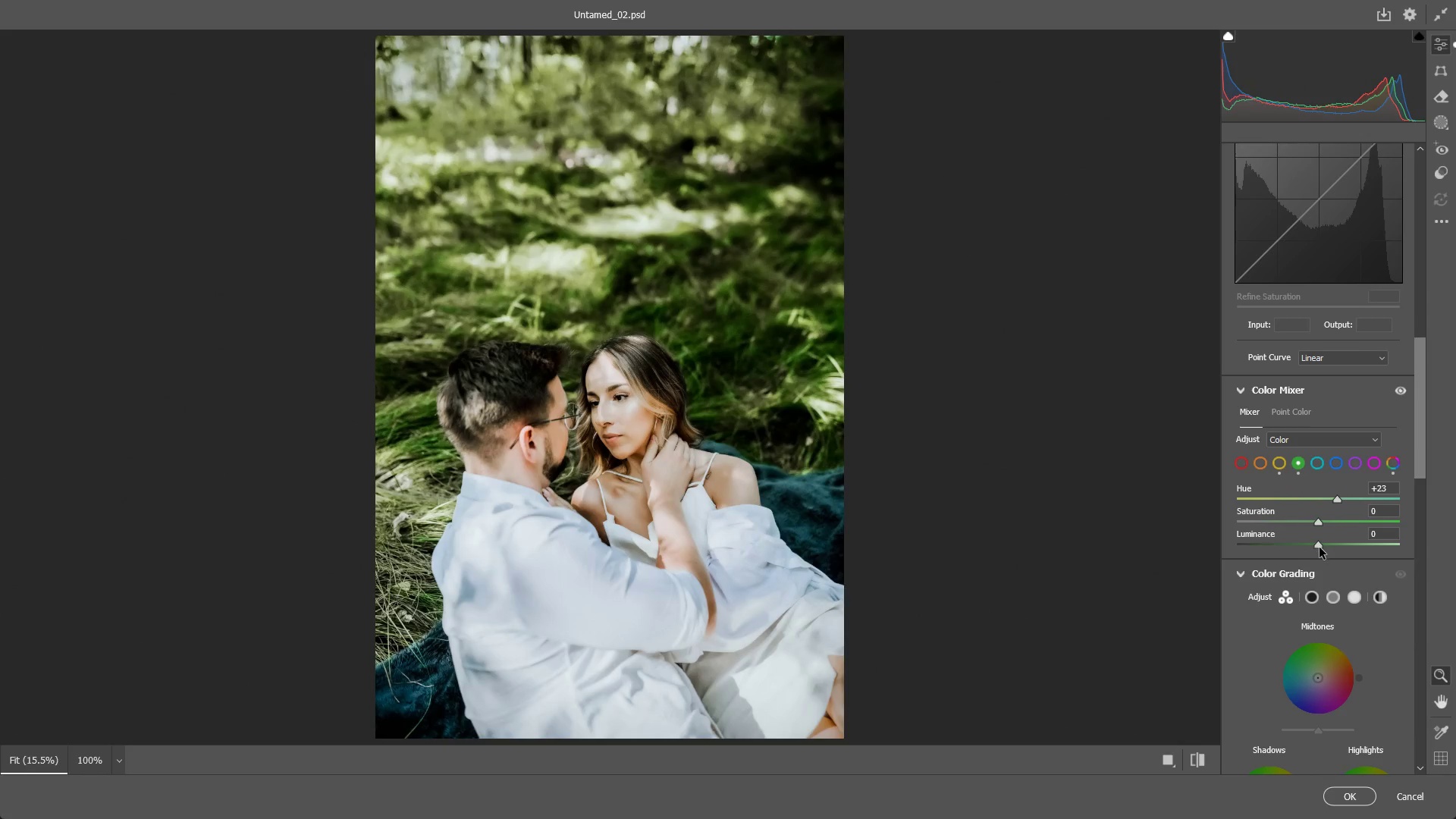 
left_click_drag(start_coordinate=[1320, 548], to_coordinate=[1340, 544])
 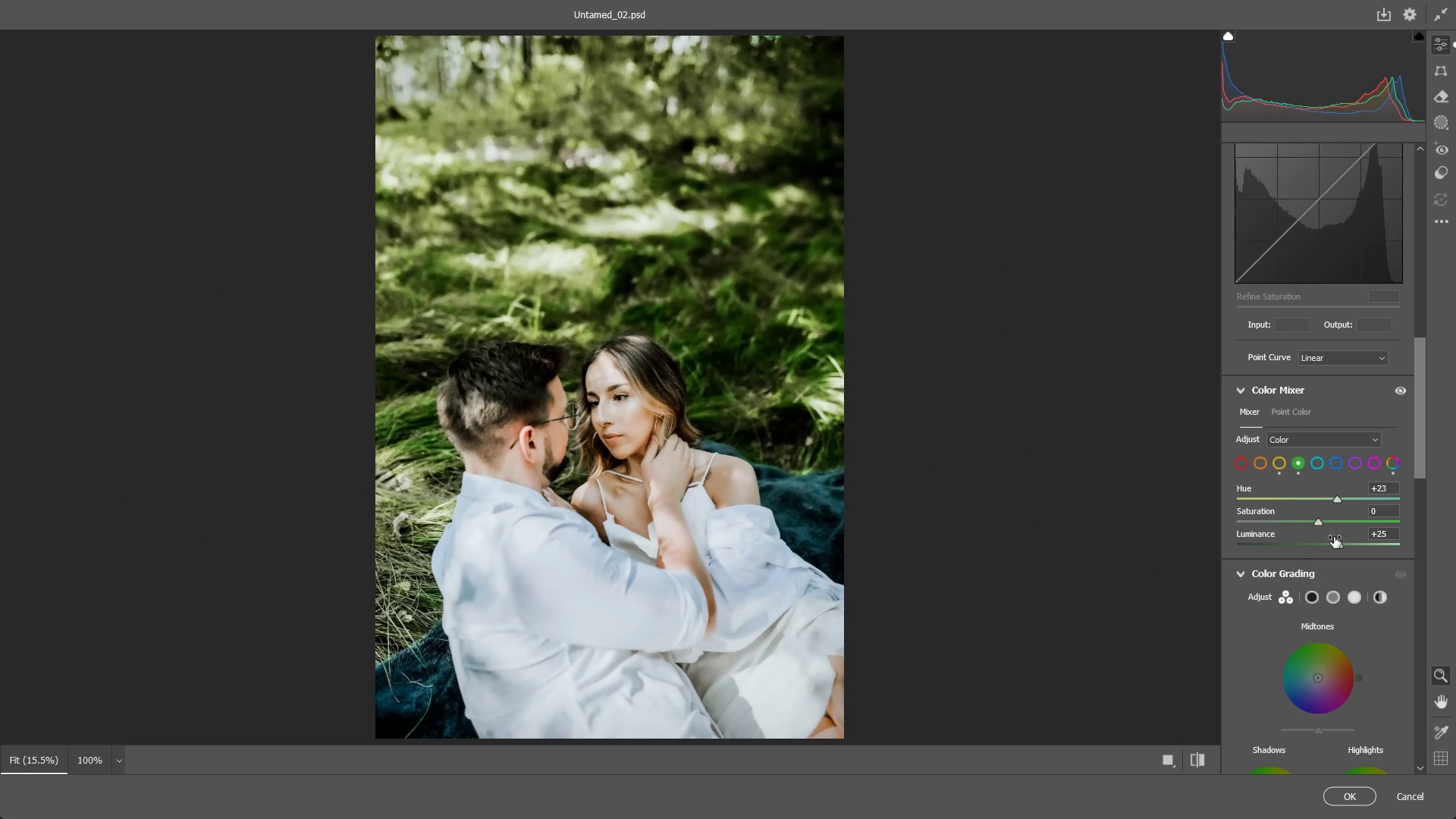 
key(Control+ControlLeft)
 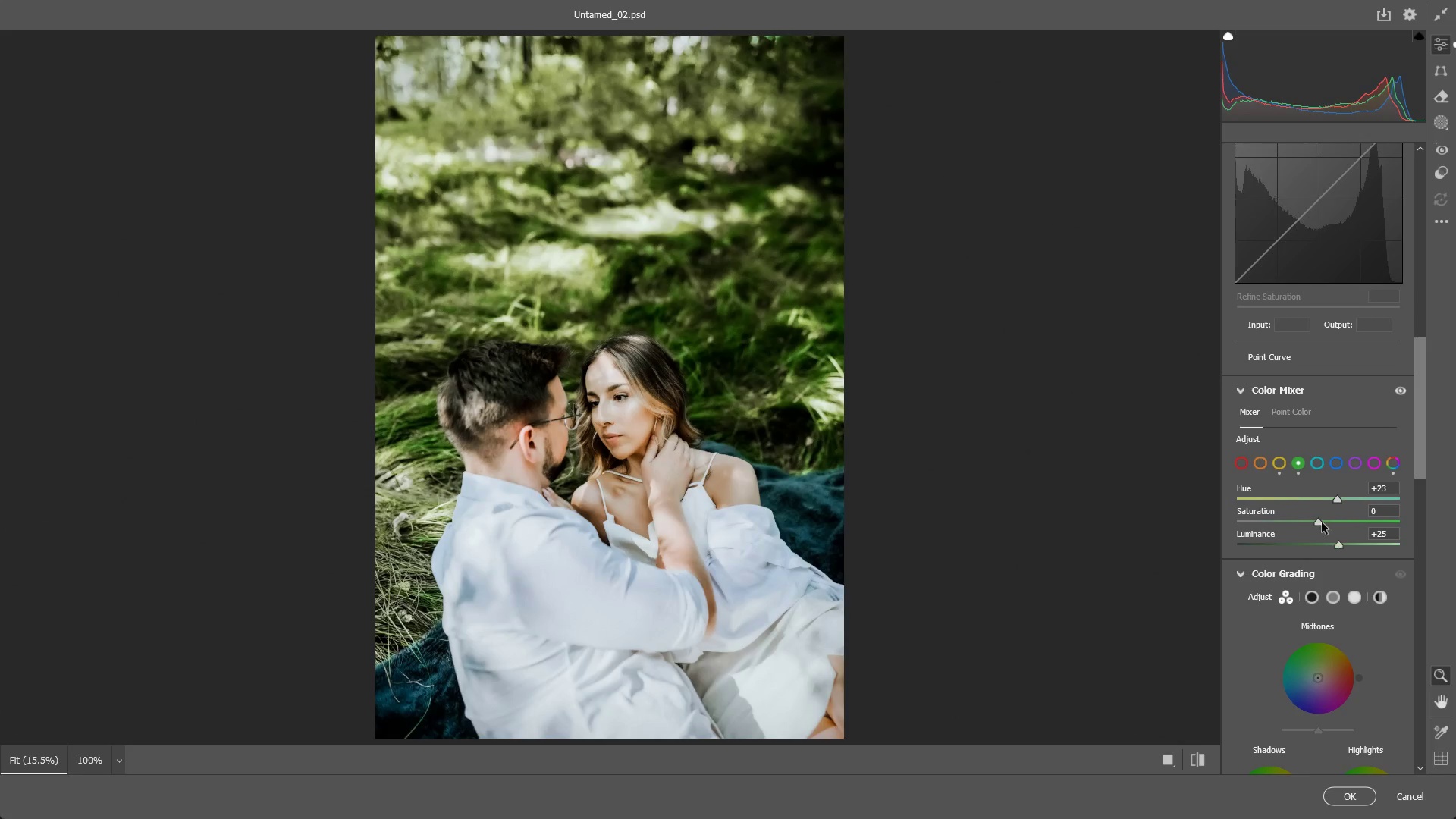 
key(Control+Z)
 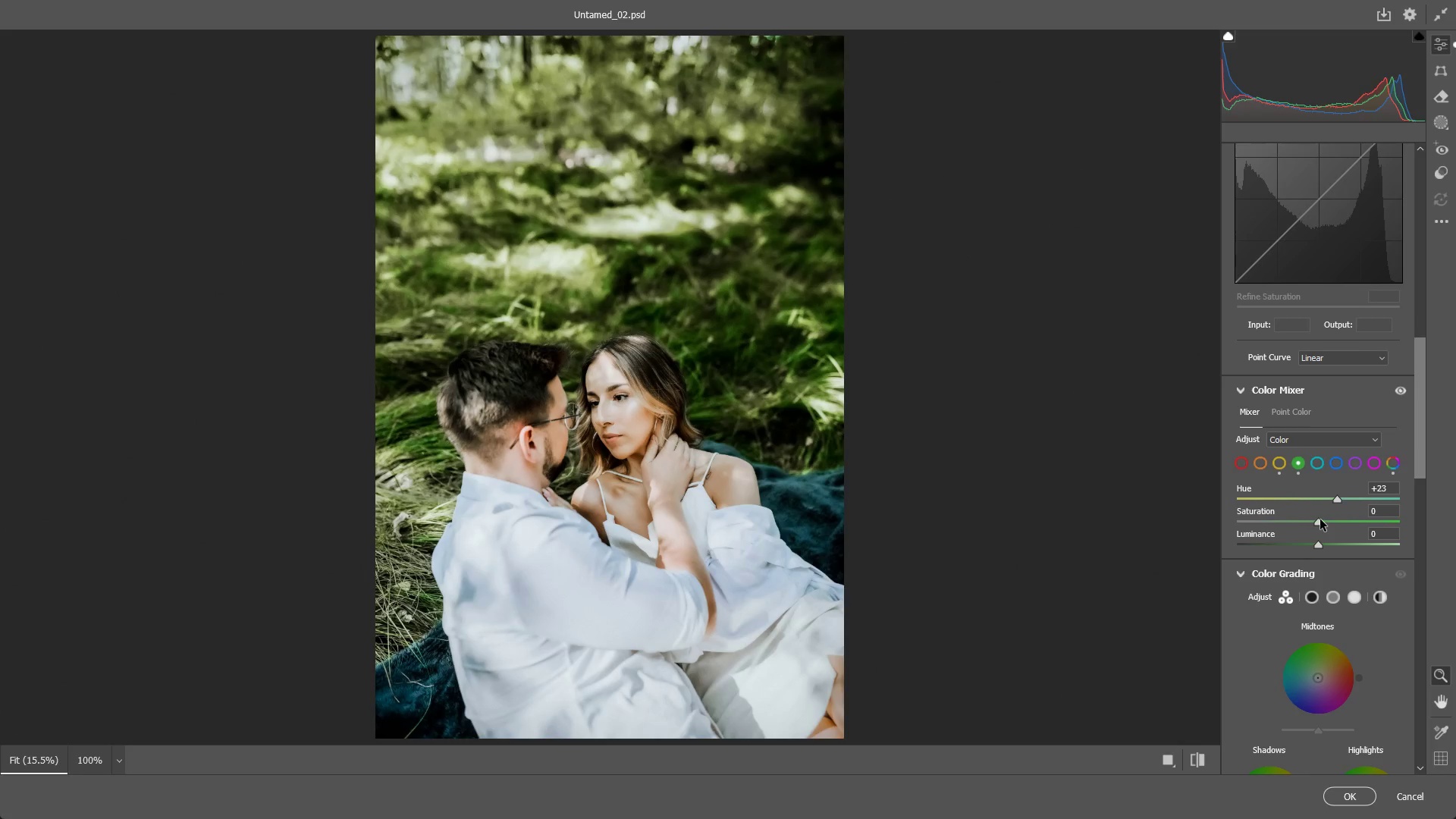 
left_click_drag(start_coordinate=[1320, 520], to_coordinate=[1310, 522])
 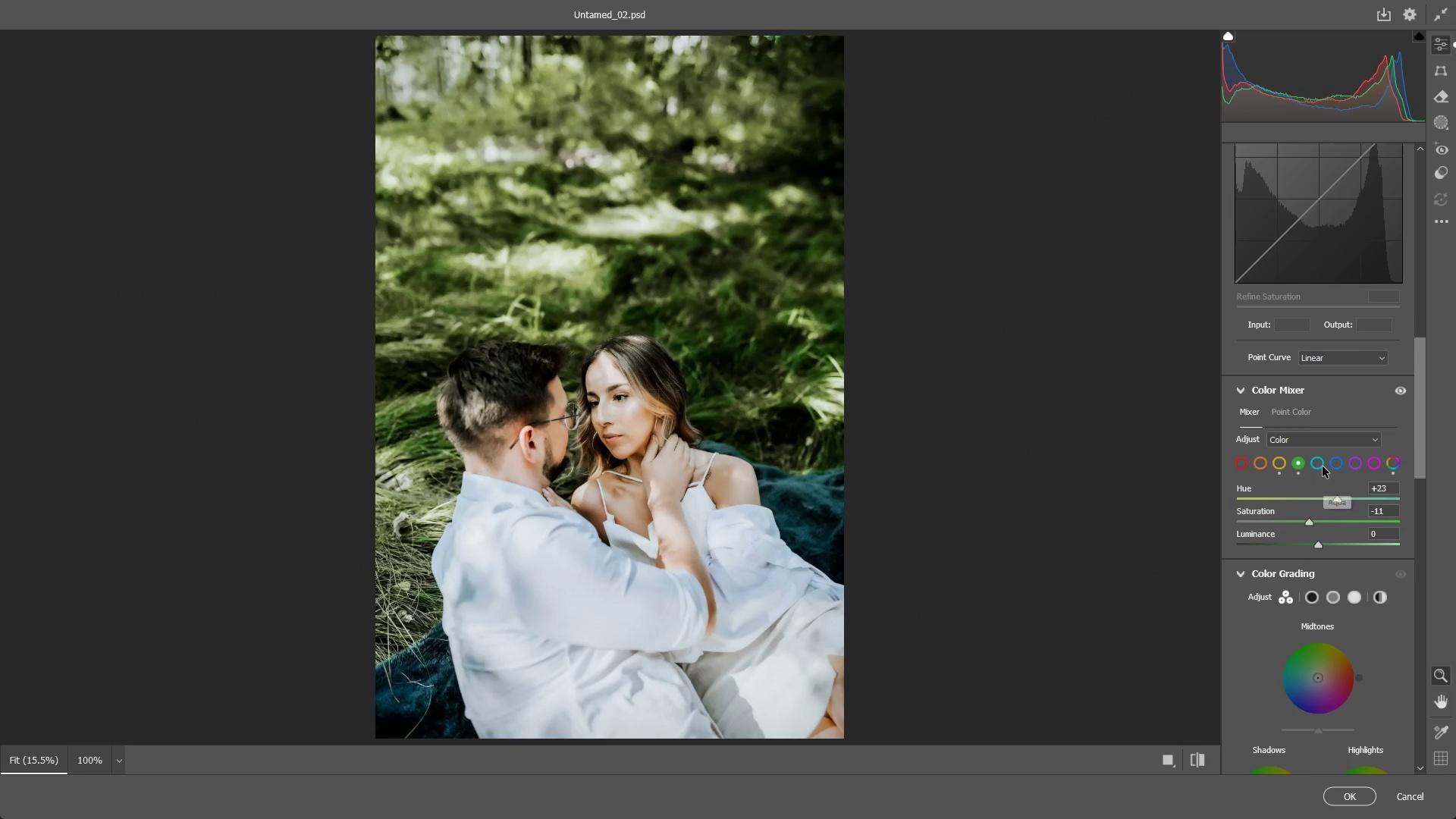 
left_click([1323, 466])
 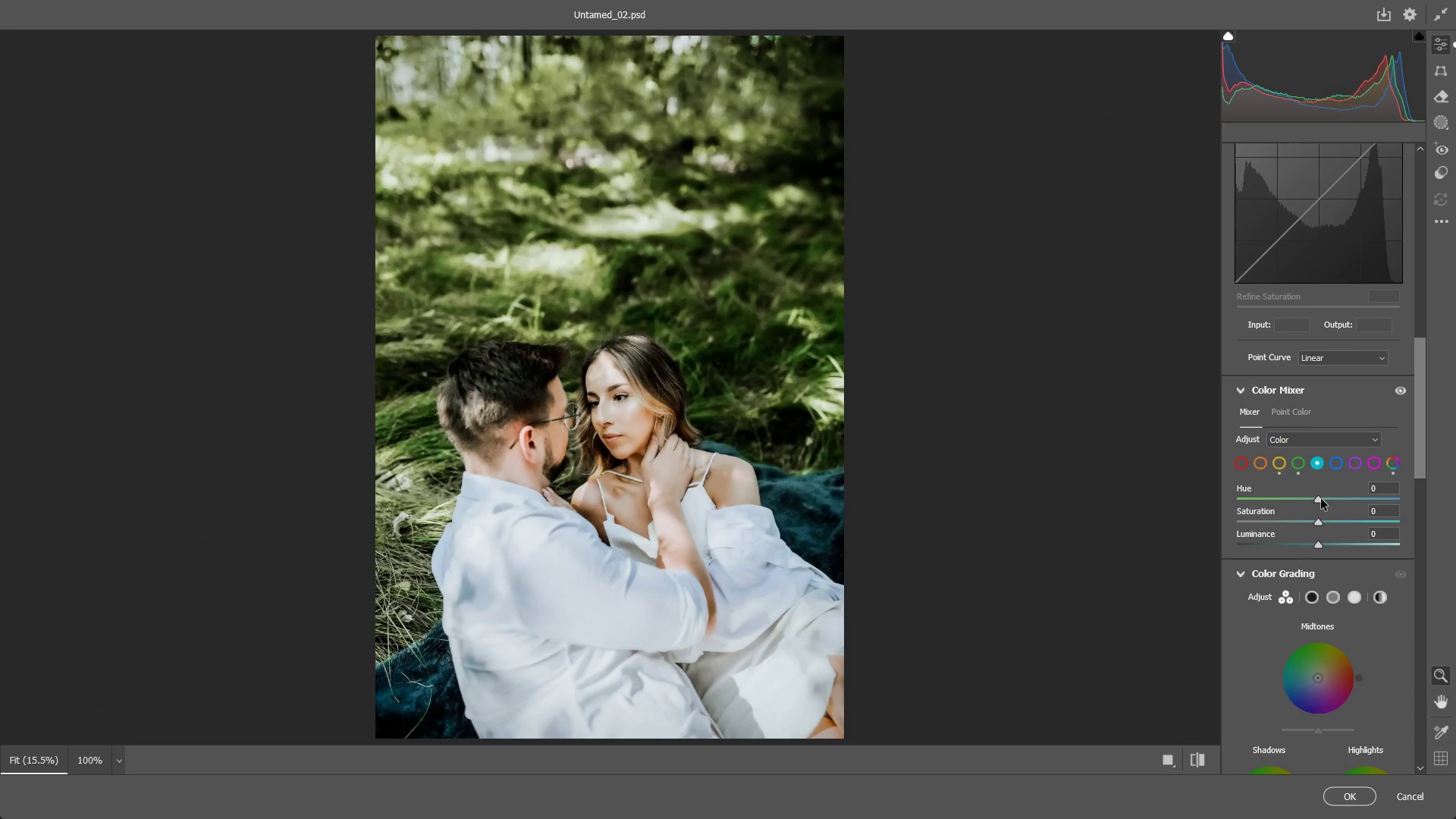 
left_click_drag(start_coordinate=[1321, 499], to_coordinate=[1294, 508])
 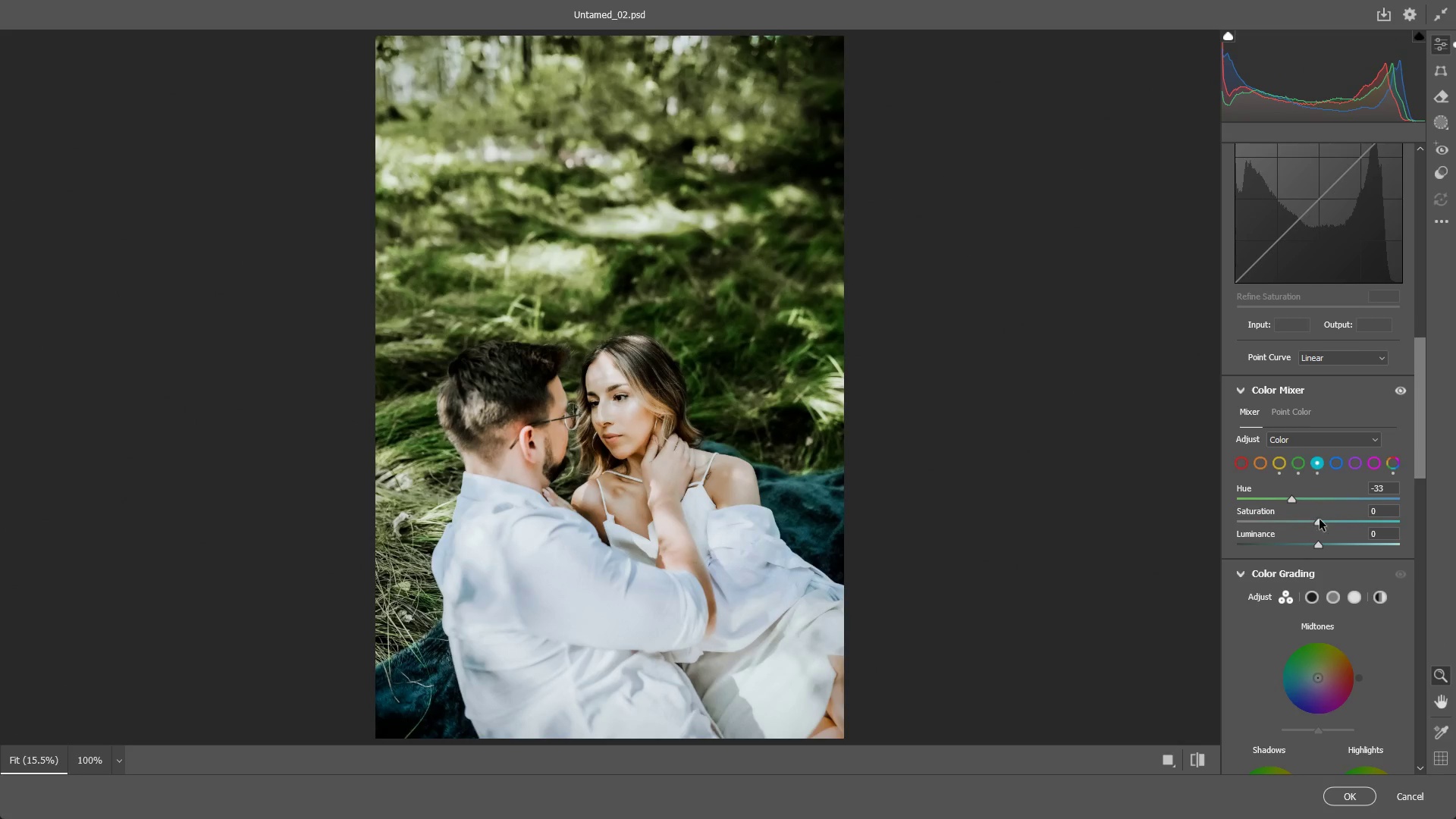 
key(Control+Z)
 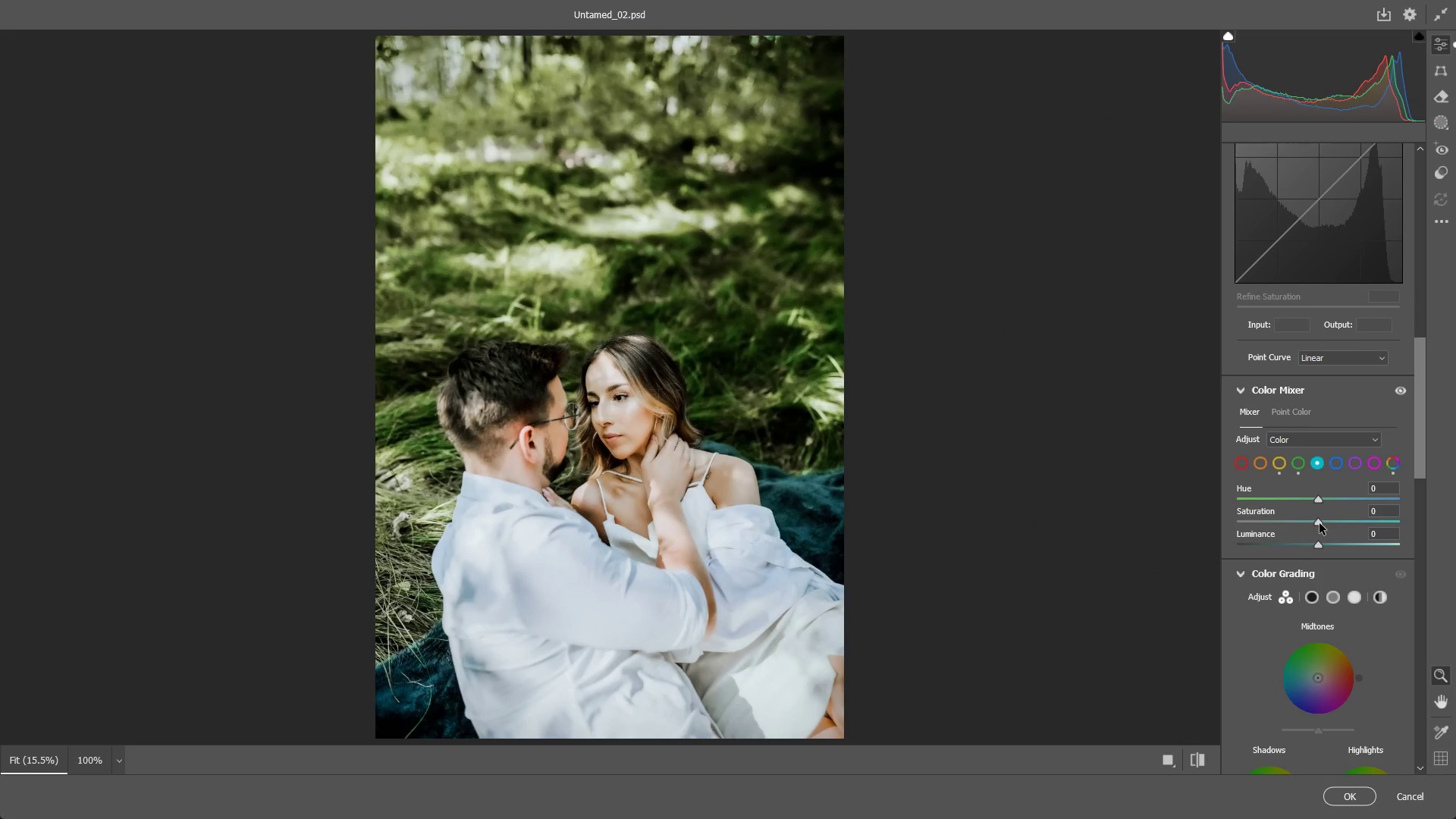 
left_click_drag(start_coordinate=[1318, 523], to_coordinate=[1286, 523])
 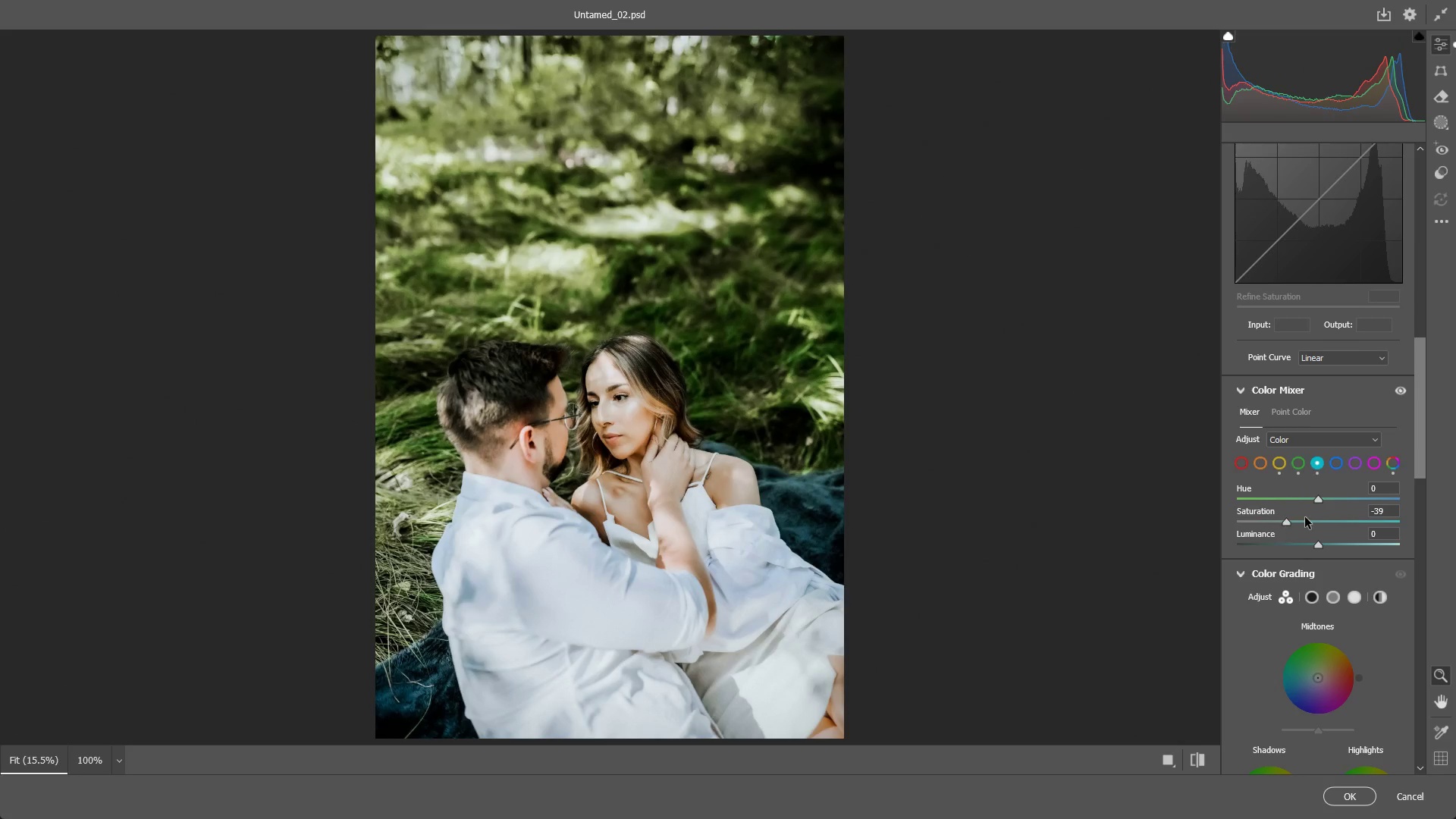 
key(Control+ControlLeft)
 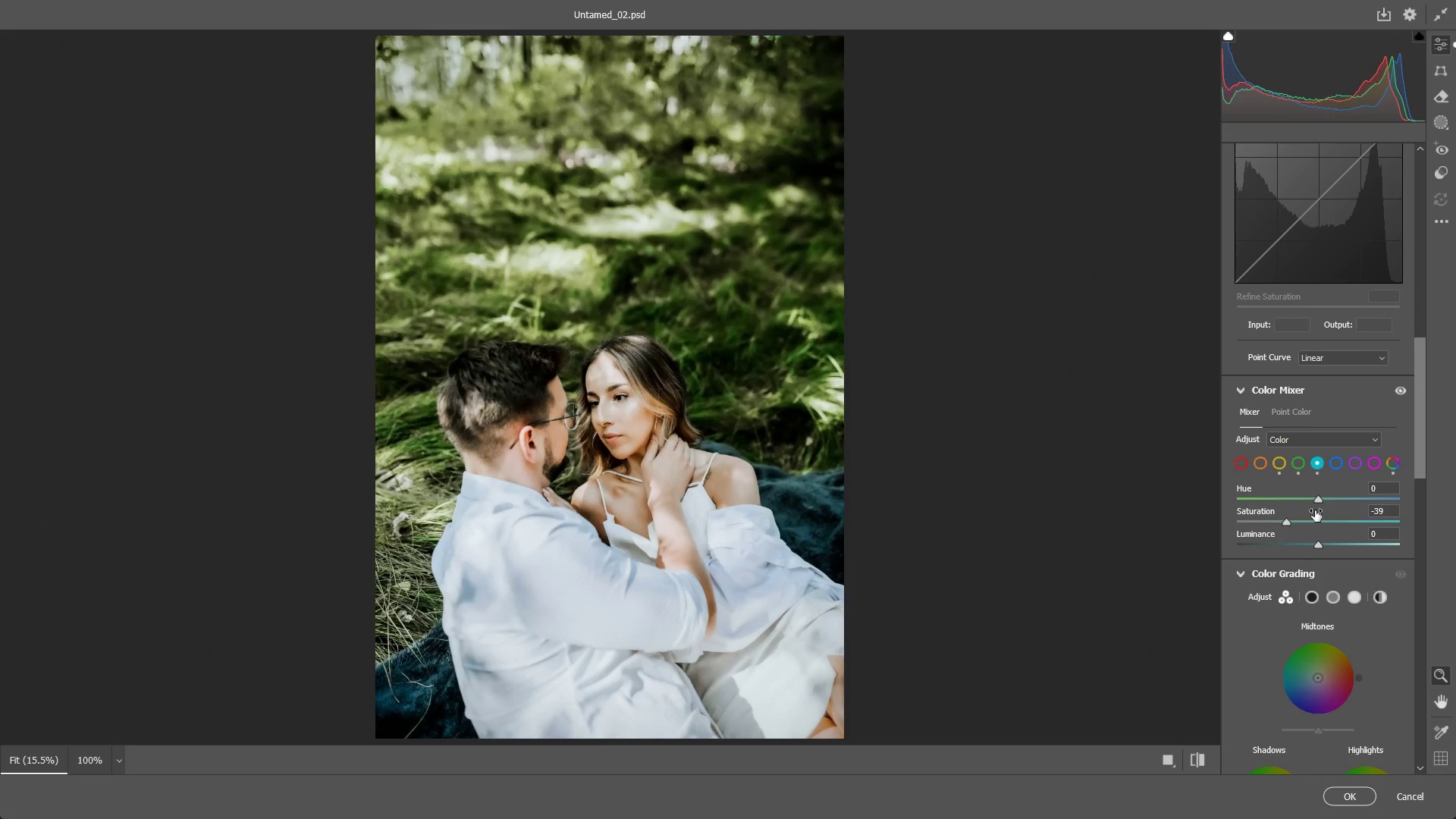 
key(Control+Z)
 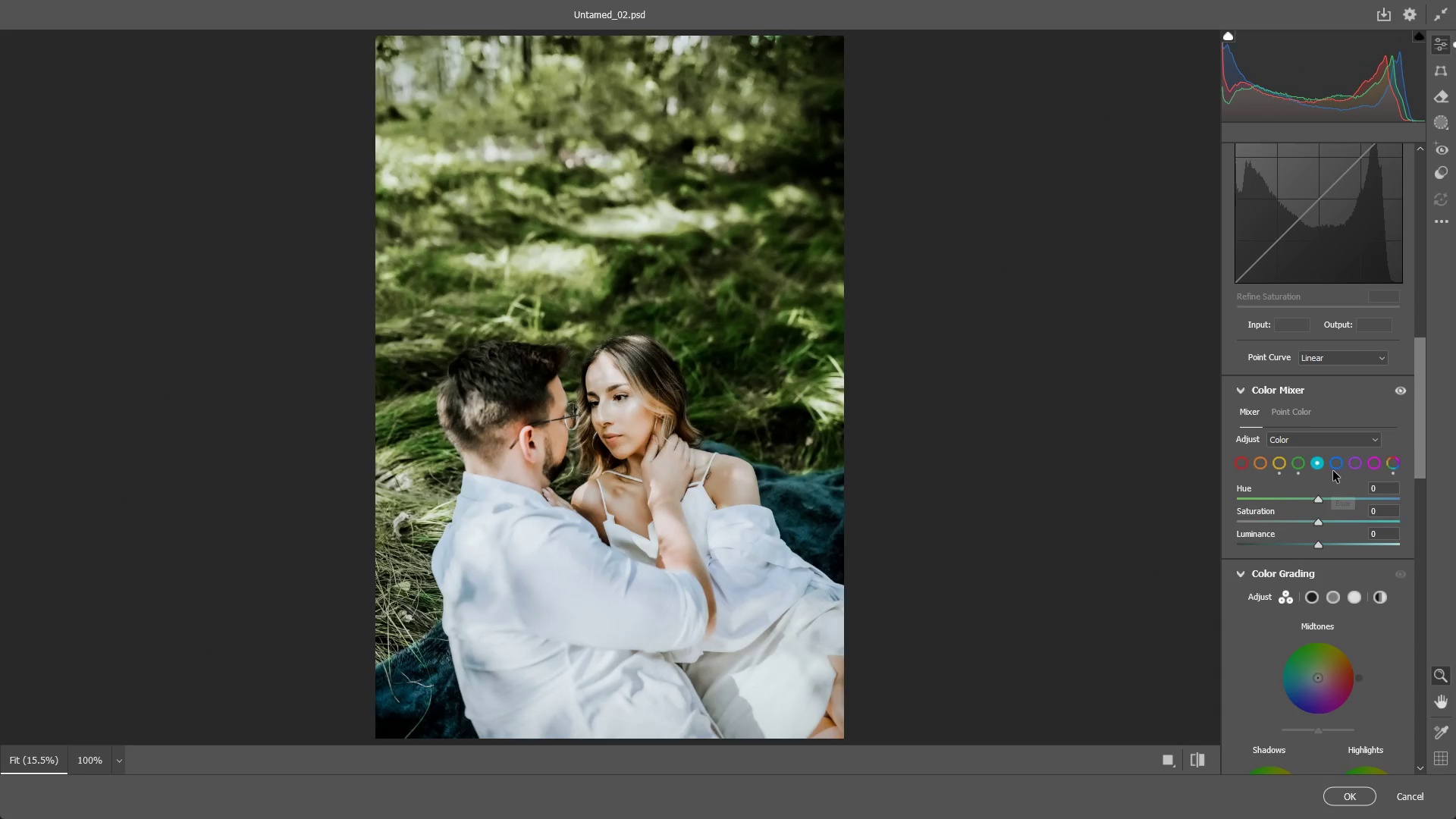 
left_click([1337, 466])
 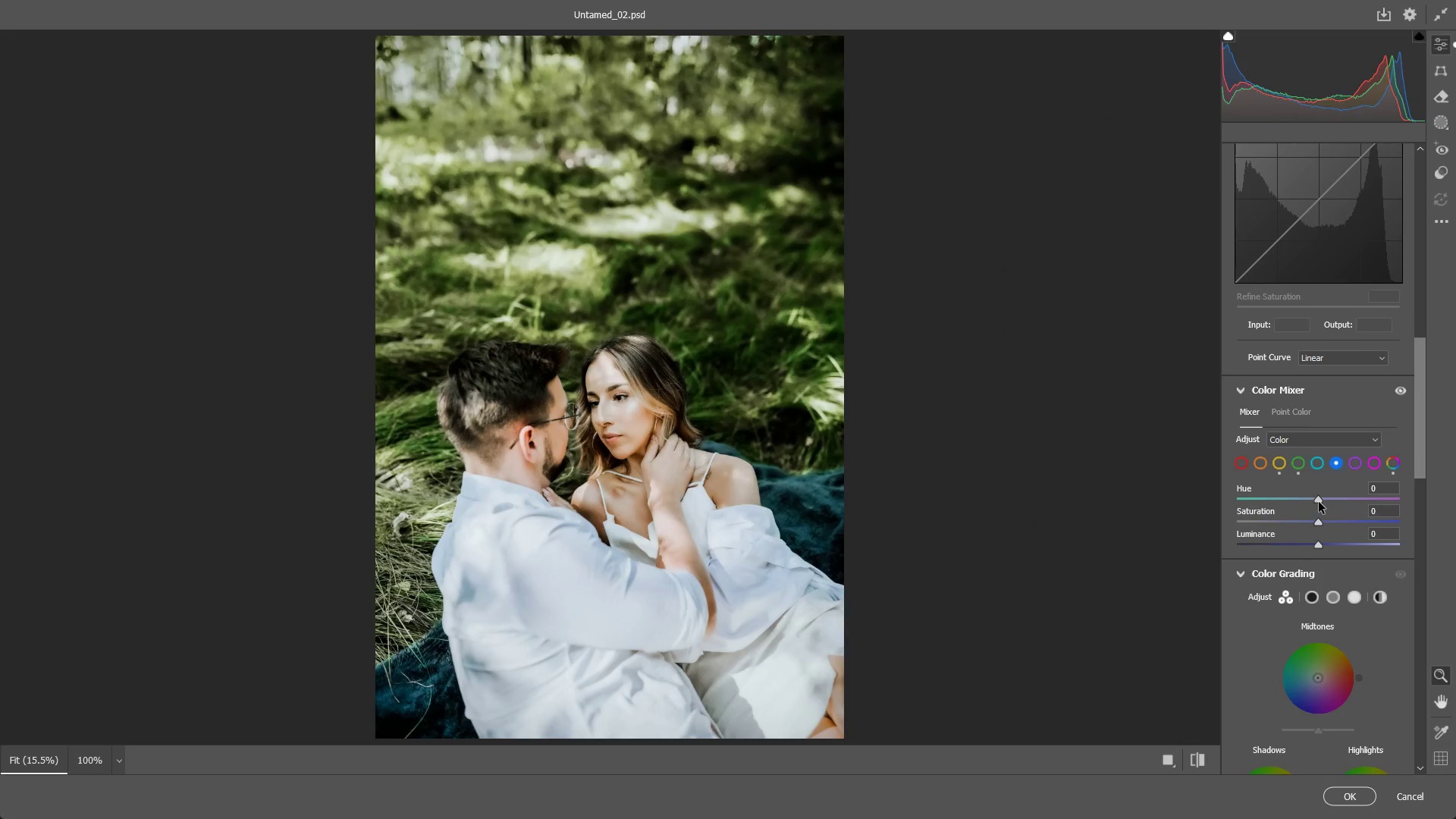 
left_click_drag(start_coordinate=[1319, 502], to_coordinate=[1312, 505])
 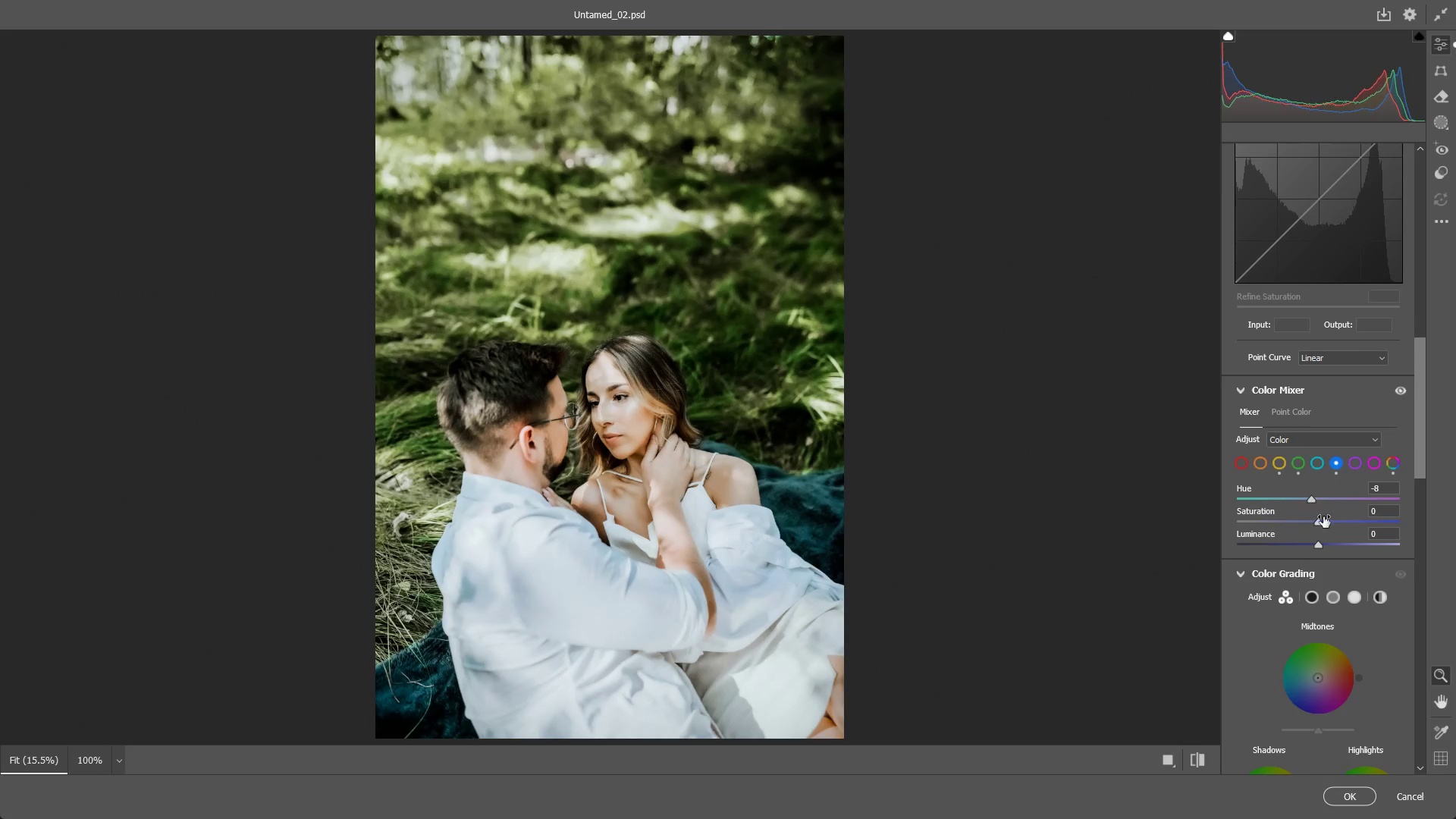 
key(Control+ControlLeft)
 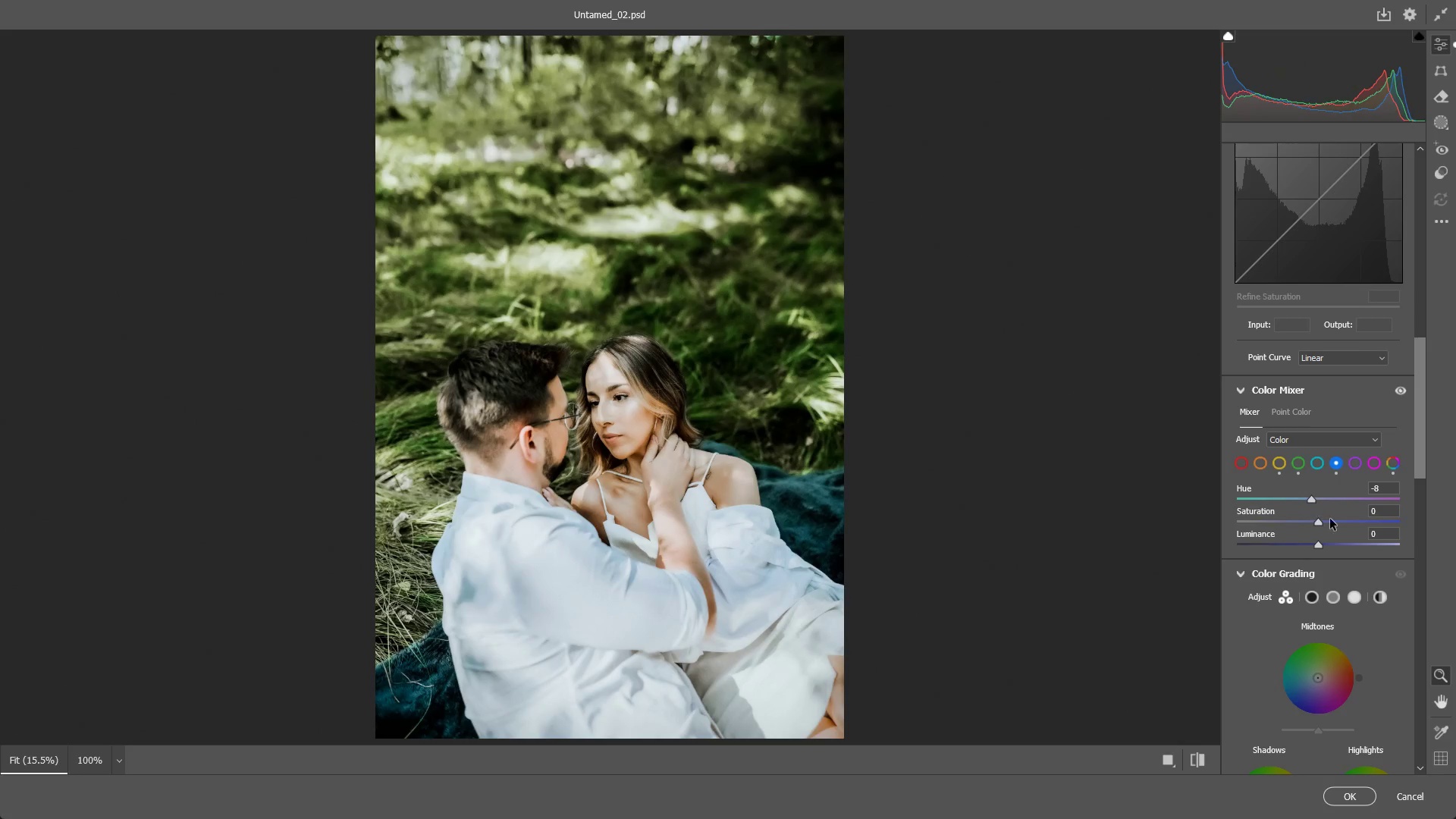 
key(Control+Z)
 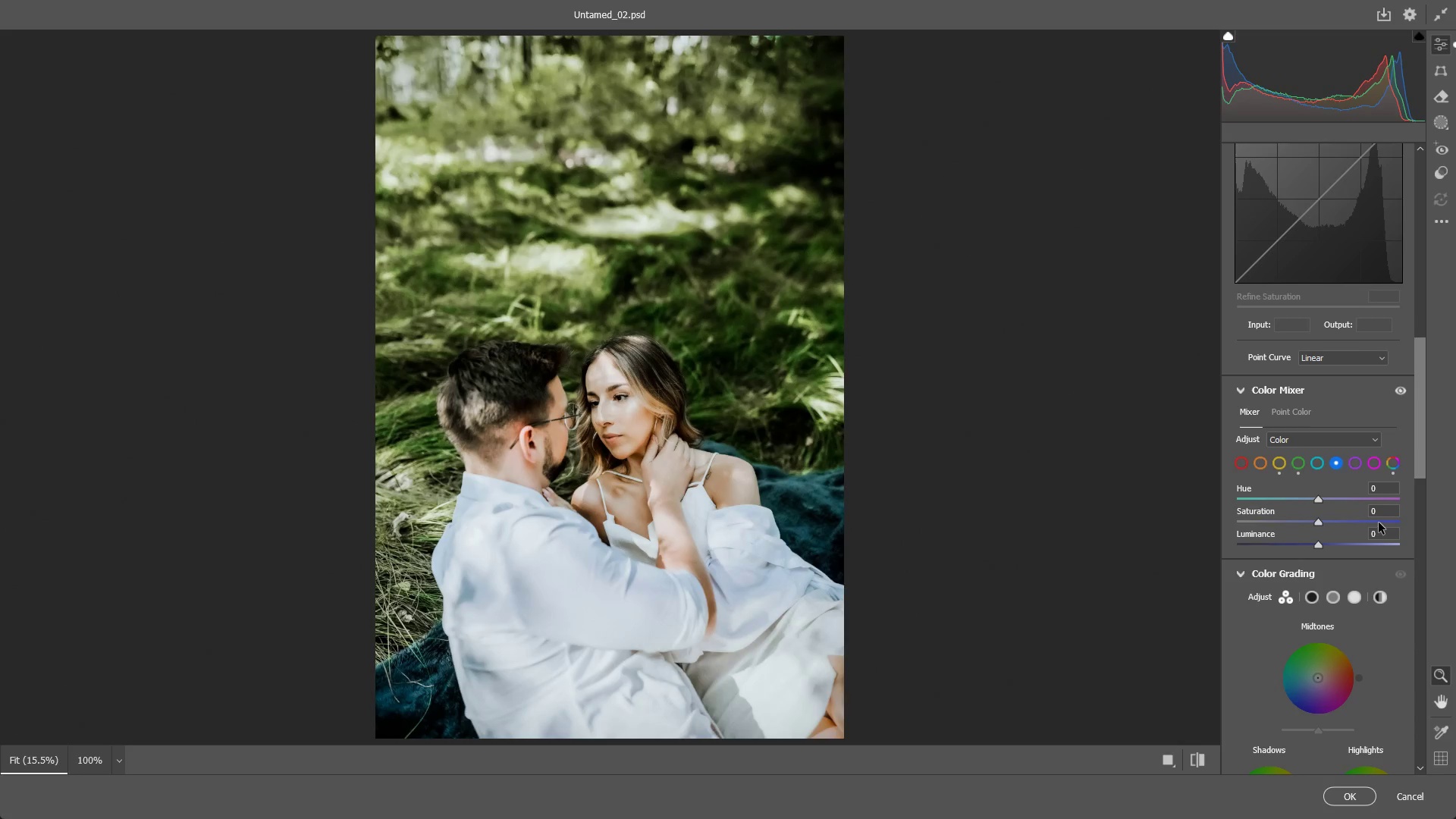 
key(NumpadEnter)
 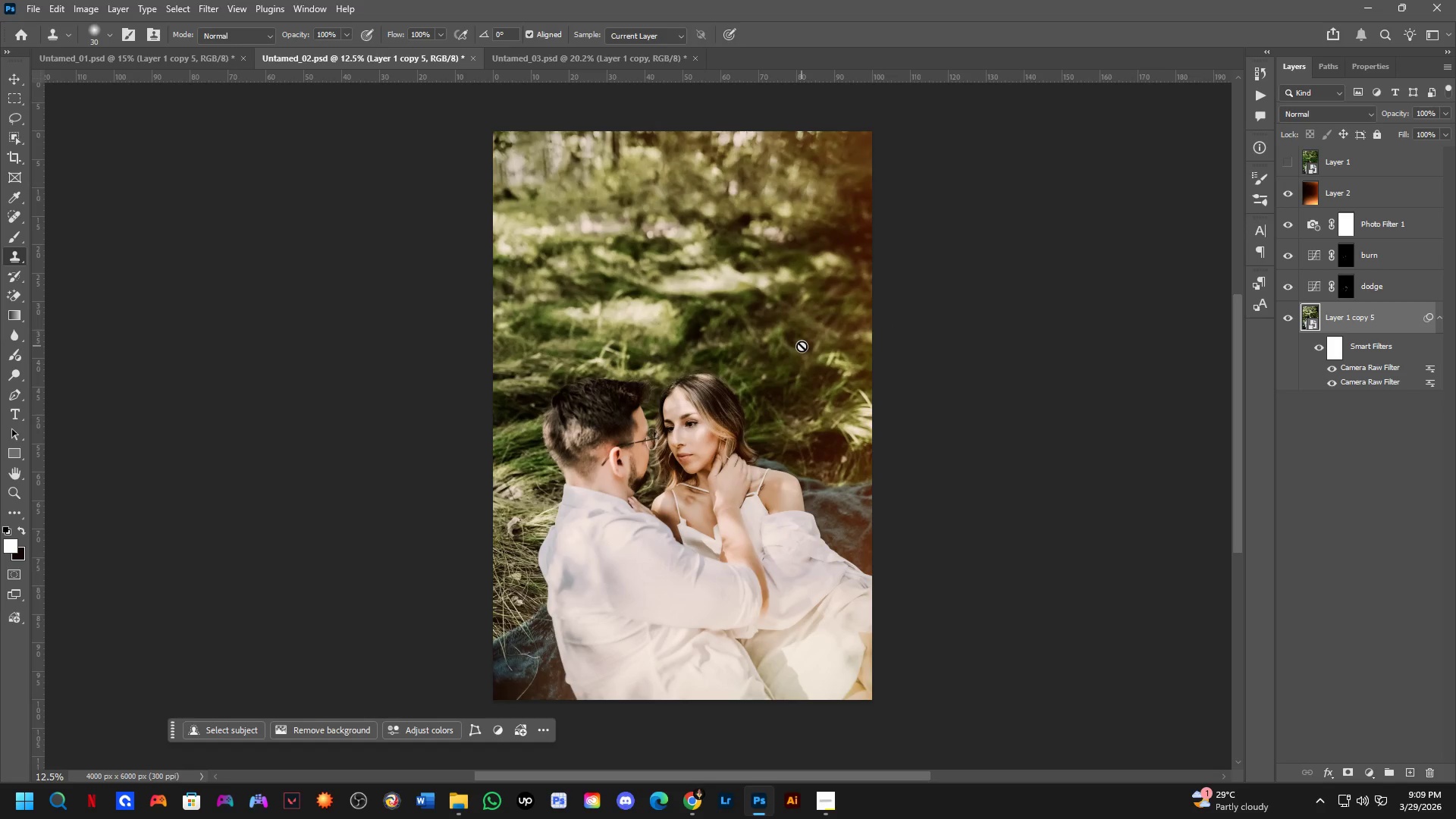 
left_click([222, 65])
 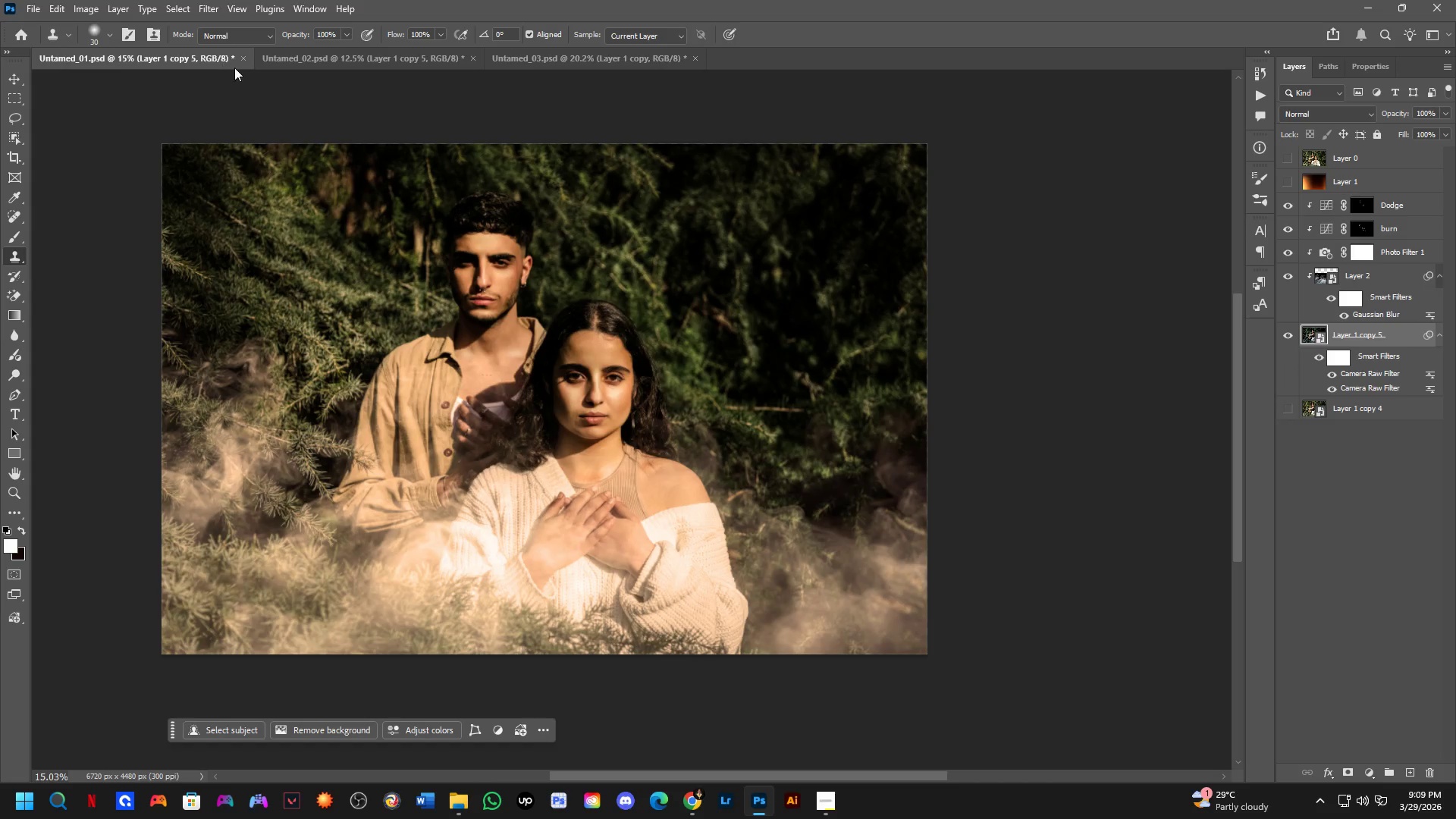 
key(Control+ControlLeft)
 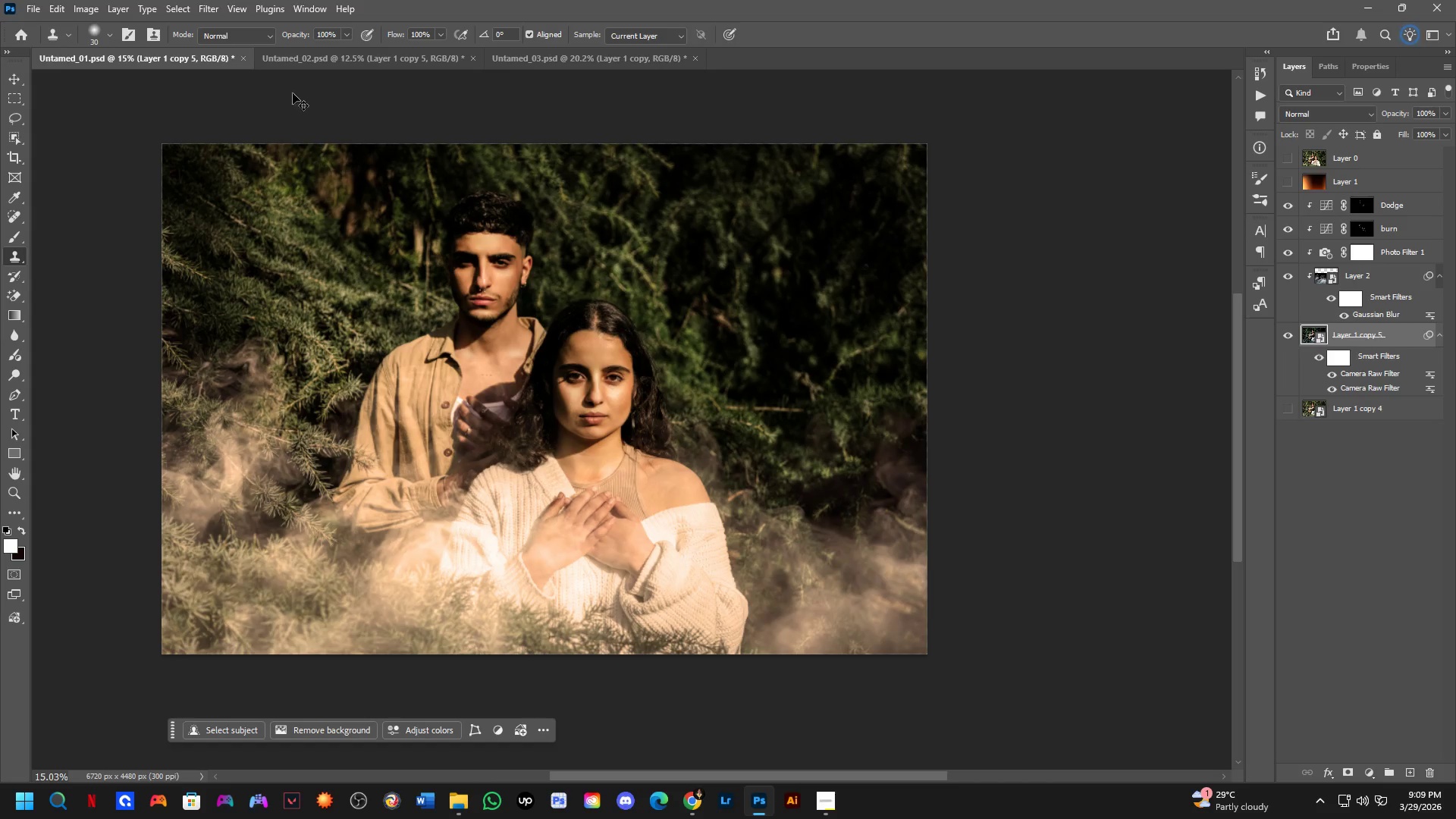 
key(Control+Tab)
 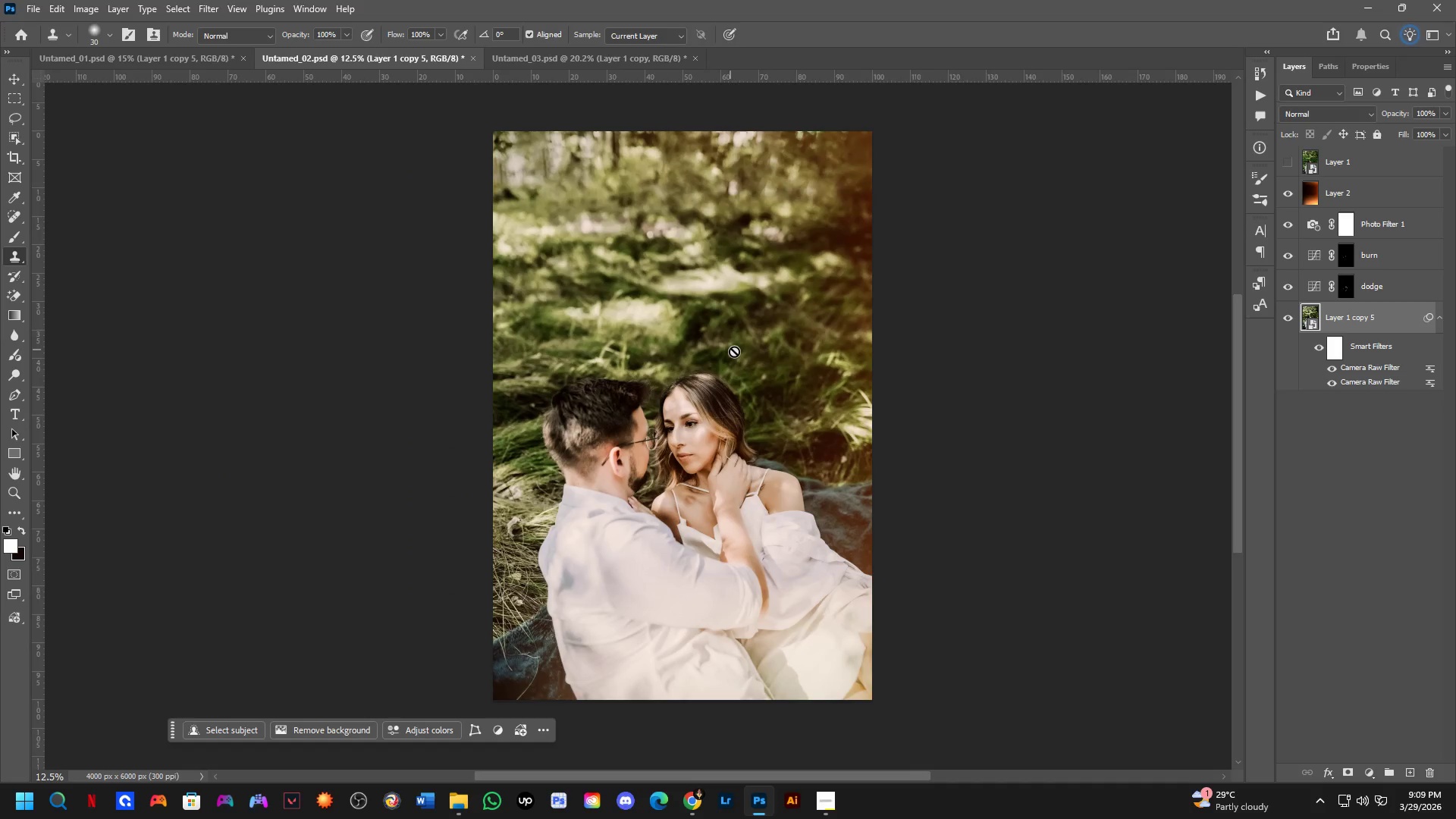 
key(Control+ControlLeft)
 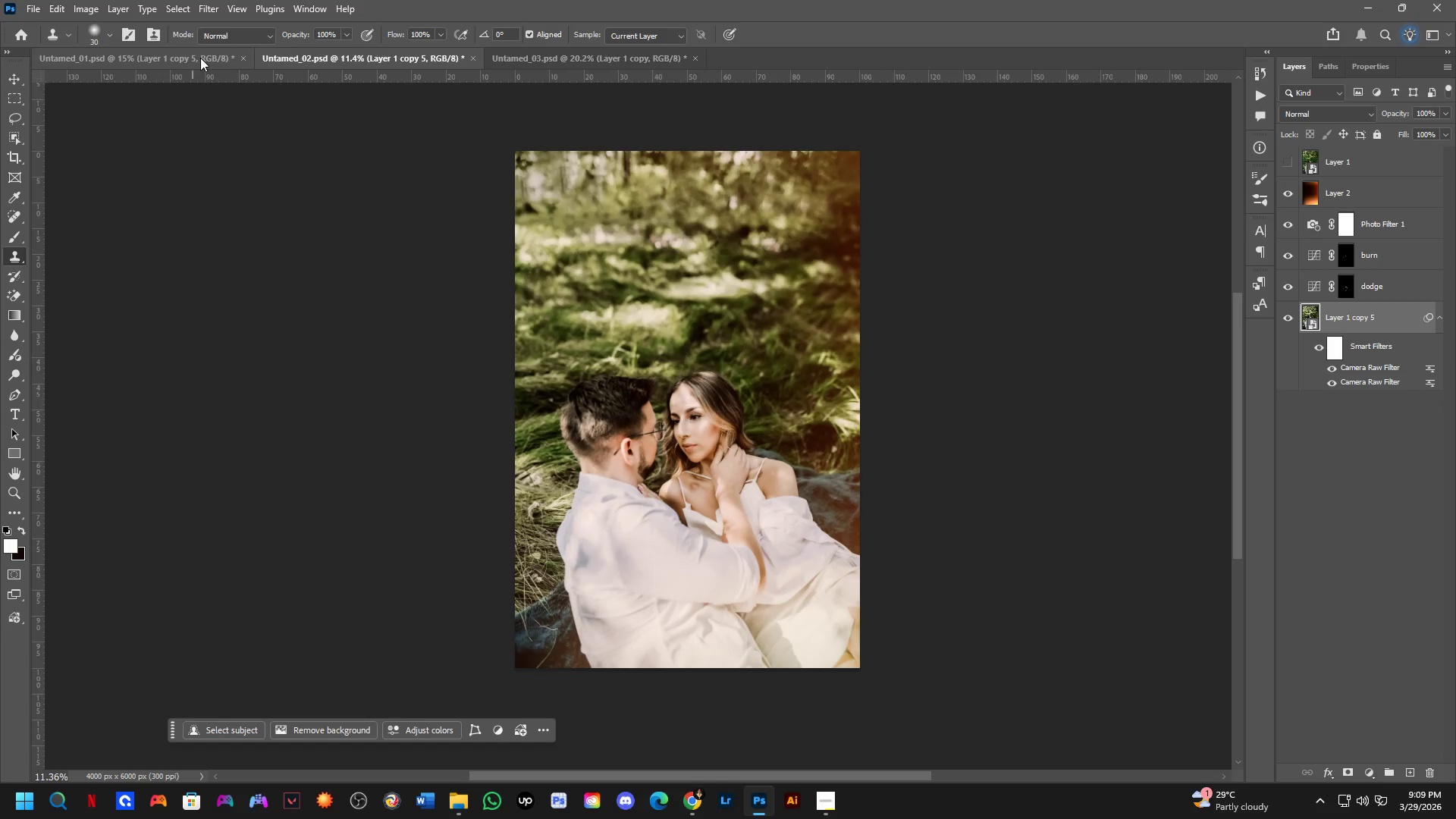 
scroll: coordinate [736, 352], scroll_direction: down, amount: 1.0
 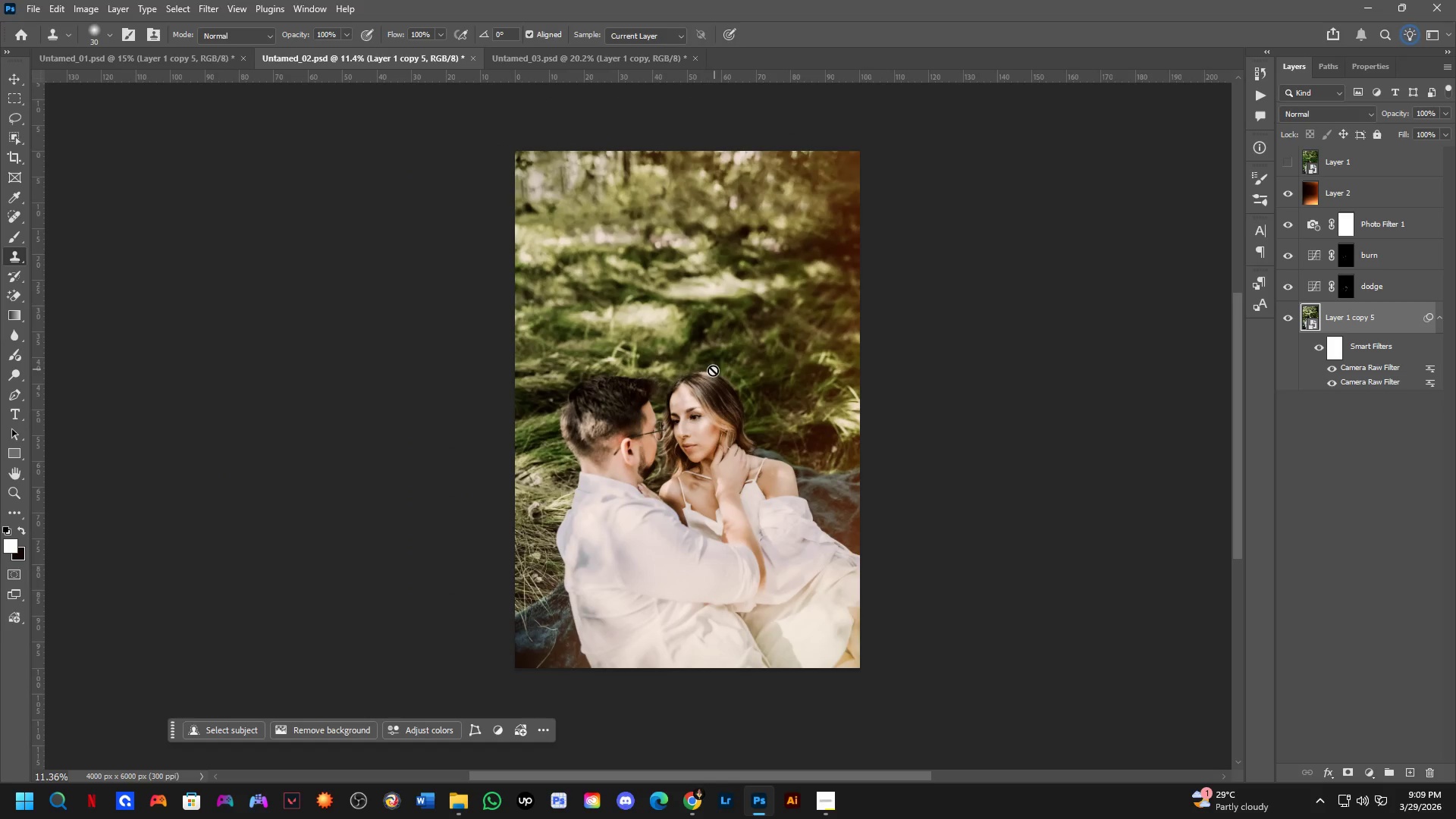 
left_click([200, 57])
 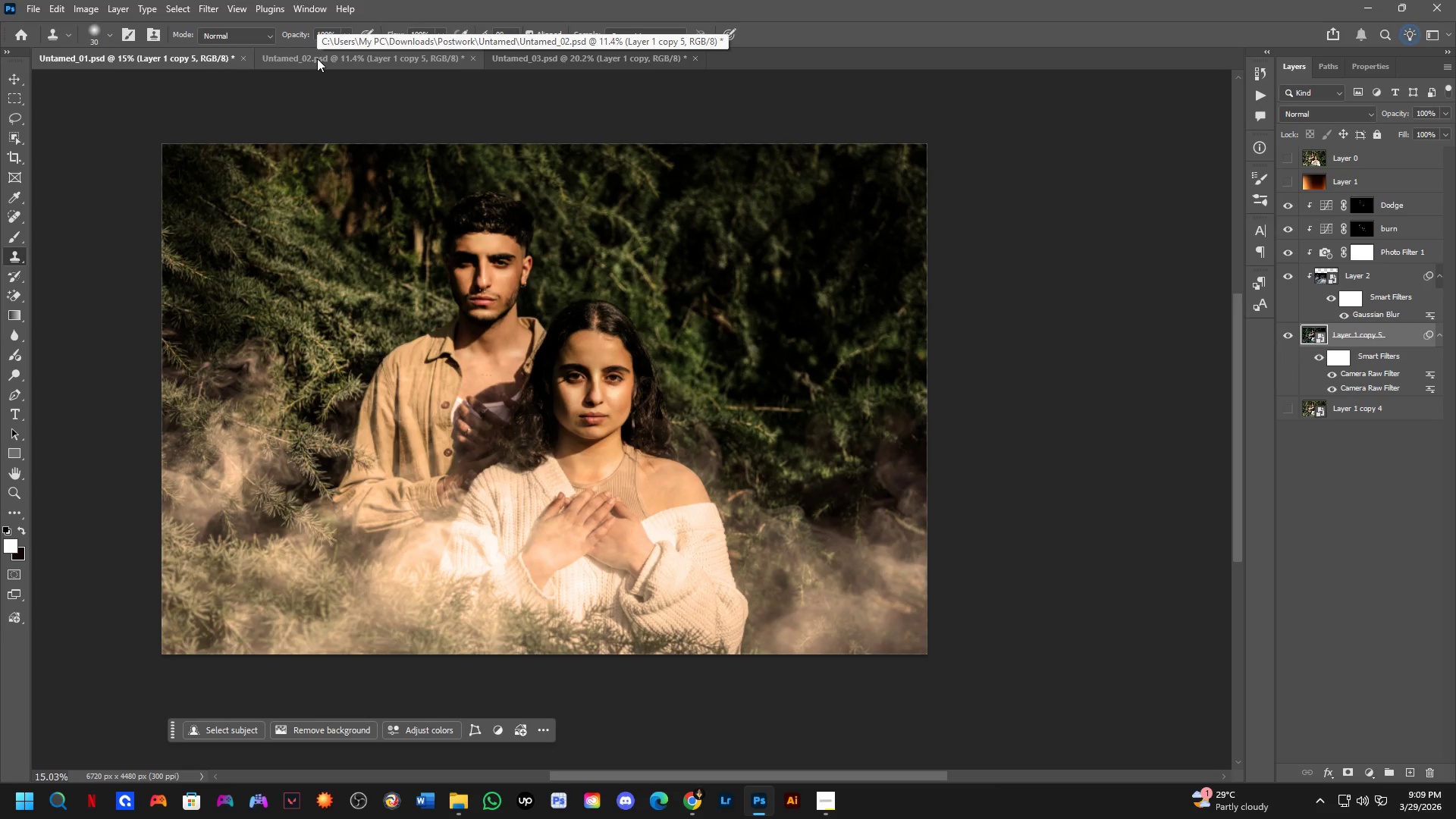 
wait(5.62)
 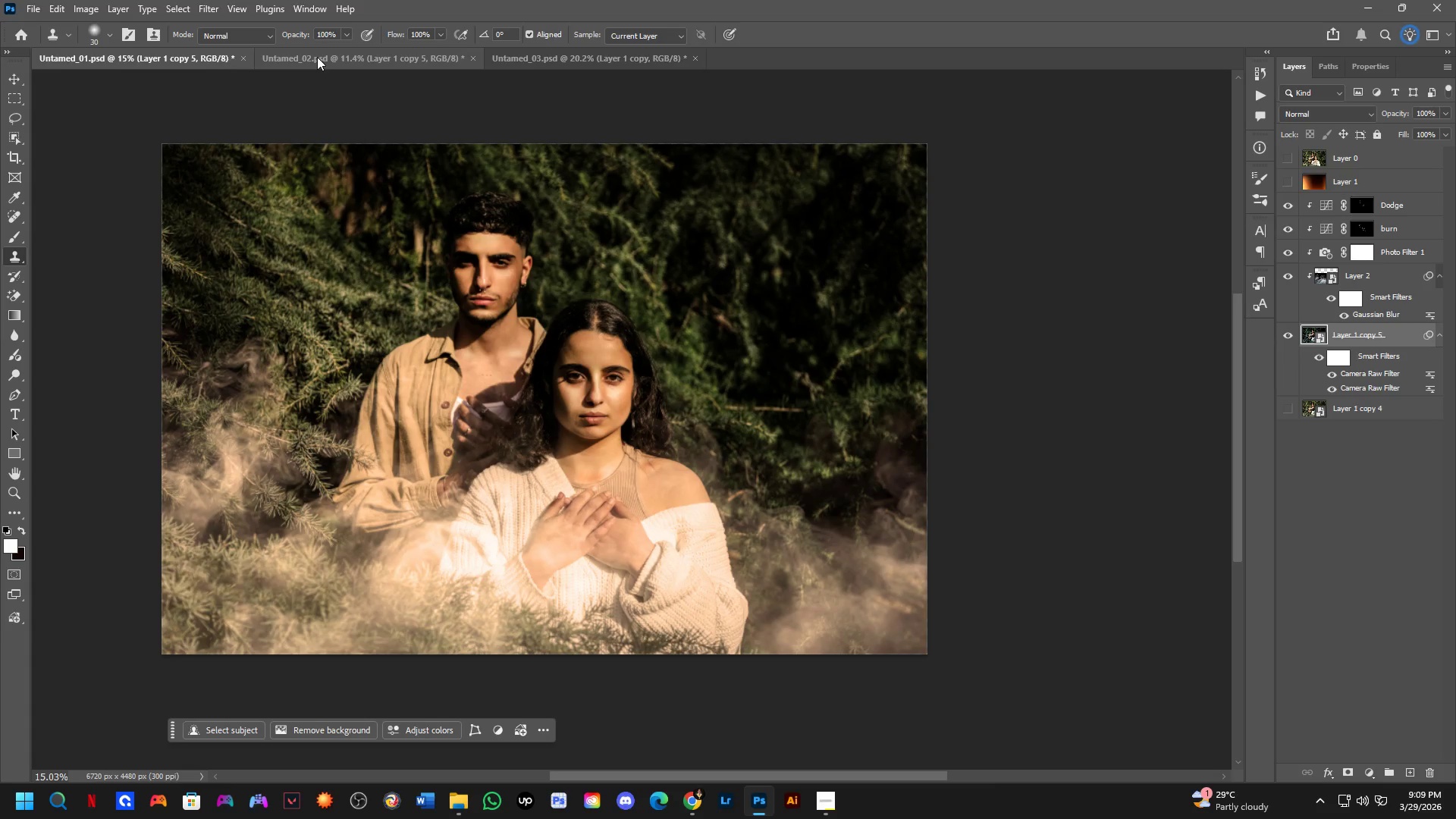 
left_click([317, 58])
 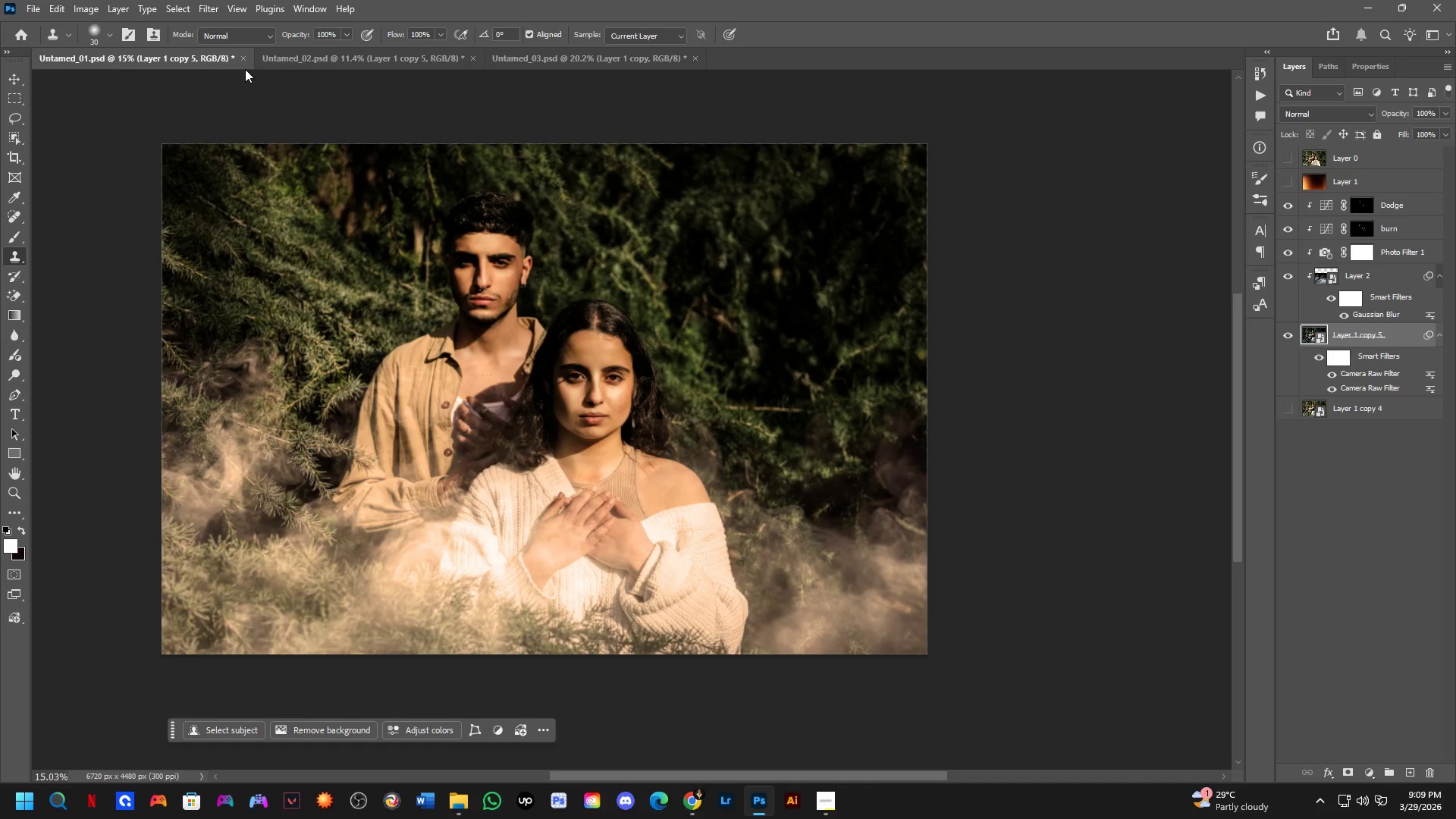 
left_click([344, 64])
 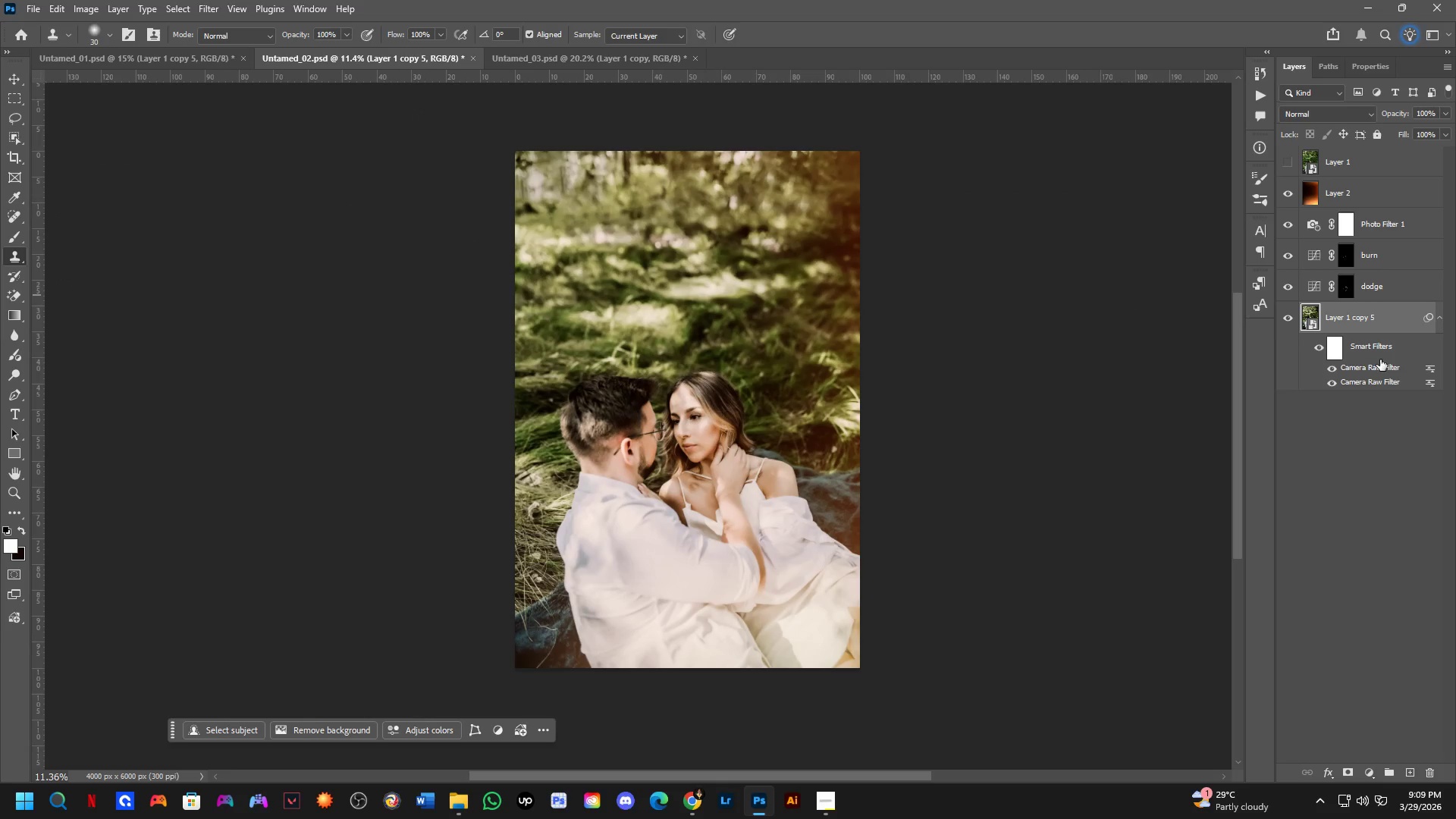 
double_click([1381, 371])
 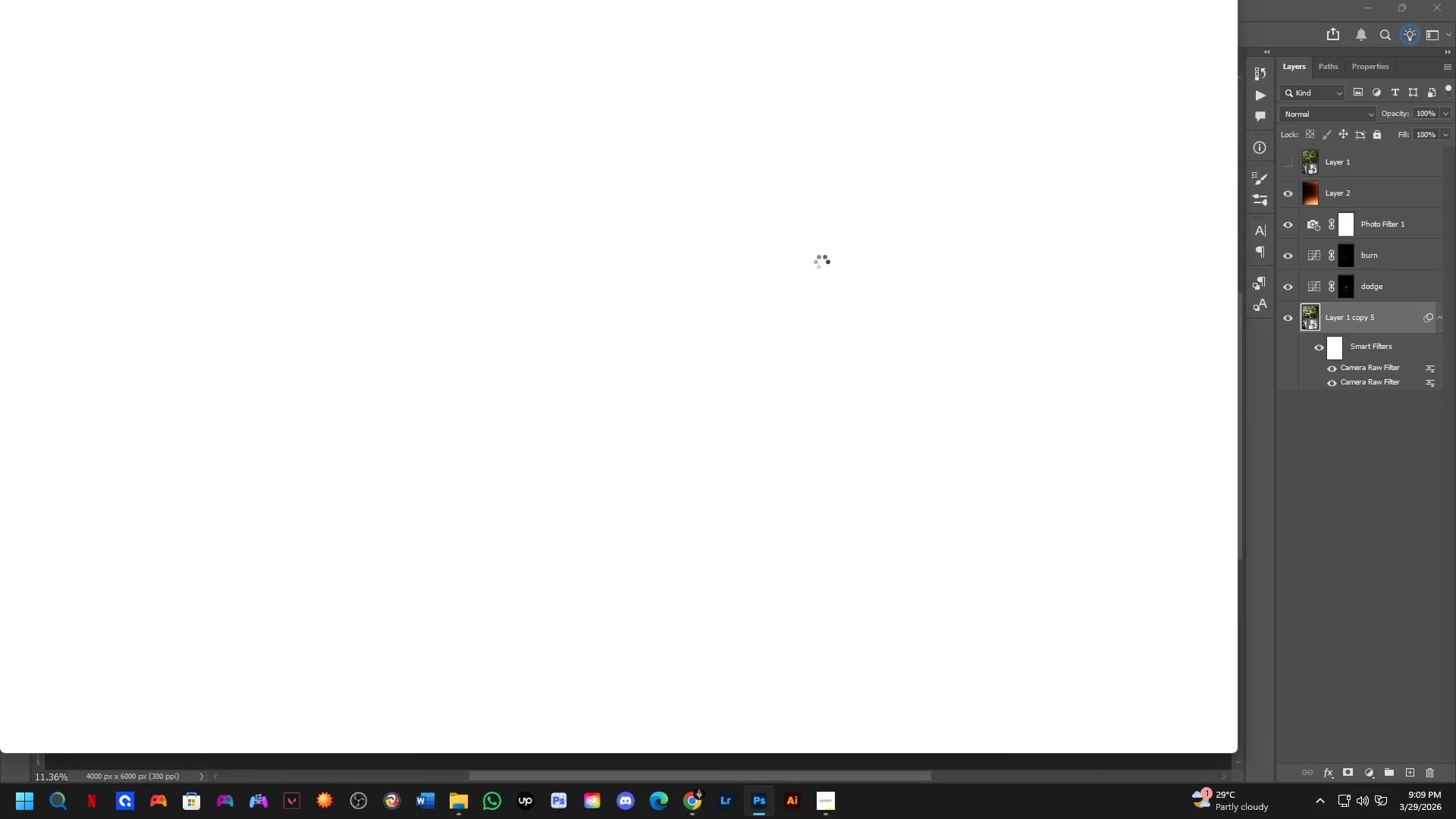 
left_click_drag(start_coordinate=[595, 369], to_coordinate=[608, 370])
 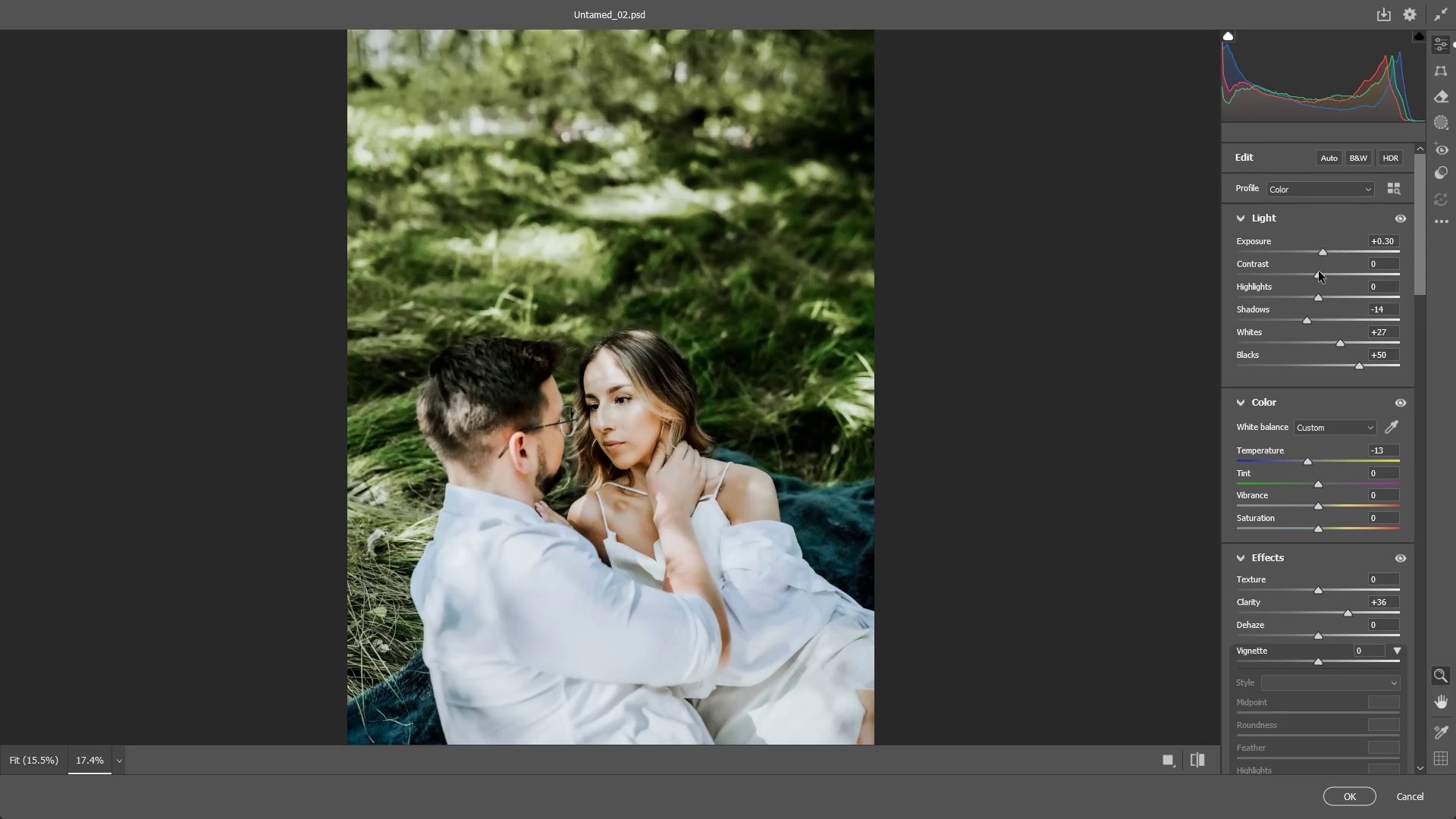 
left_click_drag(start_coordinate=[1325, 252], to_coordinate=[1316, 256])
 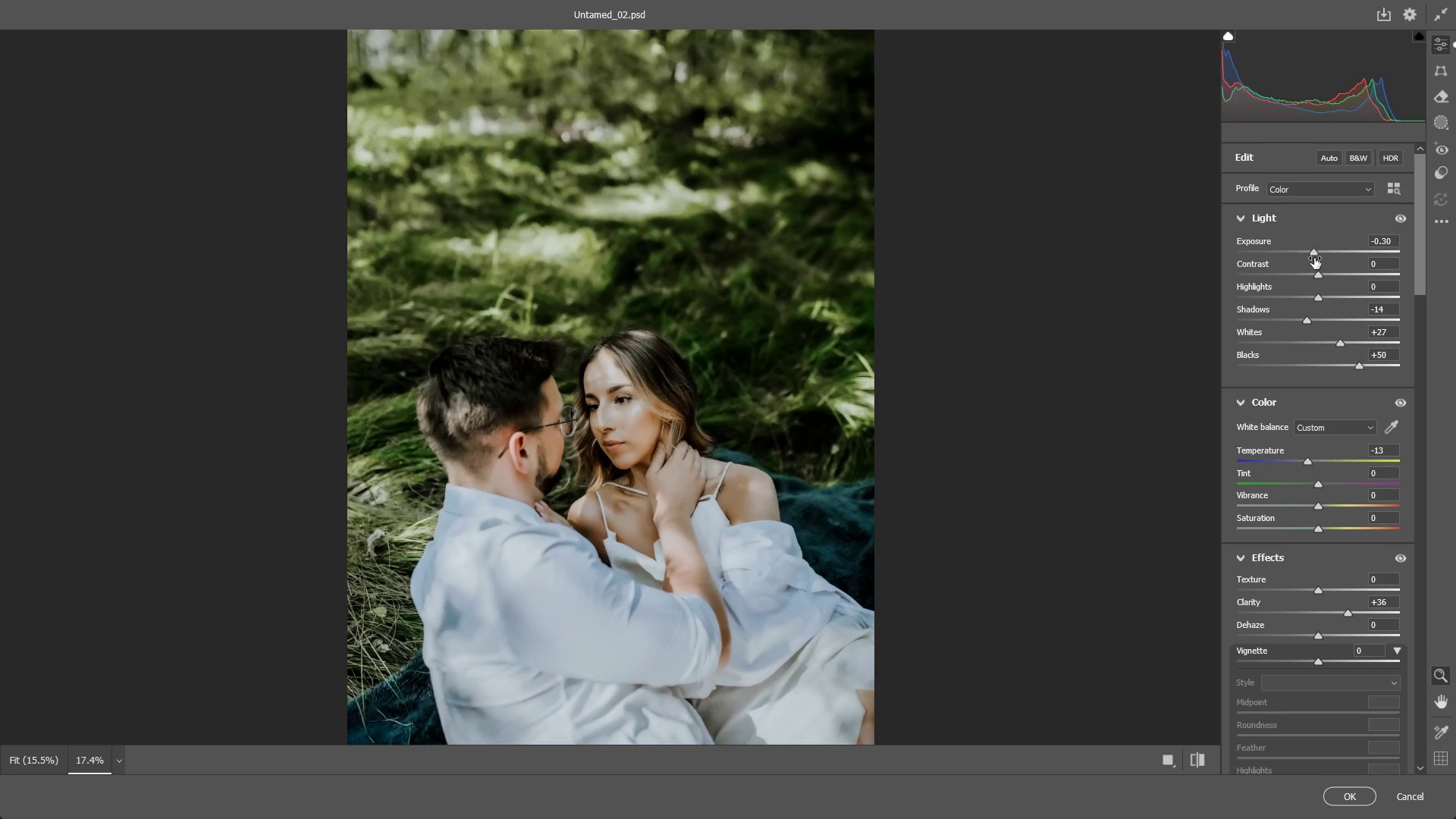 
key(Control+ControlLeft)
 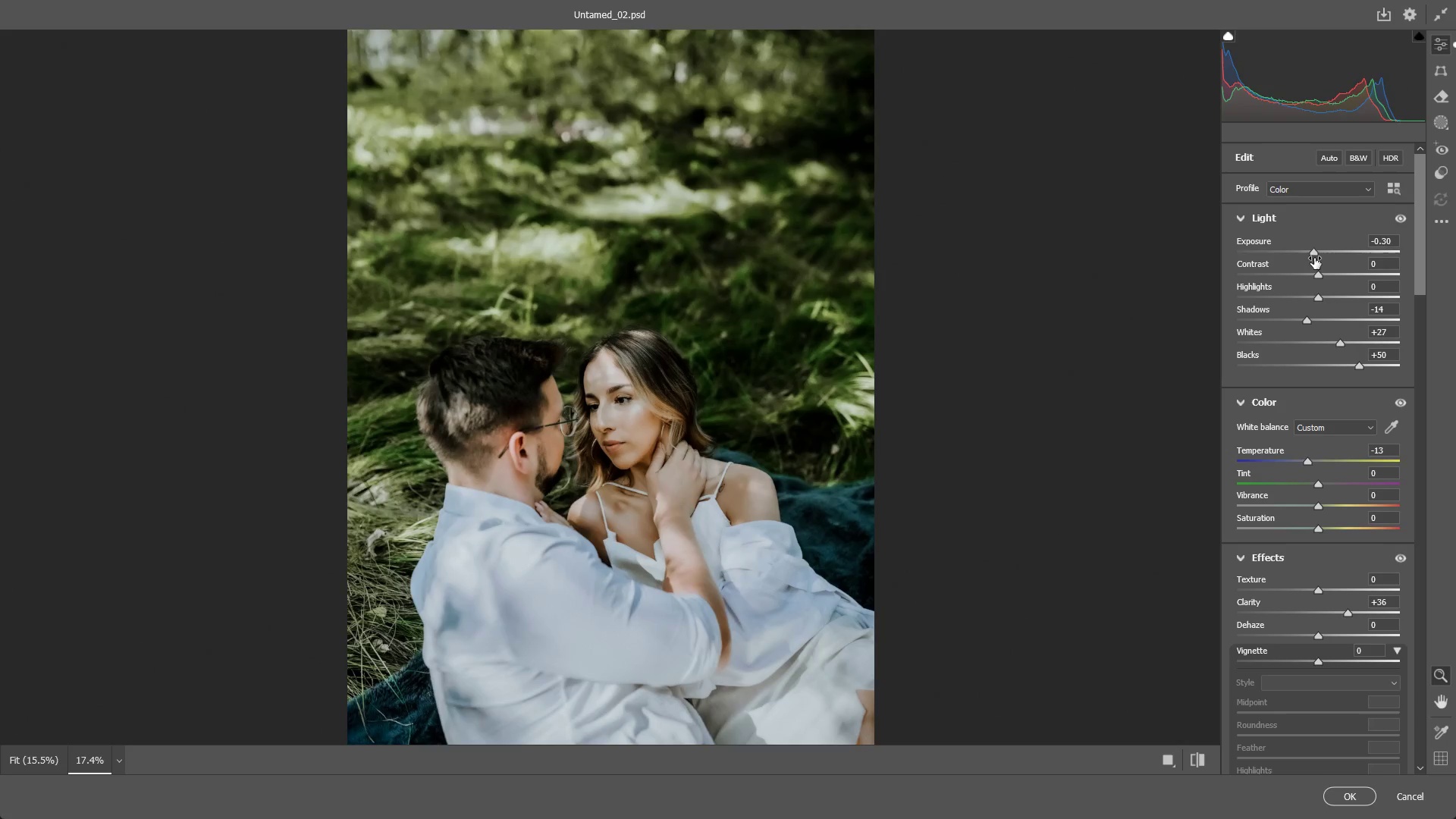 
key(Control+Z)
 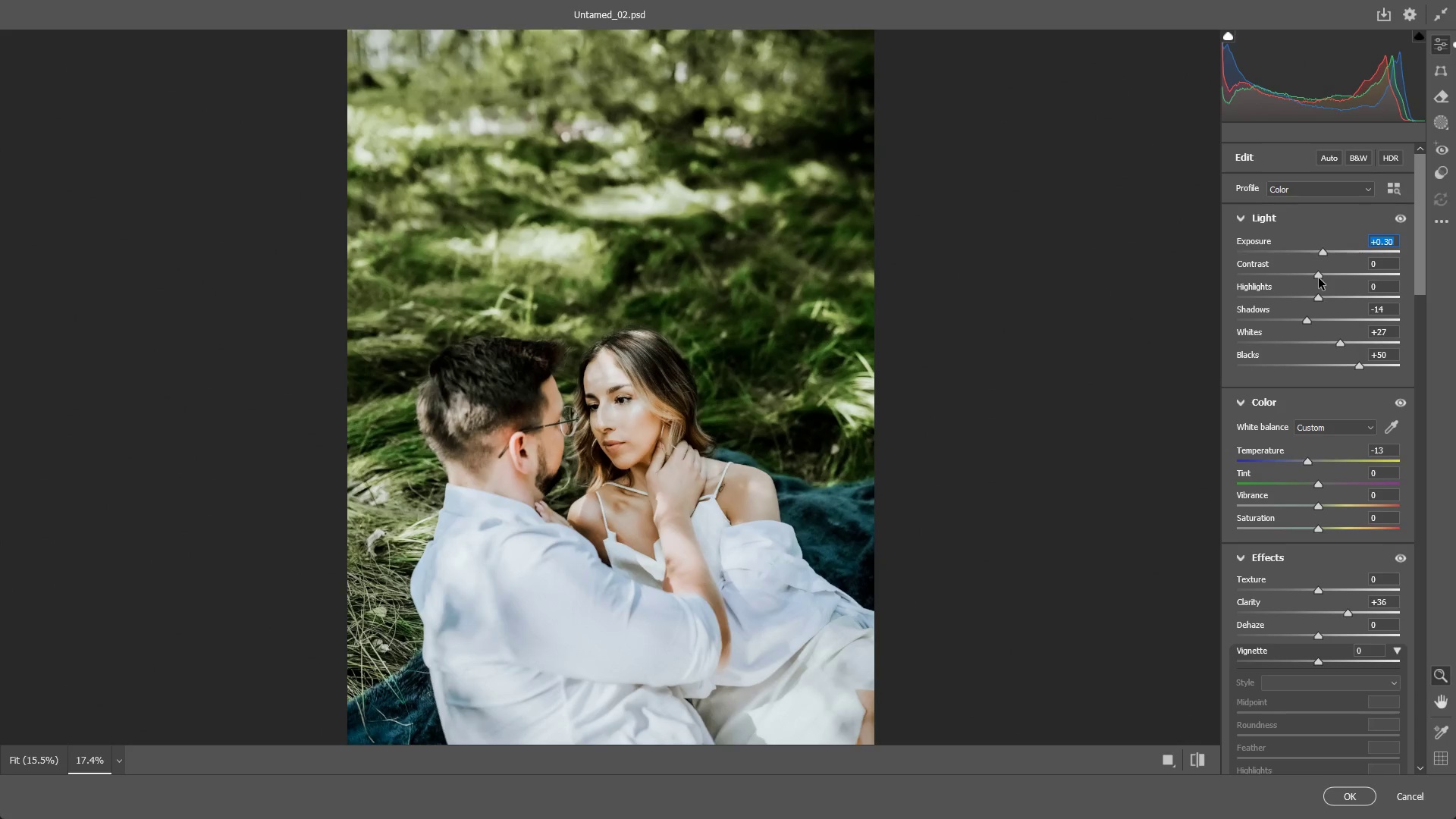 
left_click_drag(start_coordinate=[1319, 274], to_coordinate=[1357, 271])
 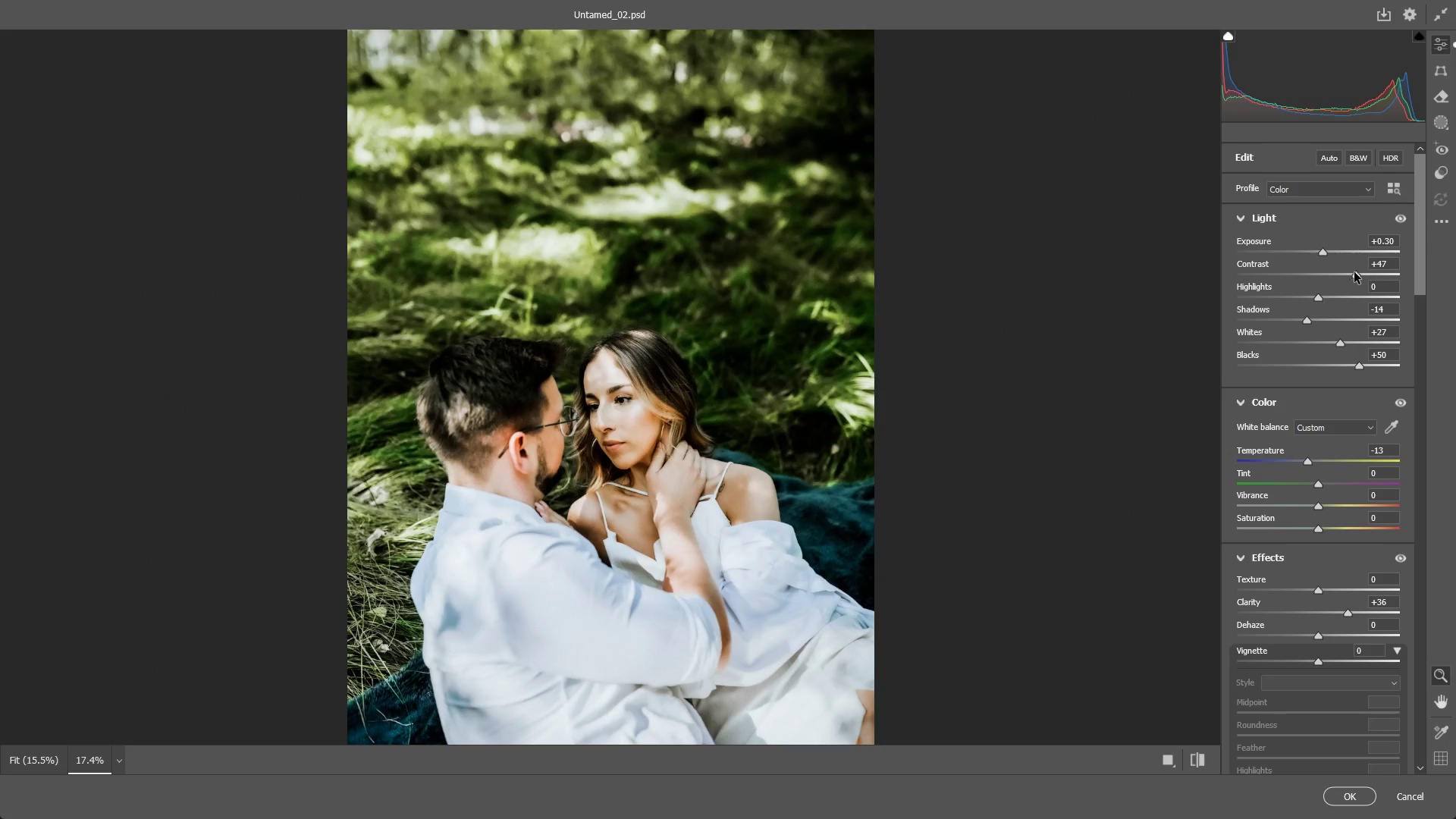 
key(Control+ControlLeft)
 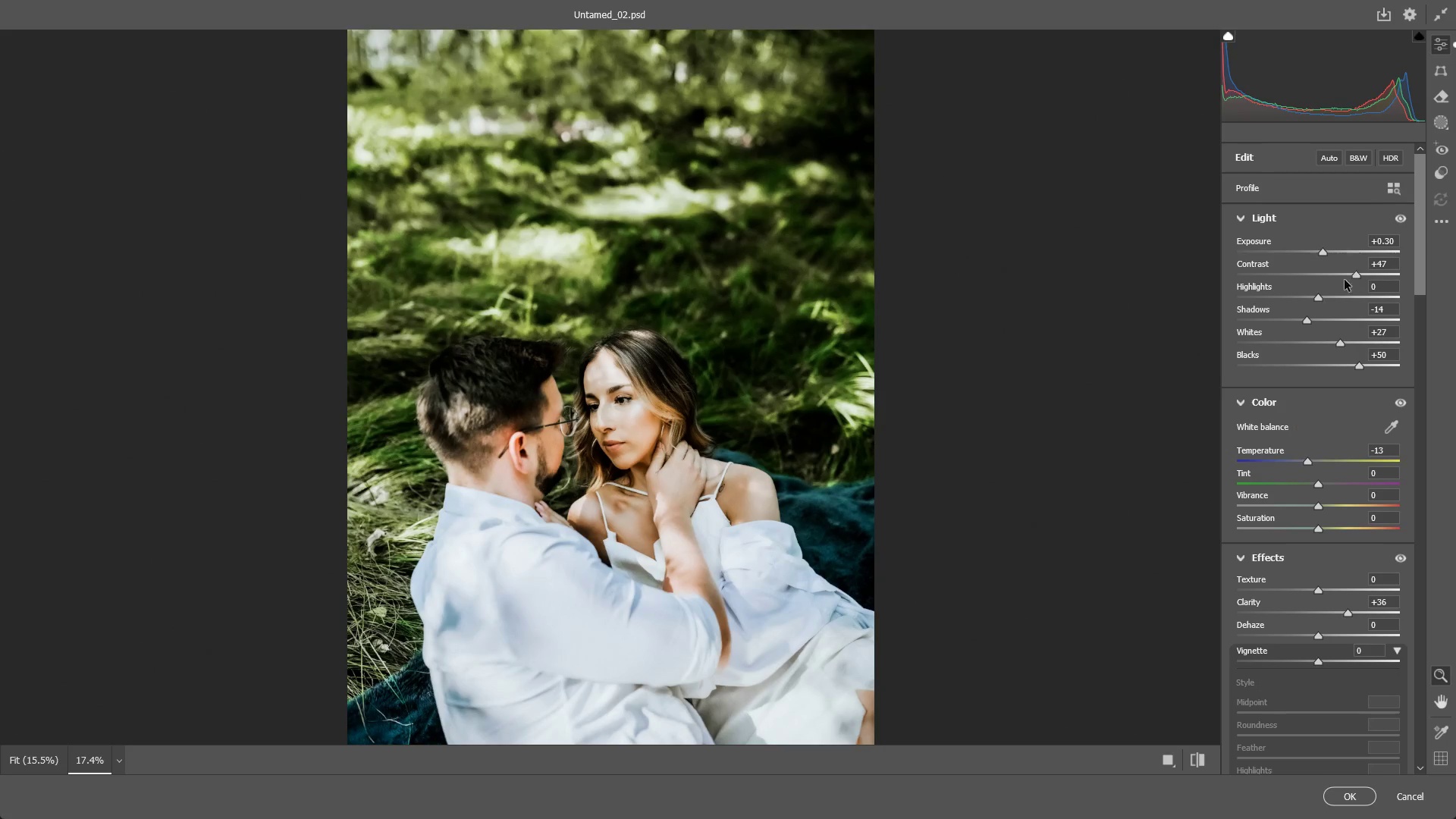 
key(Control+Z)
 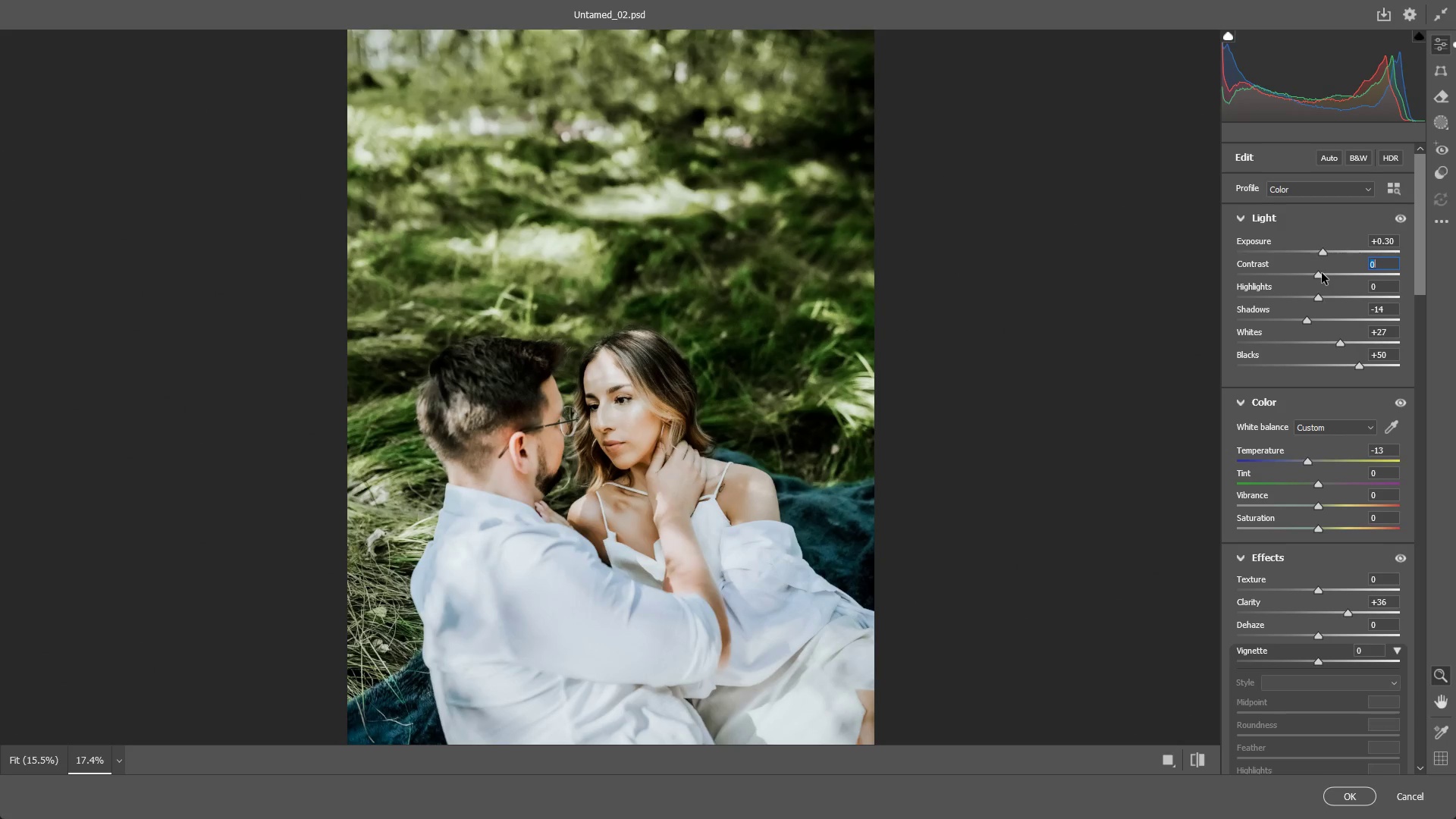 
left_click_drag(start_coordinate=[1321, 273], to_coordinate=[1335, 275])
 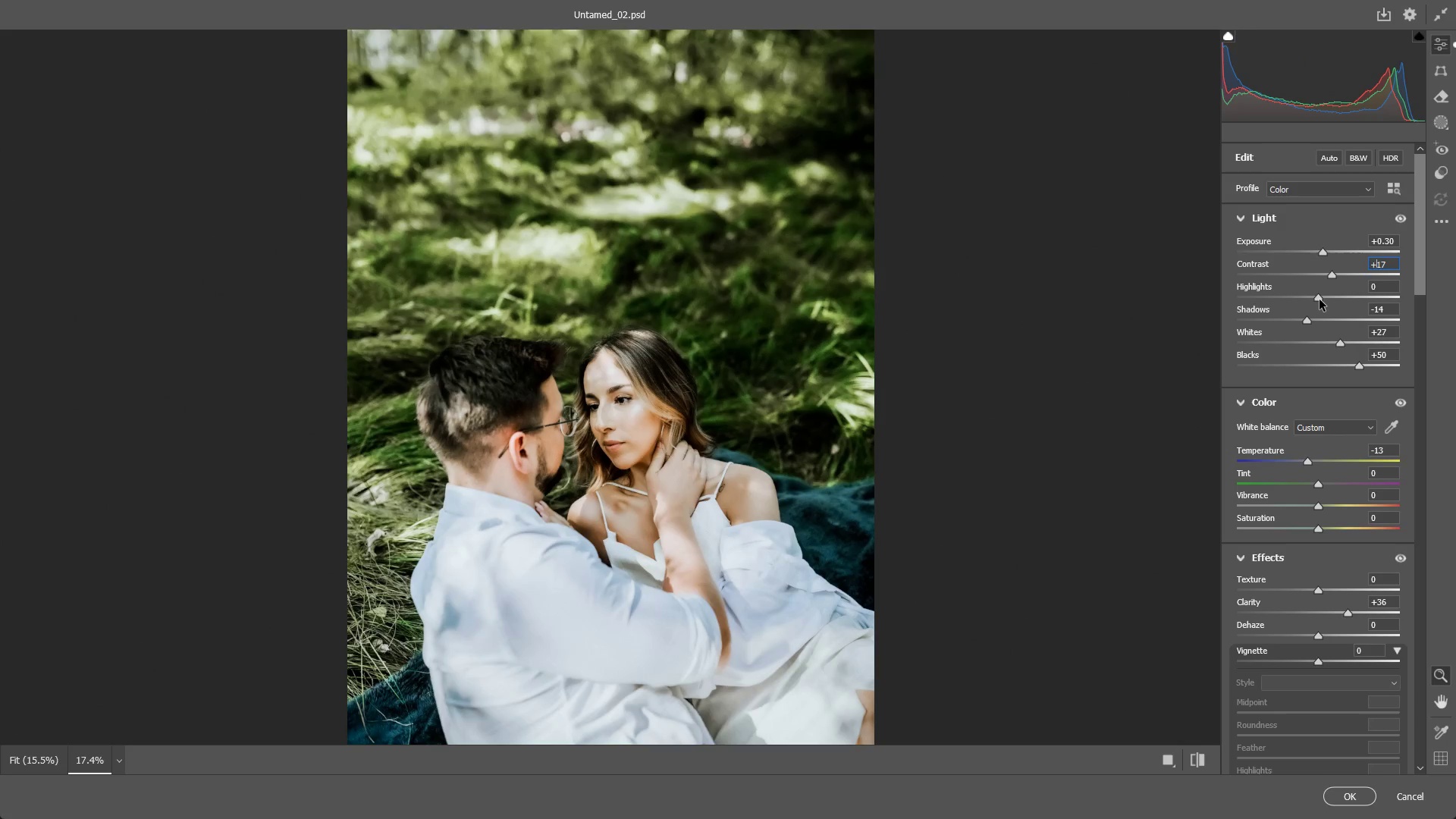 
left_click_drag(start_coordinate=[1320, 300], to_coordinate=[1291, 300])
 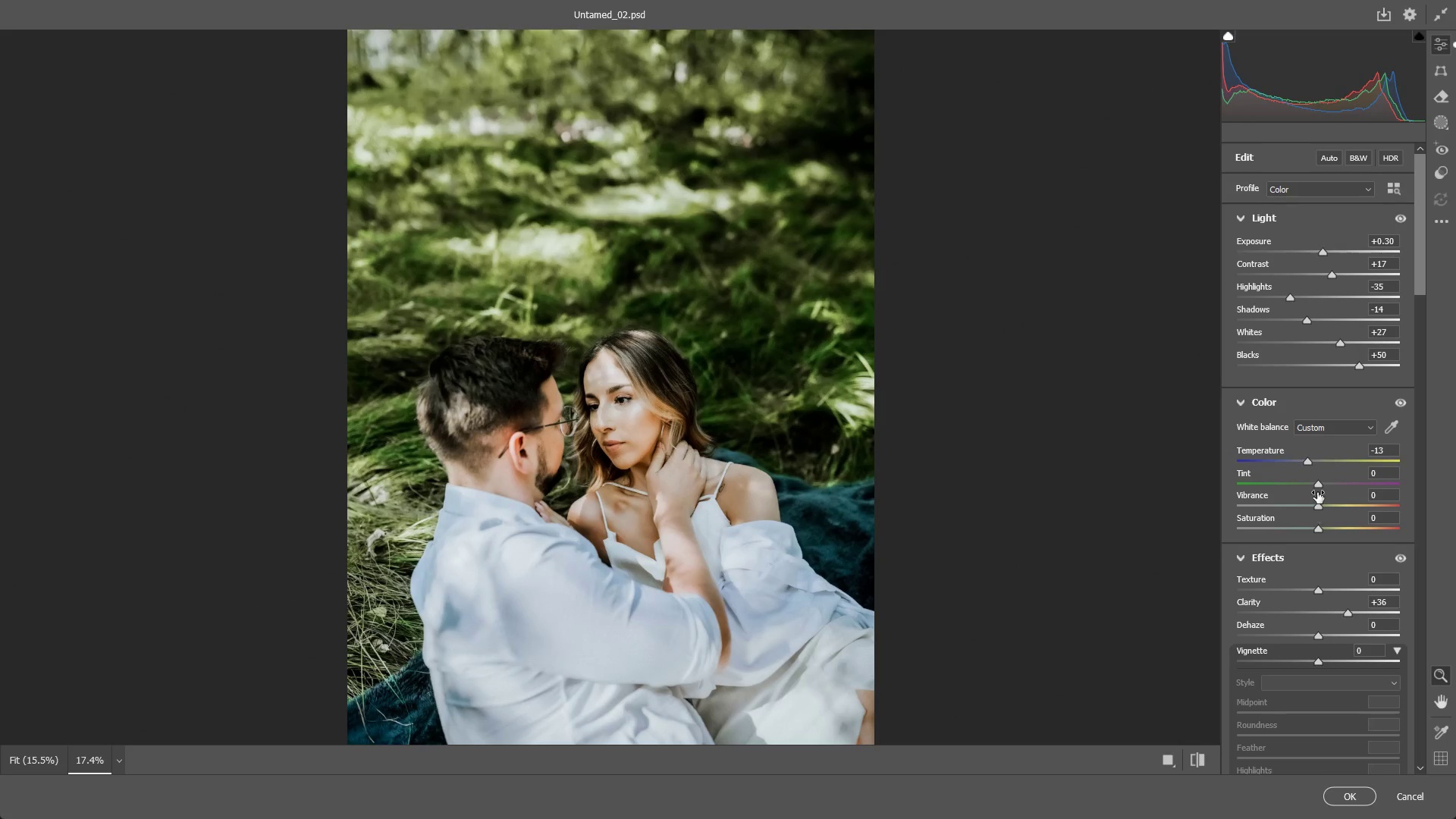 
left_click_drag(start_coordinate=[1320, 484], to_coordinate=[1315, 476])
 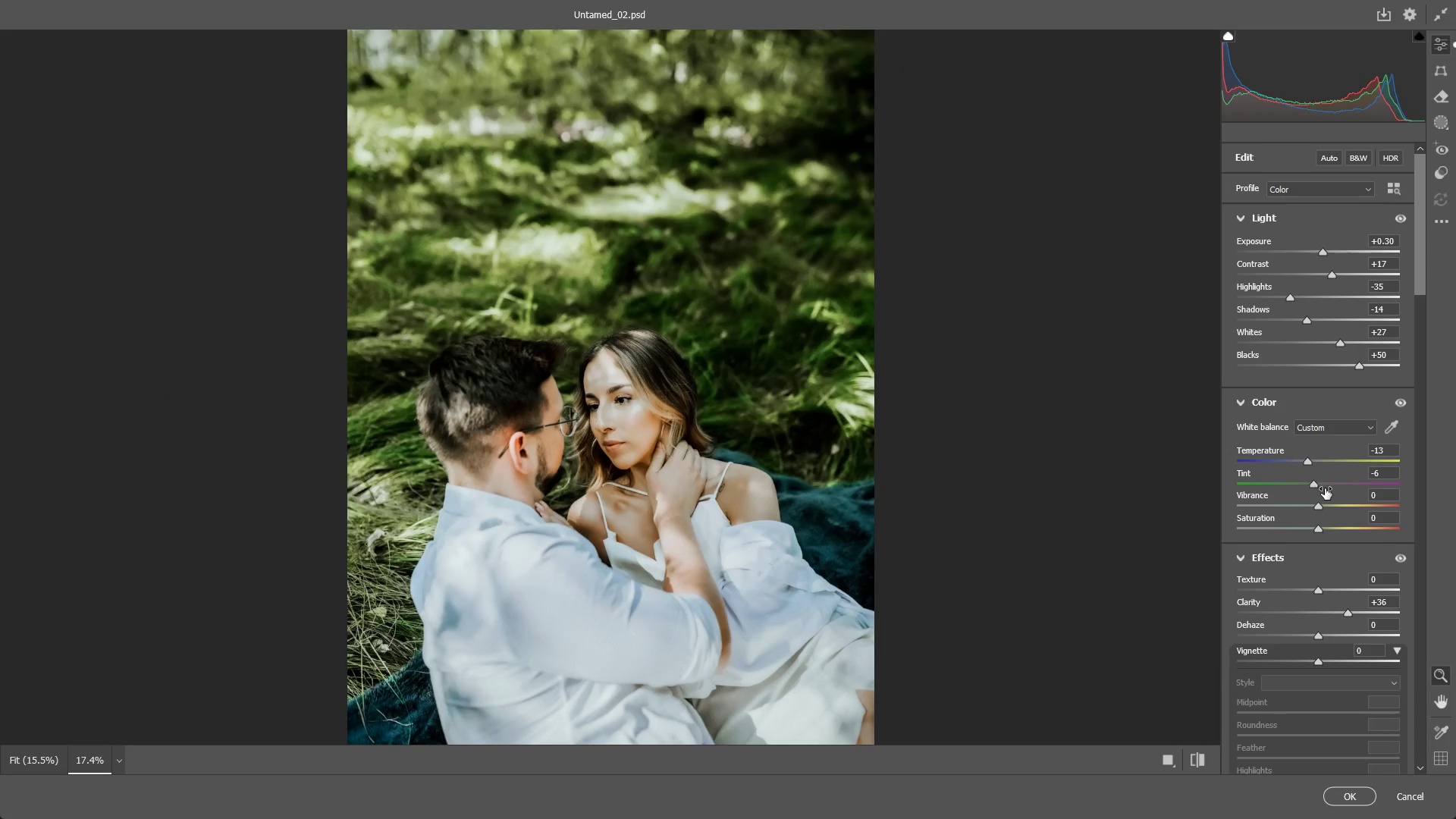 
key(Control+ControlLeft)
 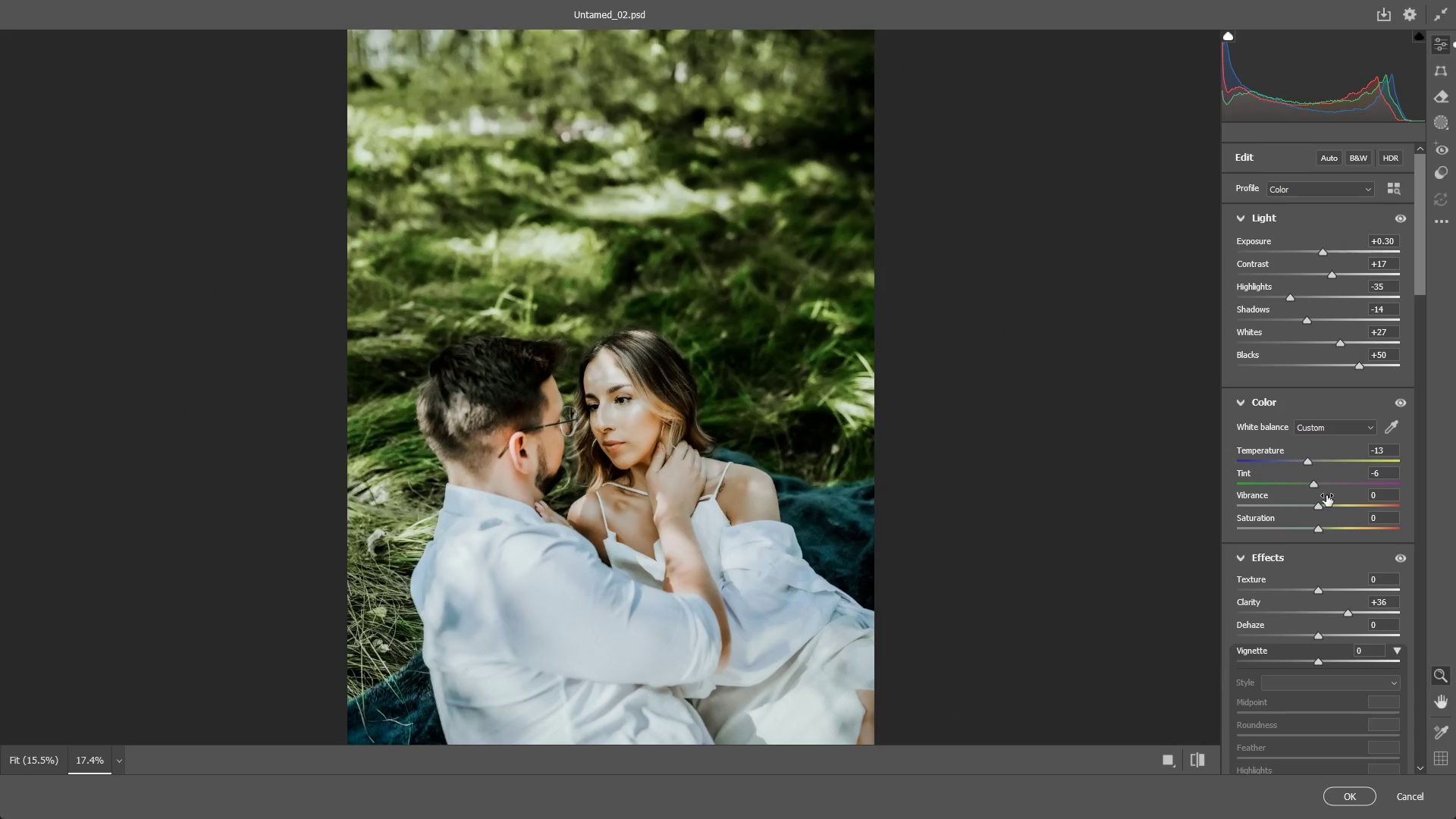 
key(Control+Z)
 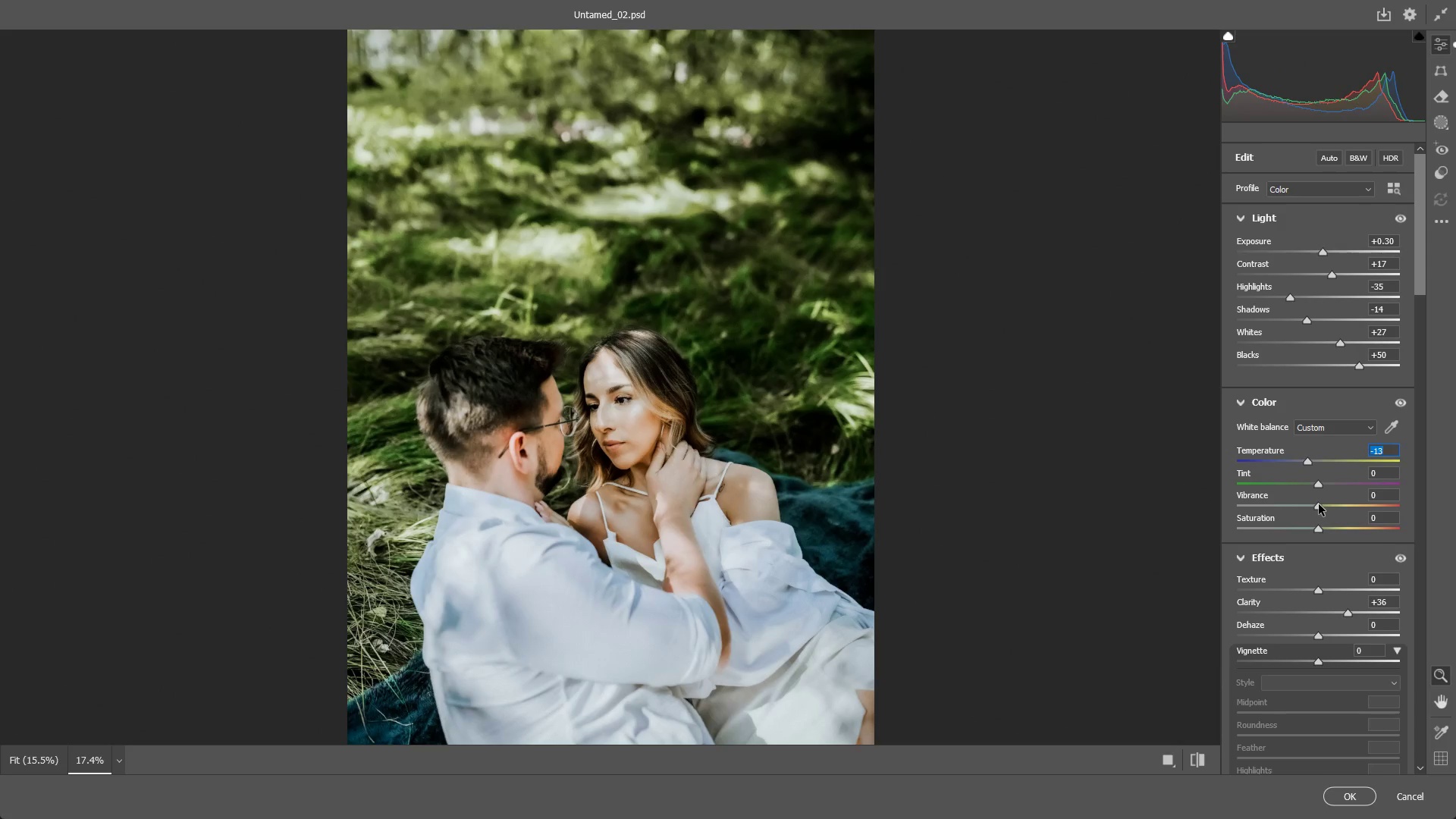 
left_click_drag(start_coordinate=[1319, 504], to_coordinate=[1310, 507])
 